 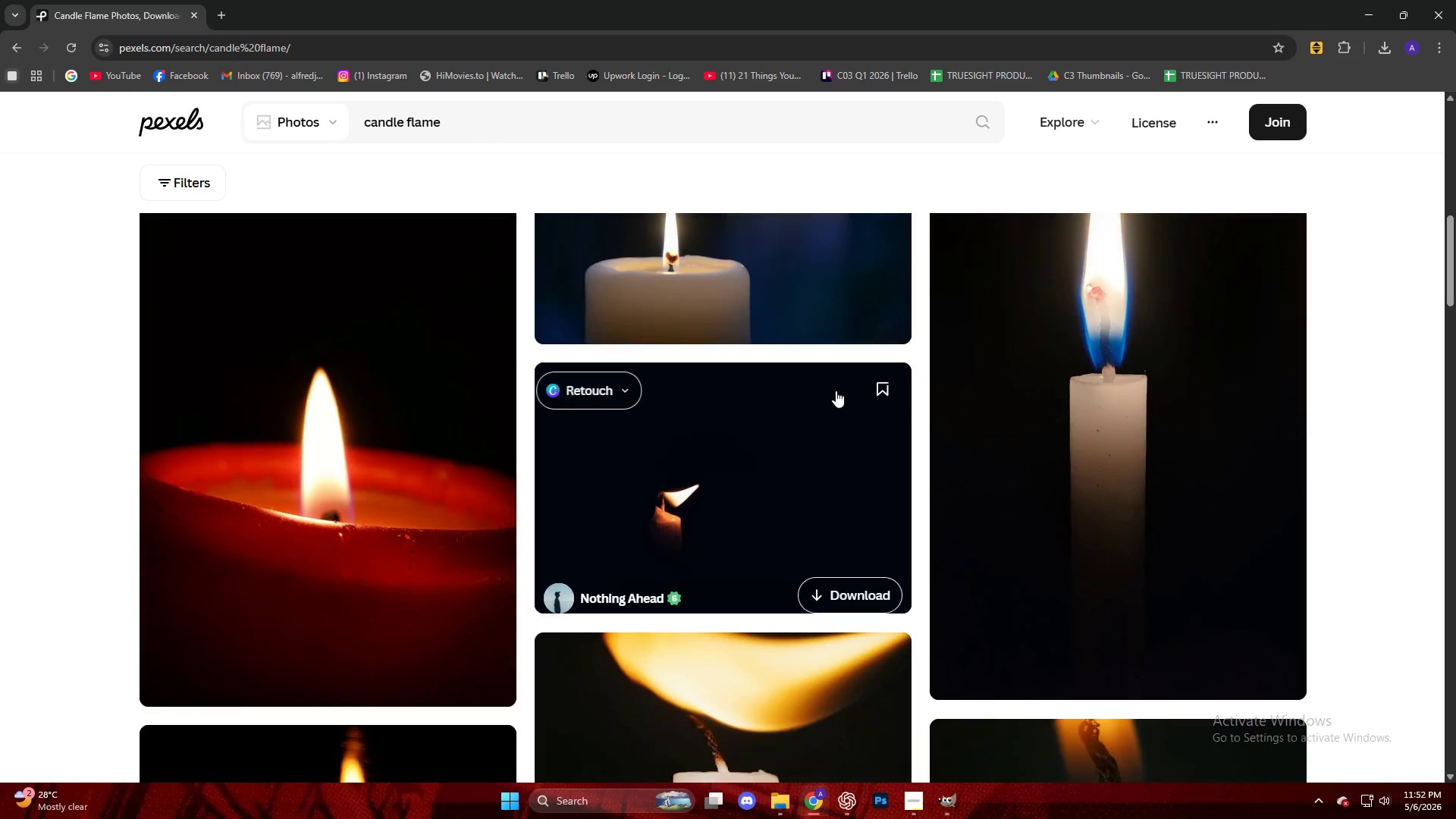 
scroll: coordinate [827, 382], scroll_direction: down, amount: 34.0
 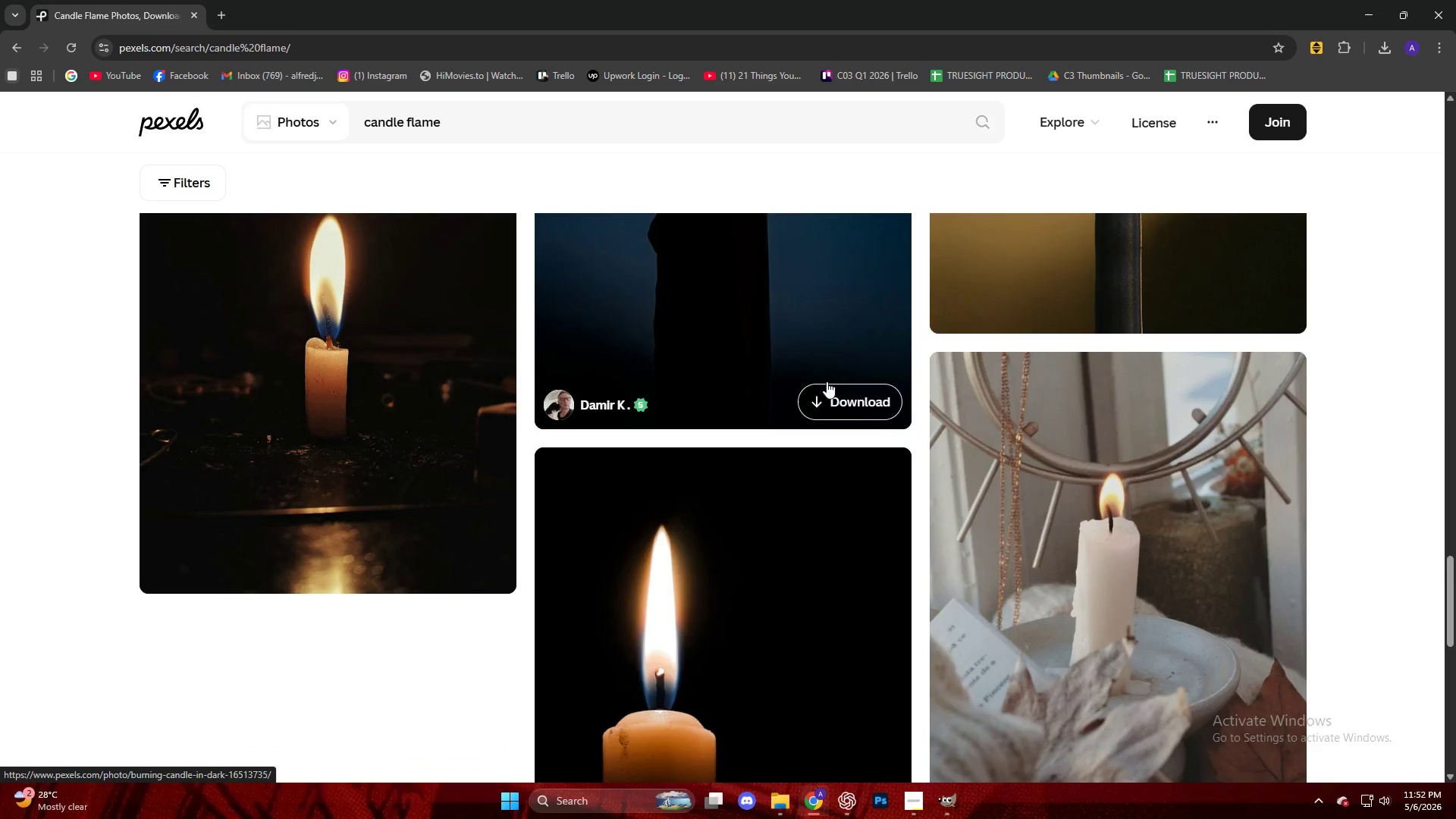 
left_click([1155, 381])
 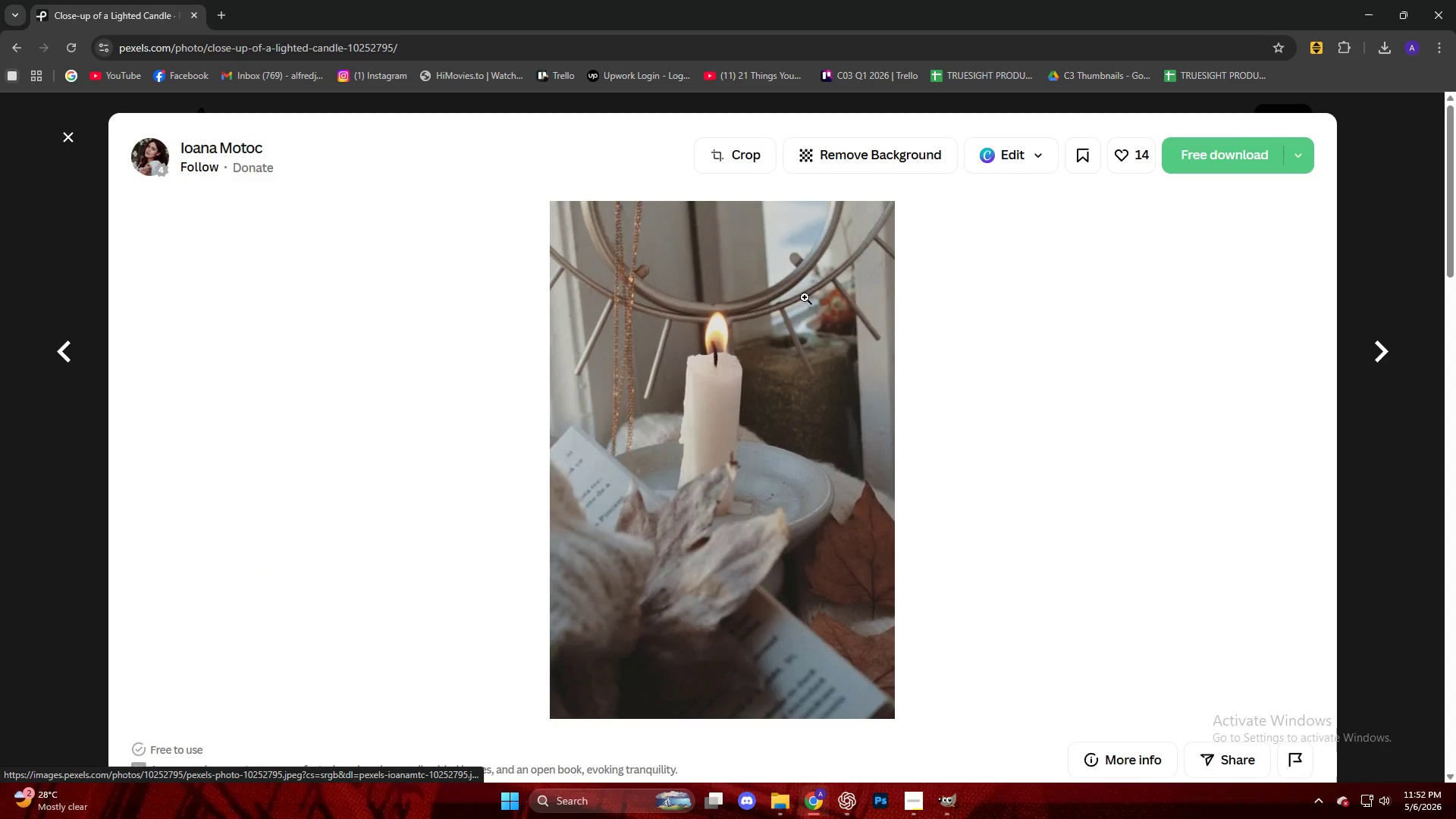 
scroll: coordinate [826, 381], scroll_direction: down, amount: 2.0
 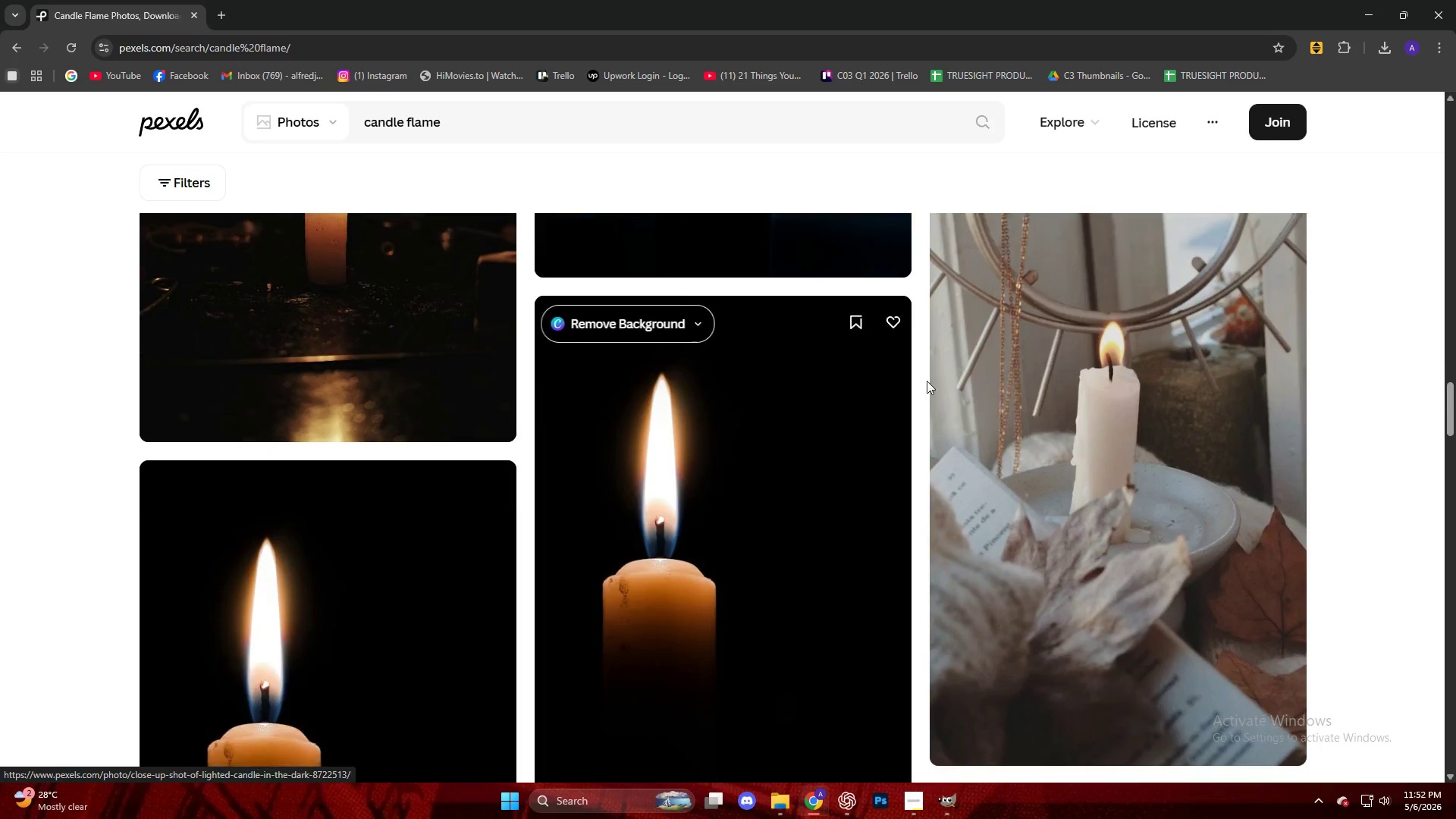 
left_click([1198, 157])
 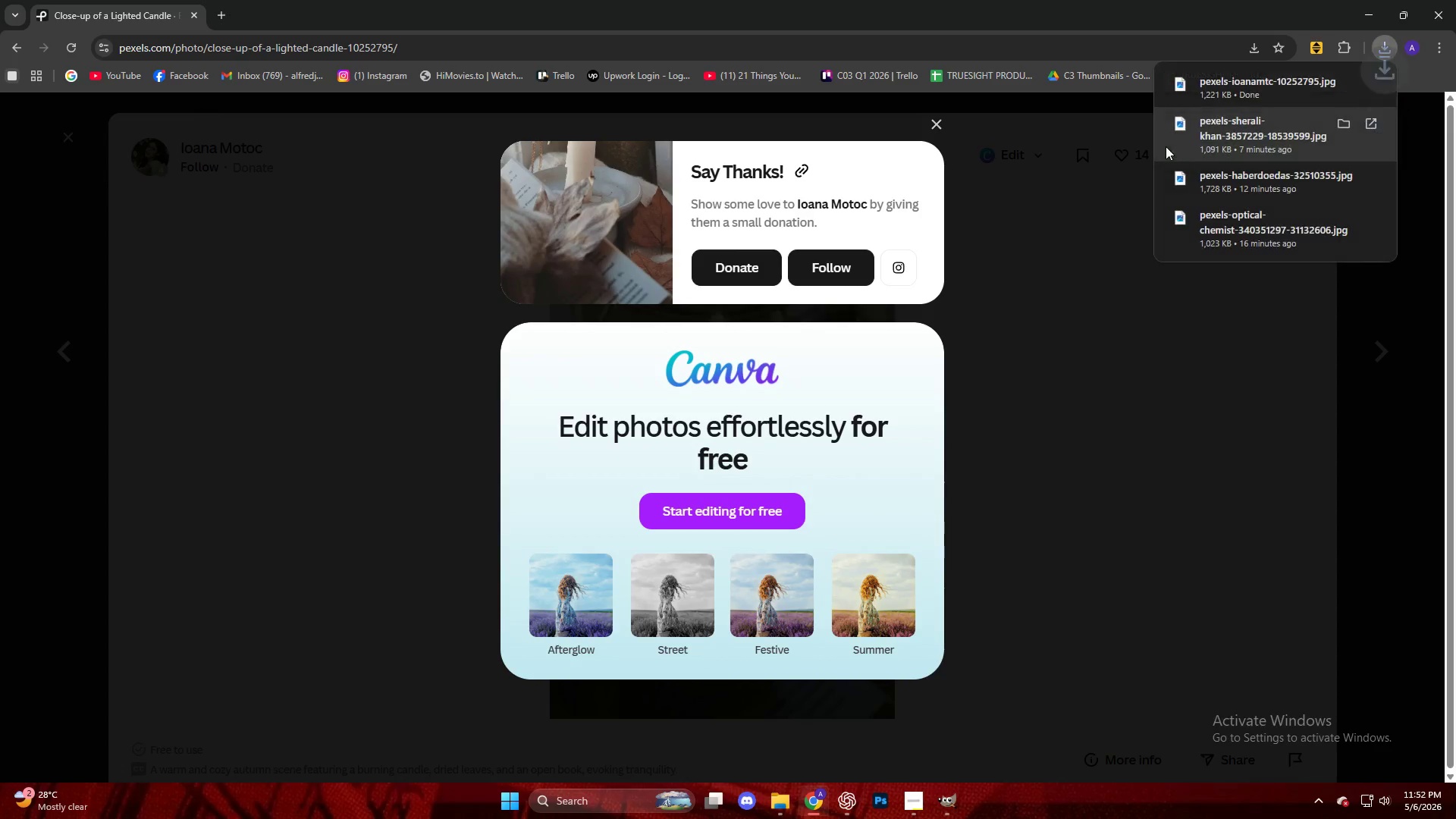 
left_click_drag(start_coordinate=[1195, 97], to_coordinate=[880, 432])
 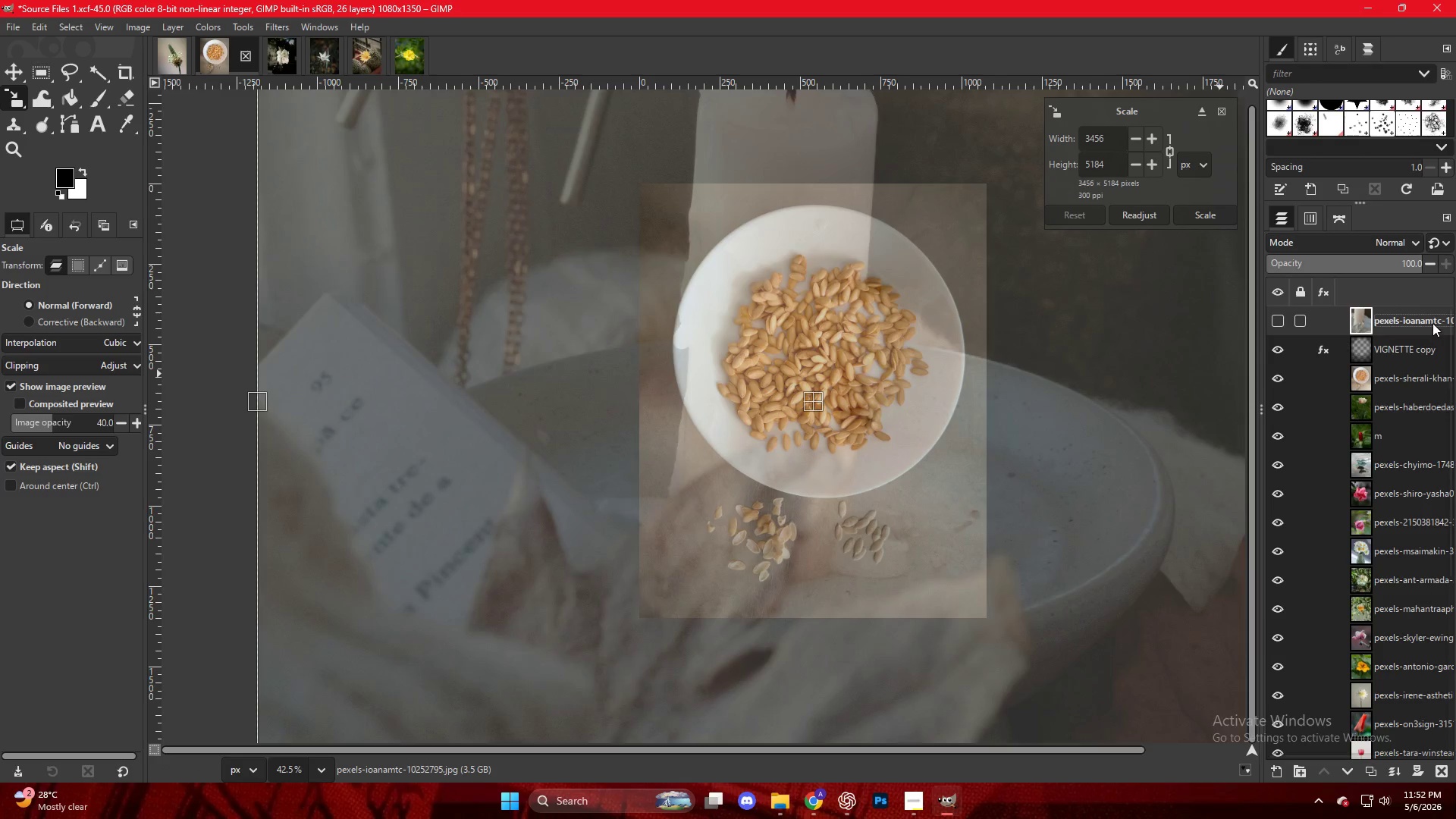 
left_click_drag(start_coordinate=[1419, 322], to_coordinate=[1407, 356])
 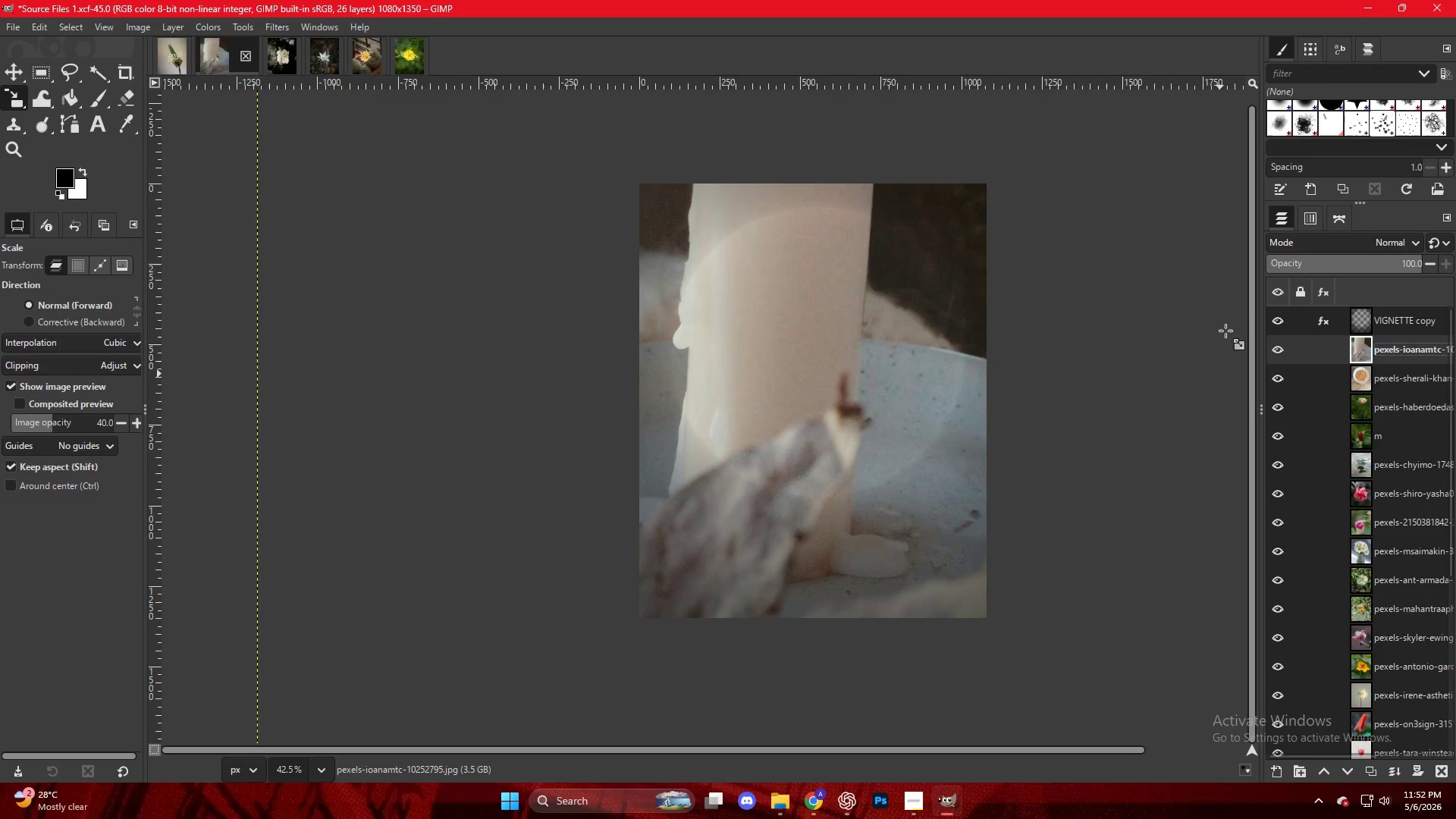 
hold_key(key=ControlLeft, duration=0.47)
 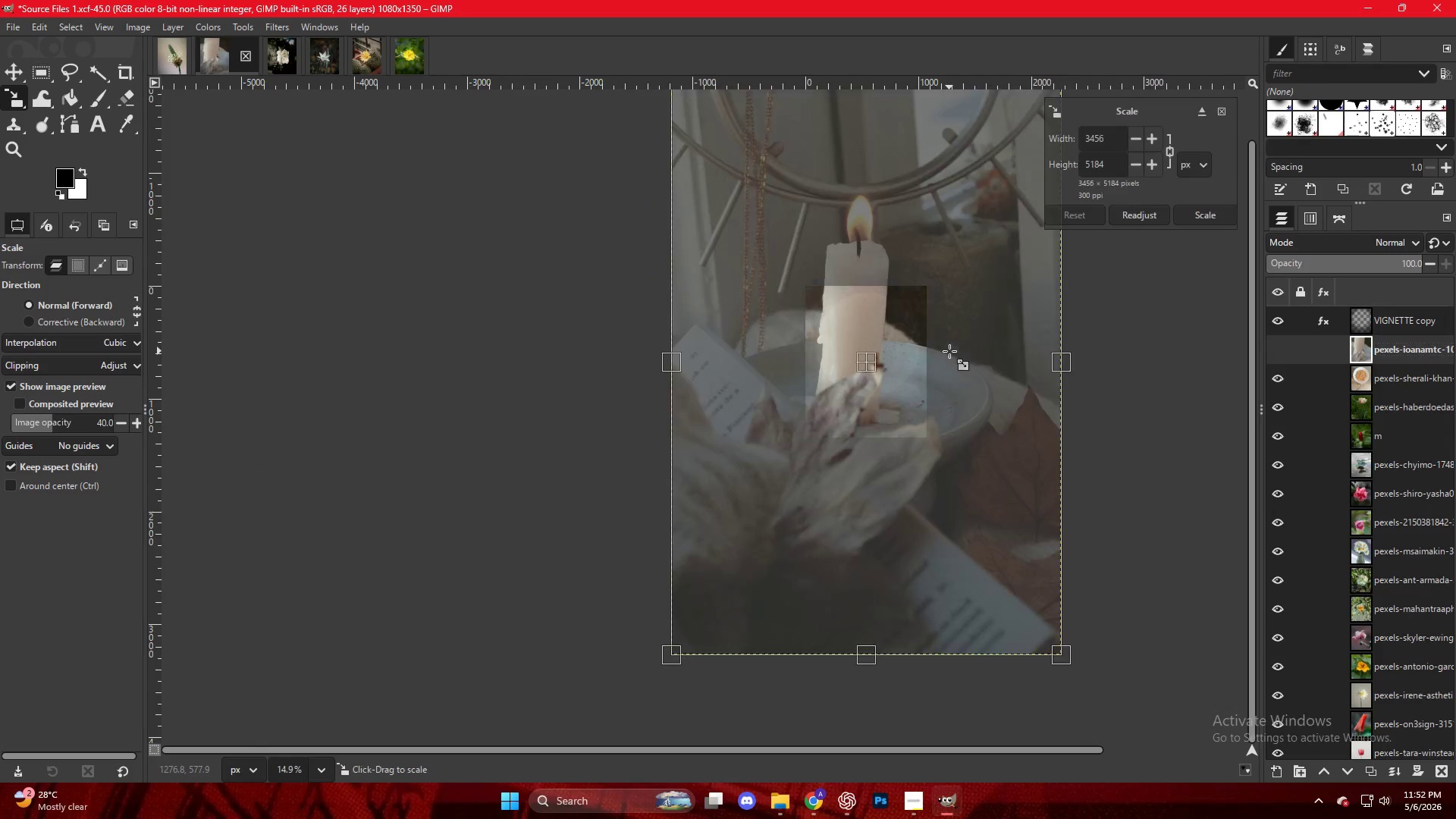 
left_click([949, 351])
 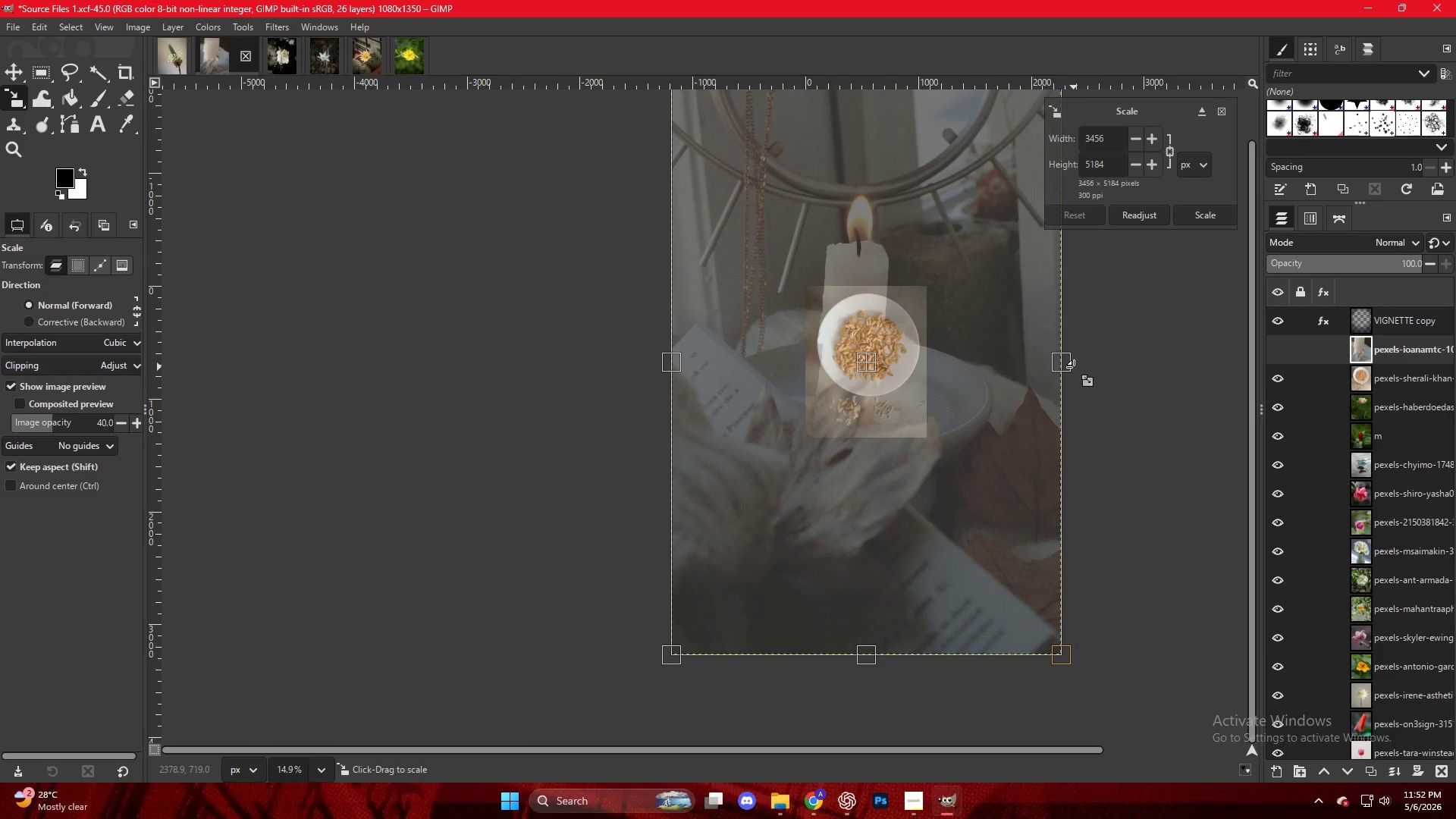 
scroll: coordinate [893, 340], scroll_direction: down, amount: 11.0
 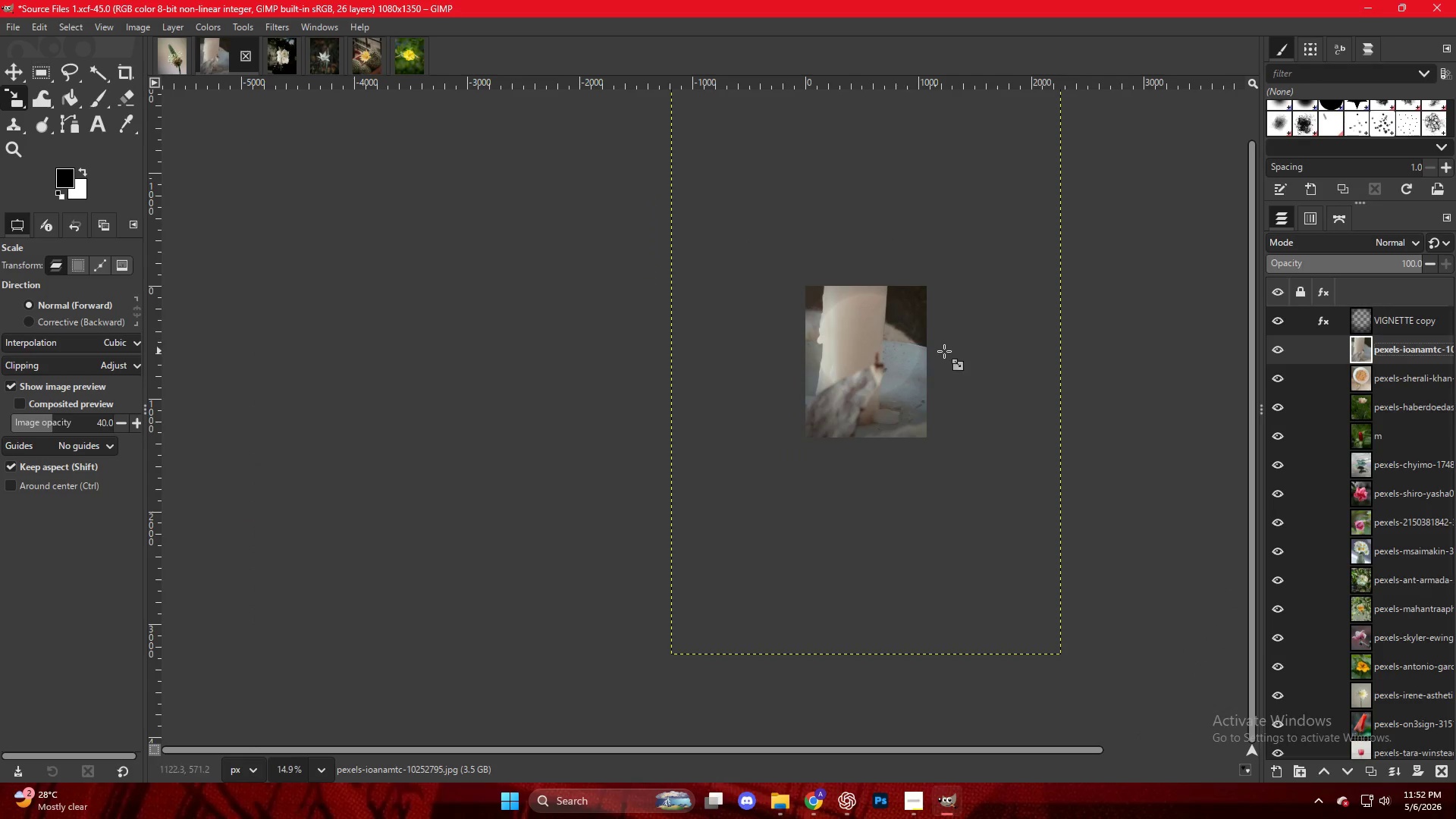 
hold_key(key=ControlLeft, duration=3.3)
left_click_drag(start_coordinate=[1069, 367], to_coordinate=[934, 362])
 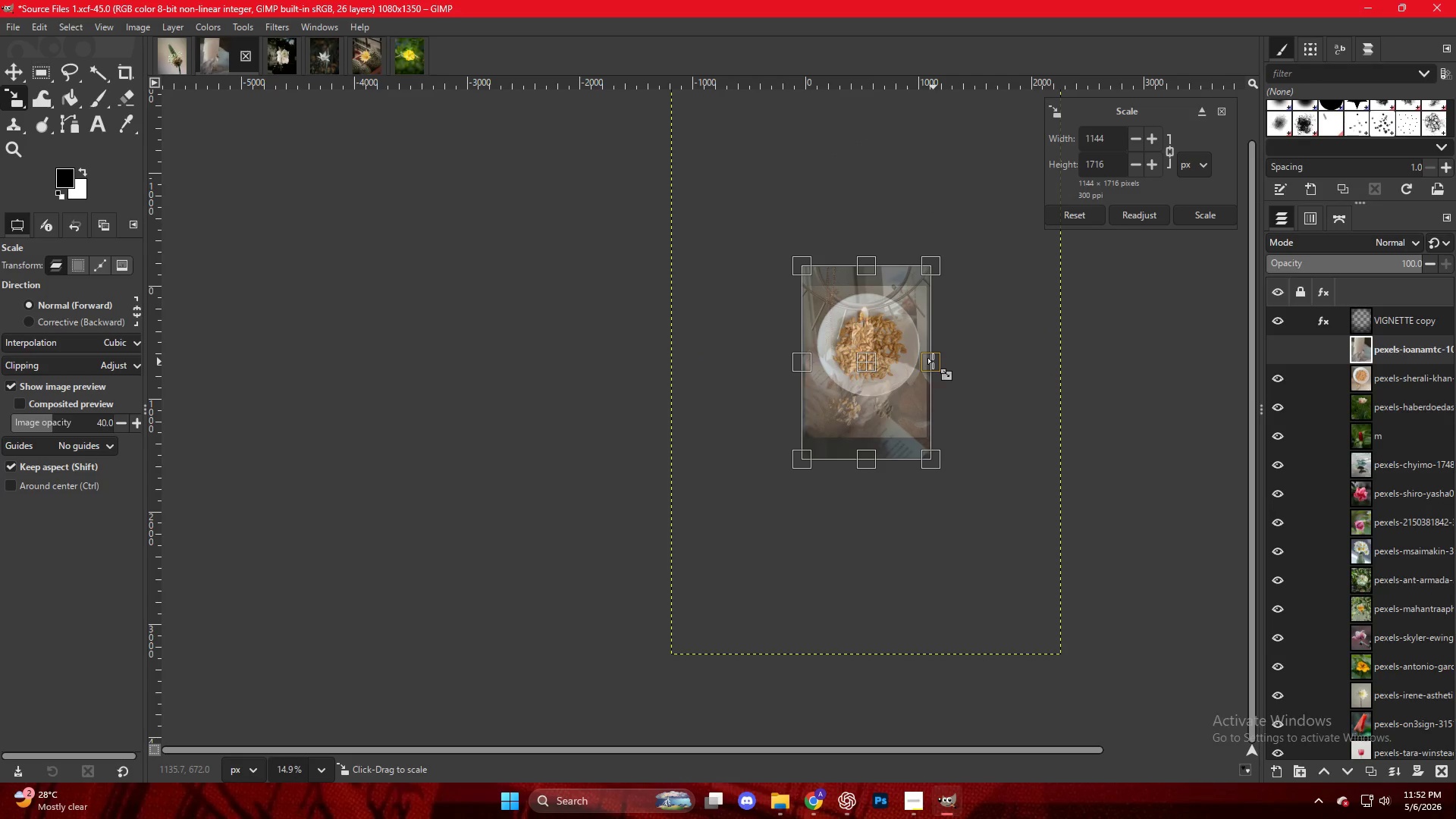 
hold_key(key=ControlLeft, duration=0.91)
 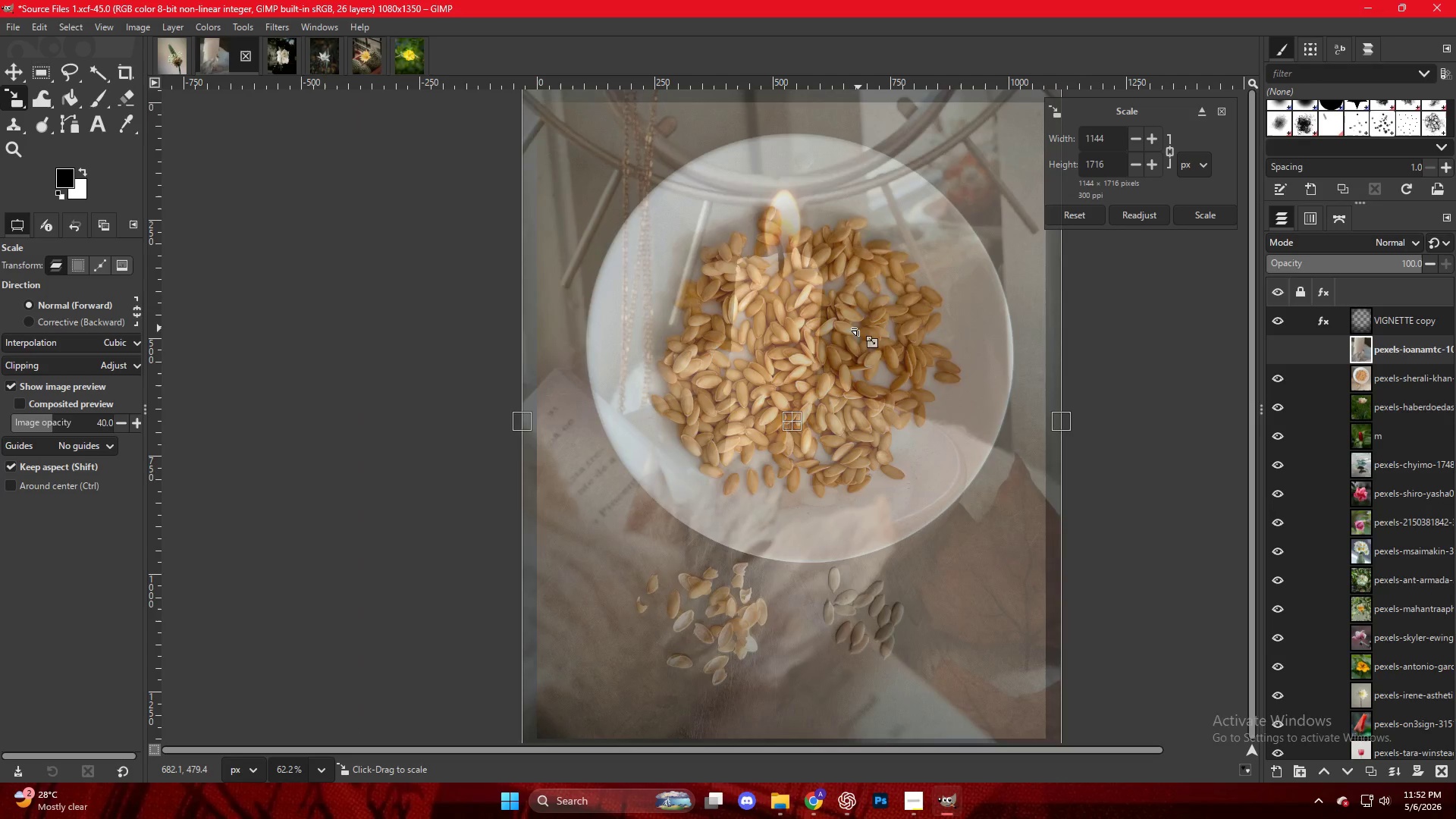 
left_click([858, 328])
 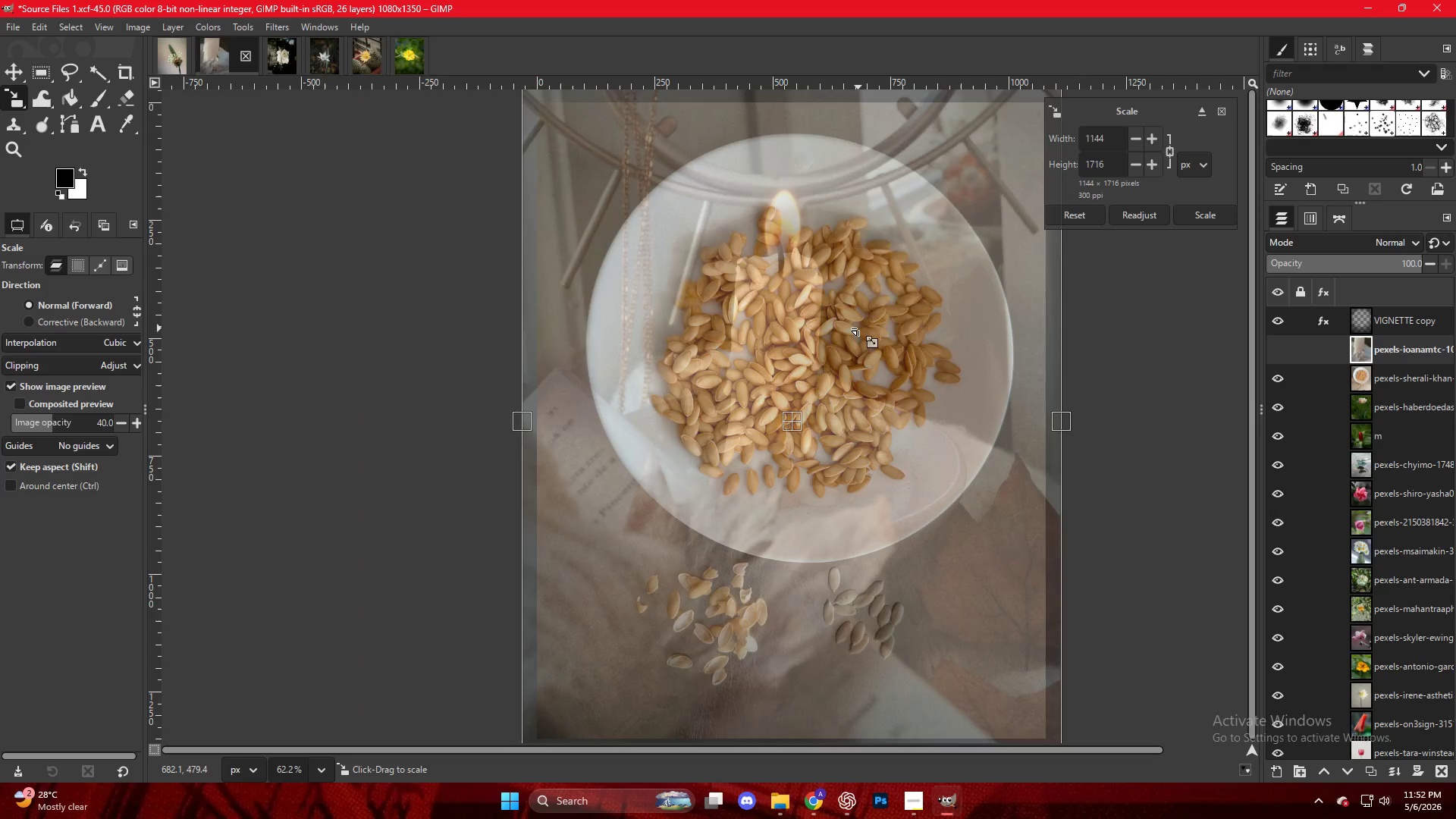 
scroll: coordinate [857, 328], scroll_direction: up, amount: 15.0
 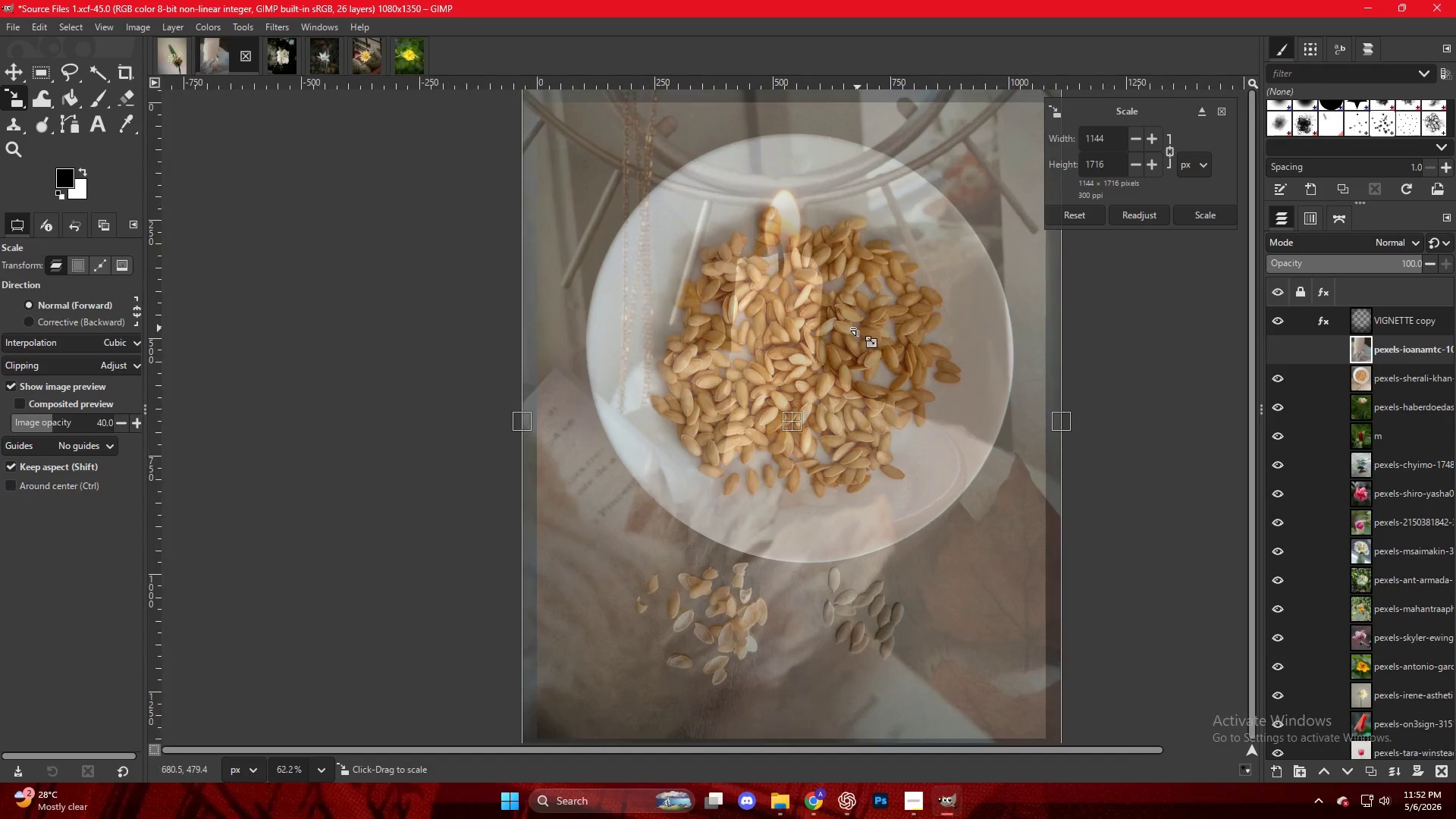 
key(NumpadEnter)
 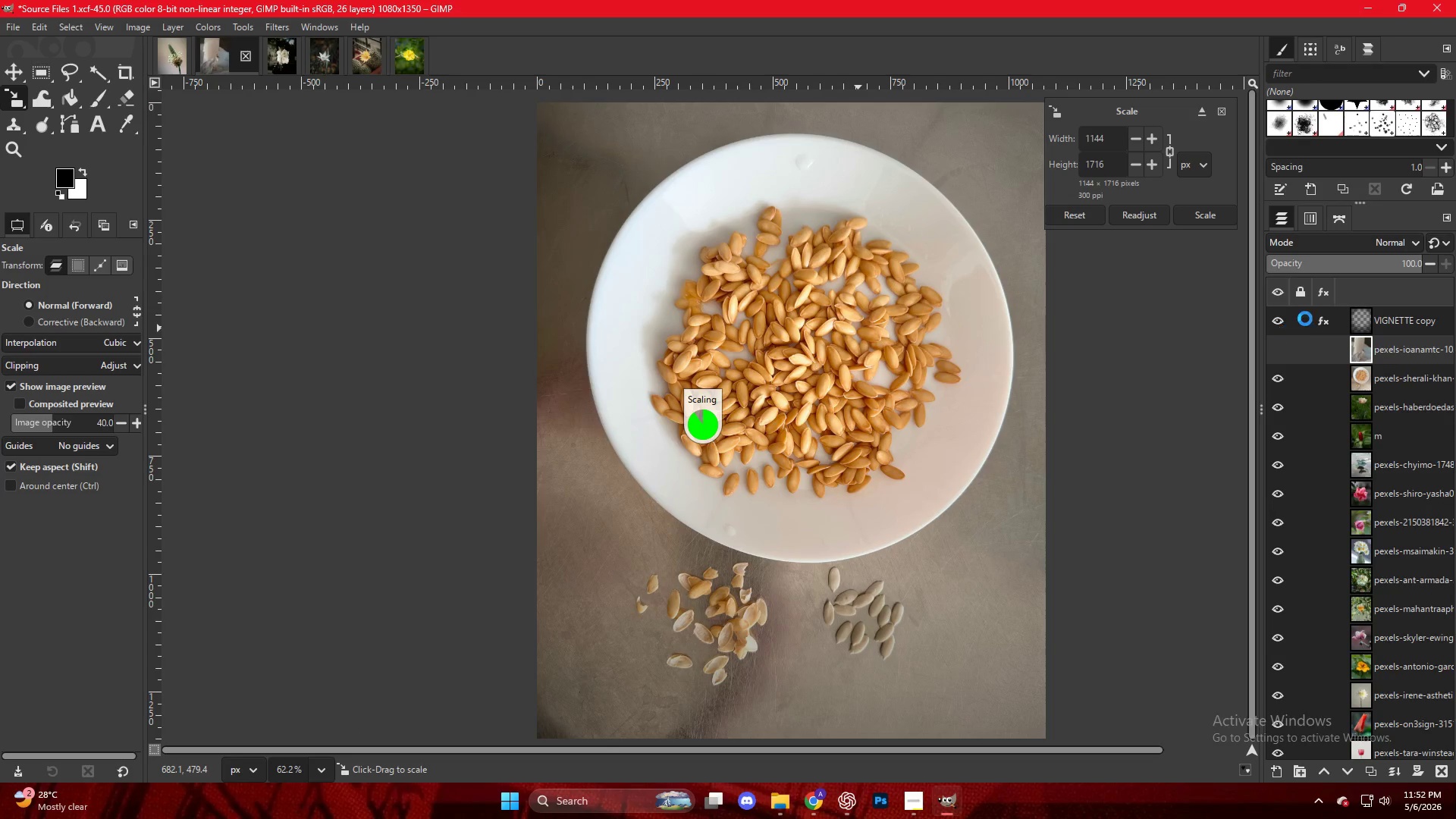 
left_click([1321, 320])
 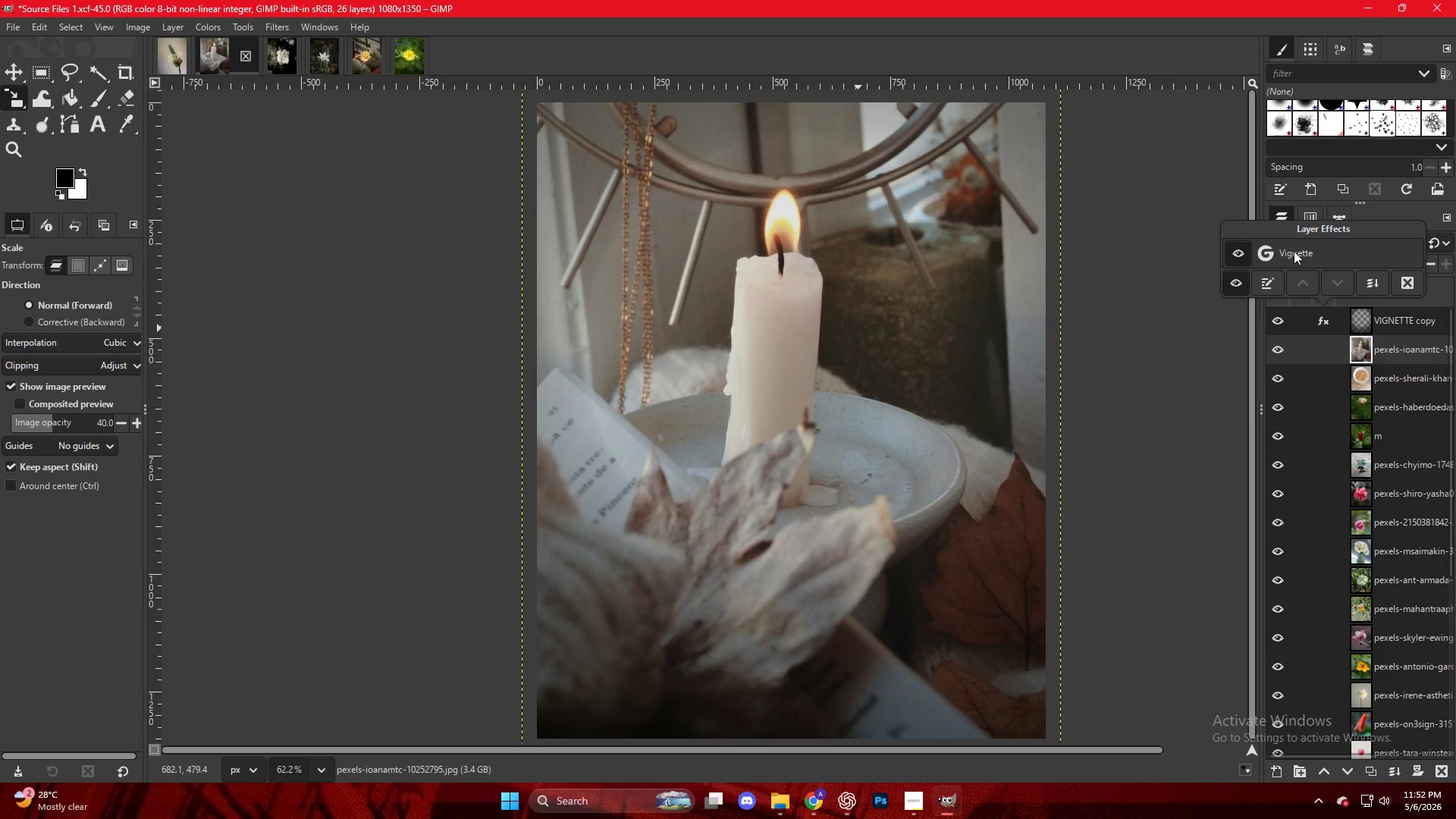 
double_click([1294, 251])
 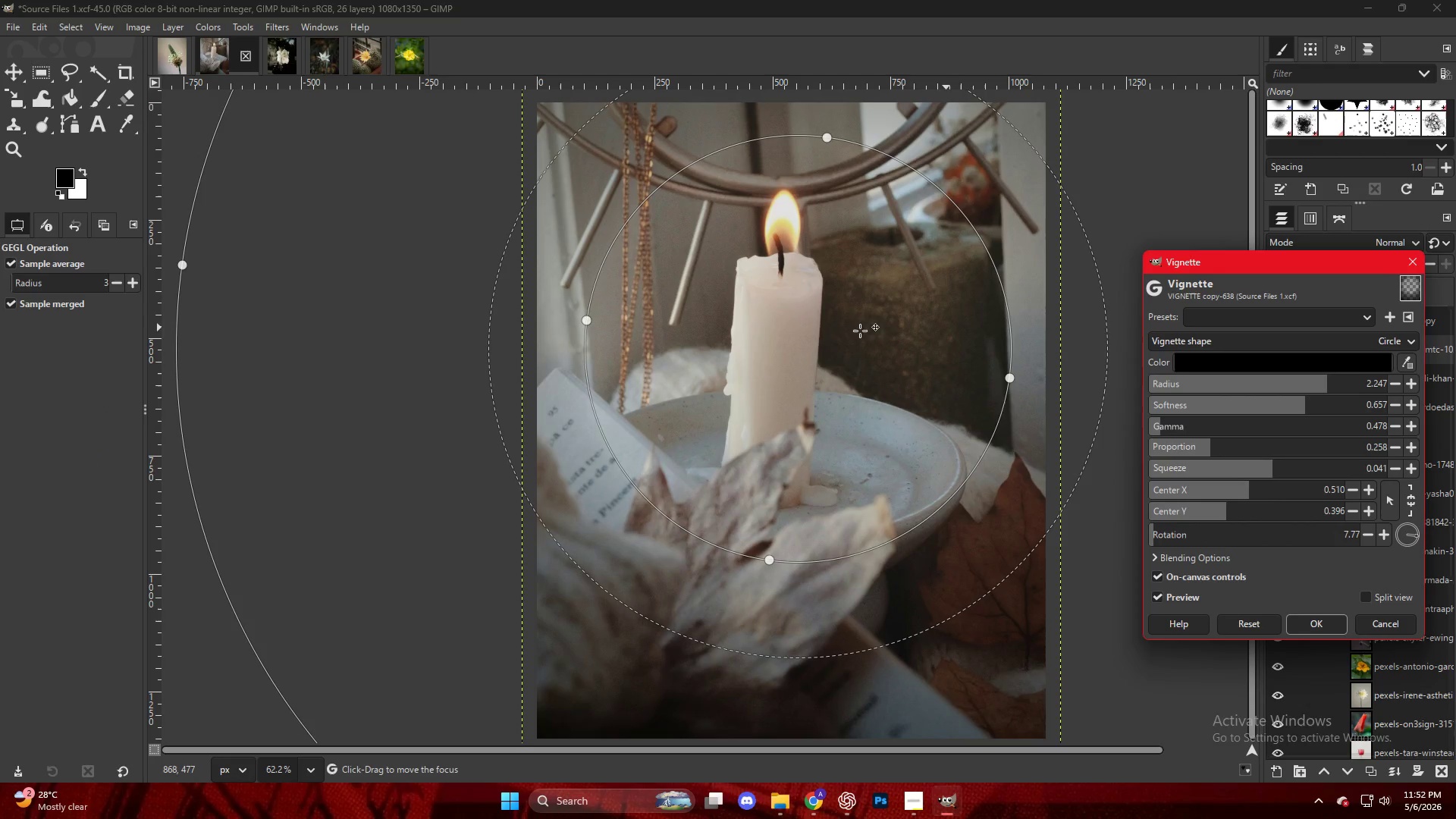 
left_click_drag(start_coordinate=[818, 337], to_coordinate=[811, 279])
 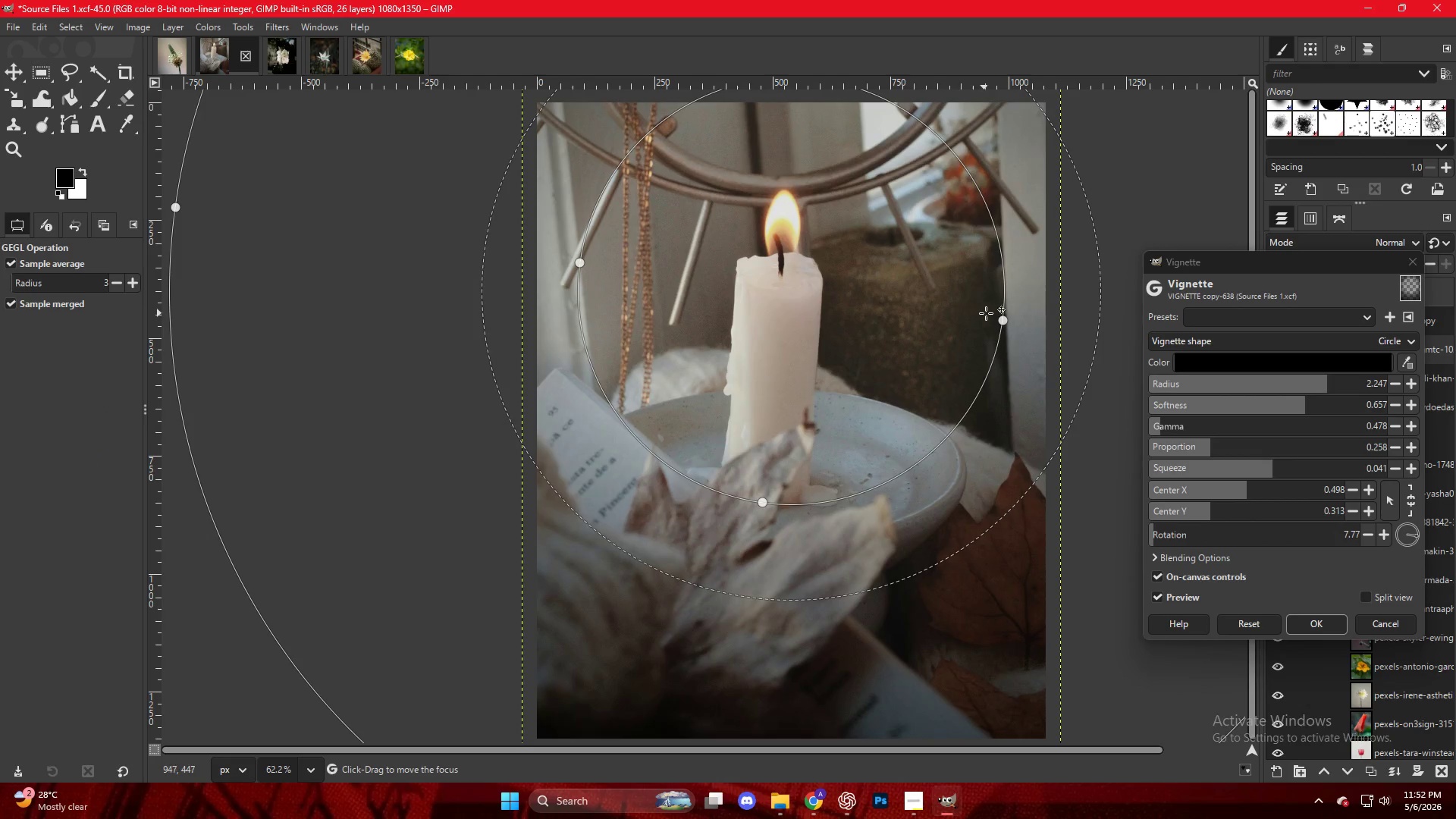 
left_click_drag(start_coordinate=[999, 325], to_coordinate=[918, 315])
 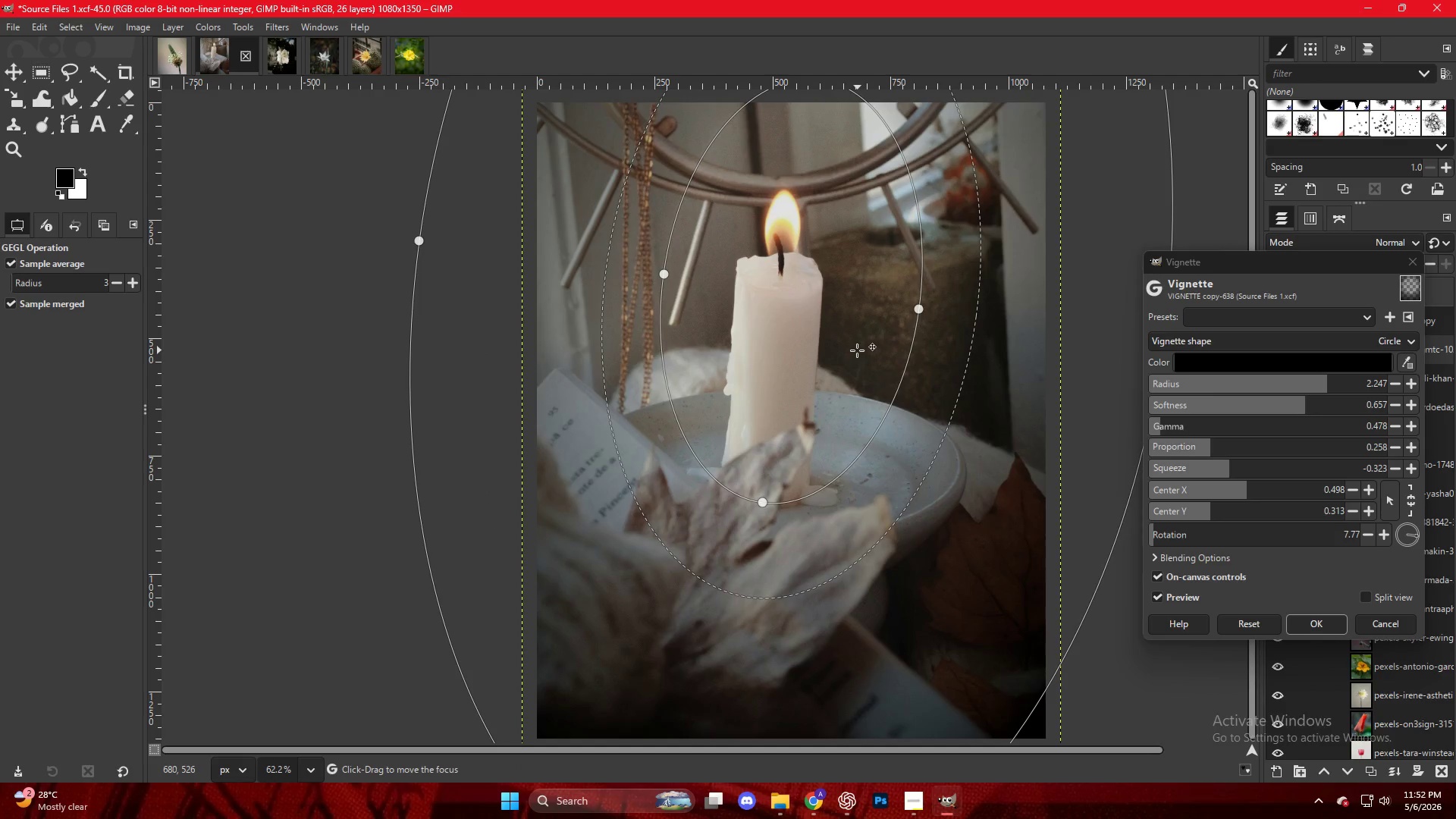 
left_click_drag(start_coordinate=[857, 350], to_coordinate=[849, 365])
 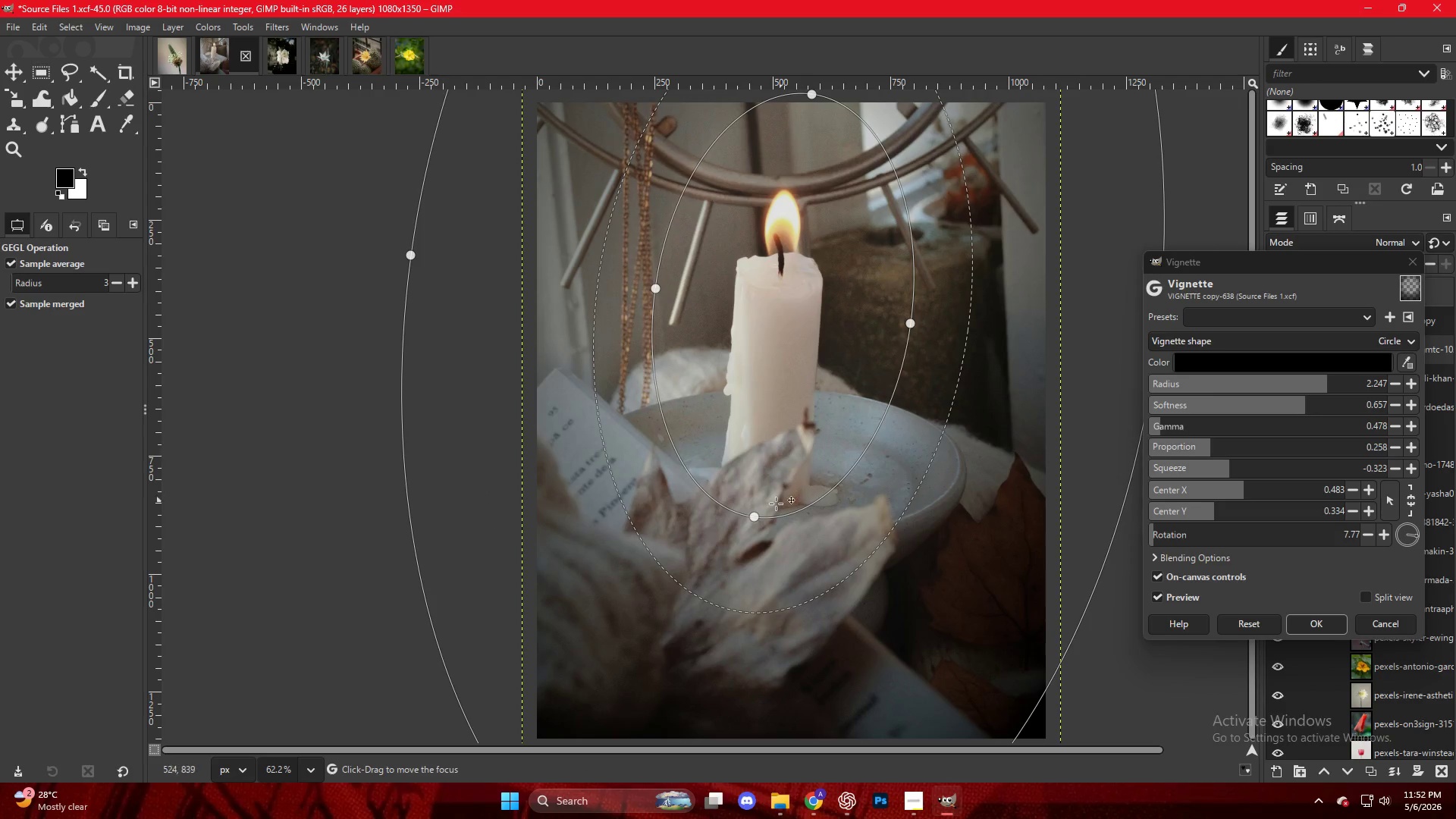 
left_click_drag(start_coordinate=[754, 519], to_coordinate=[761, 531])
 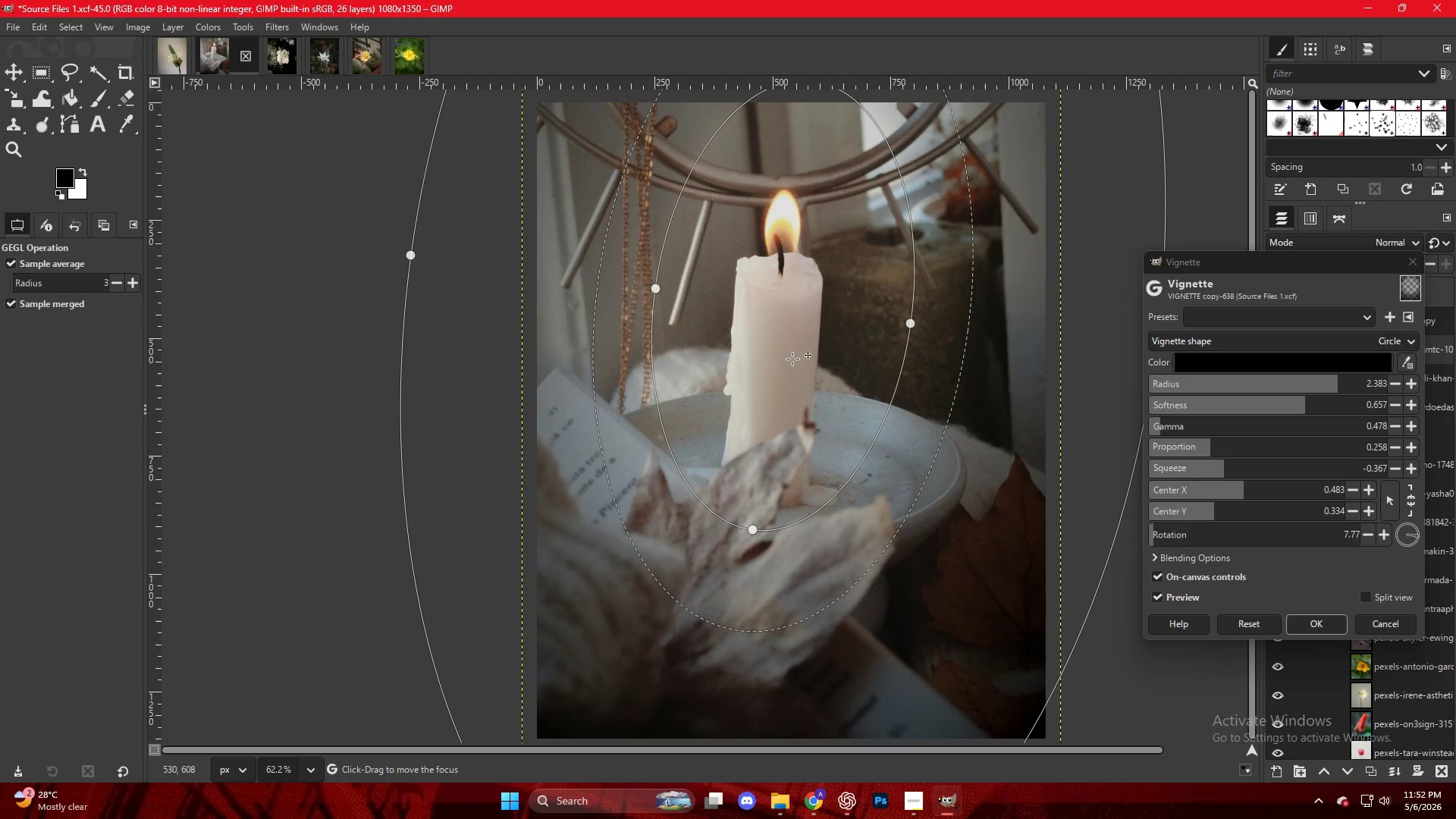 
left_click_drag(start_coordinate=[792, 340], to_coordinate=[803, 372])
 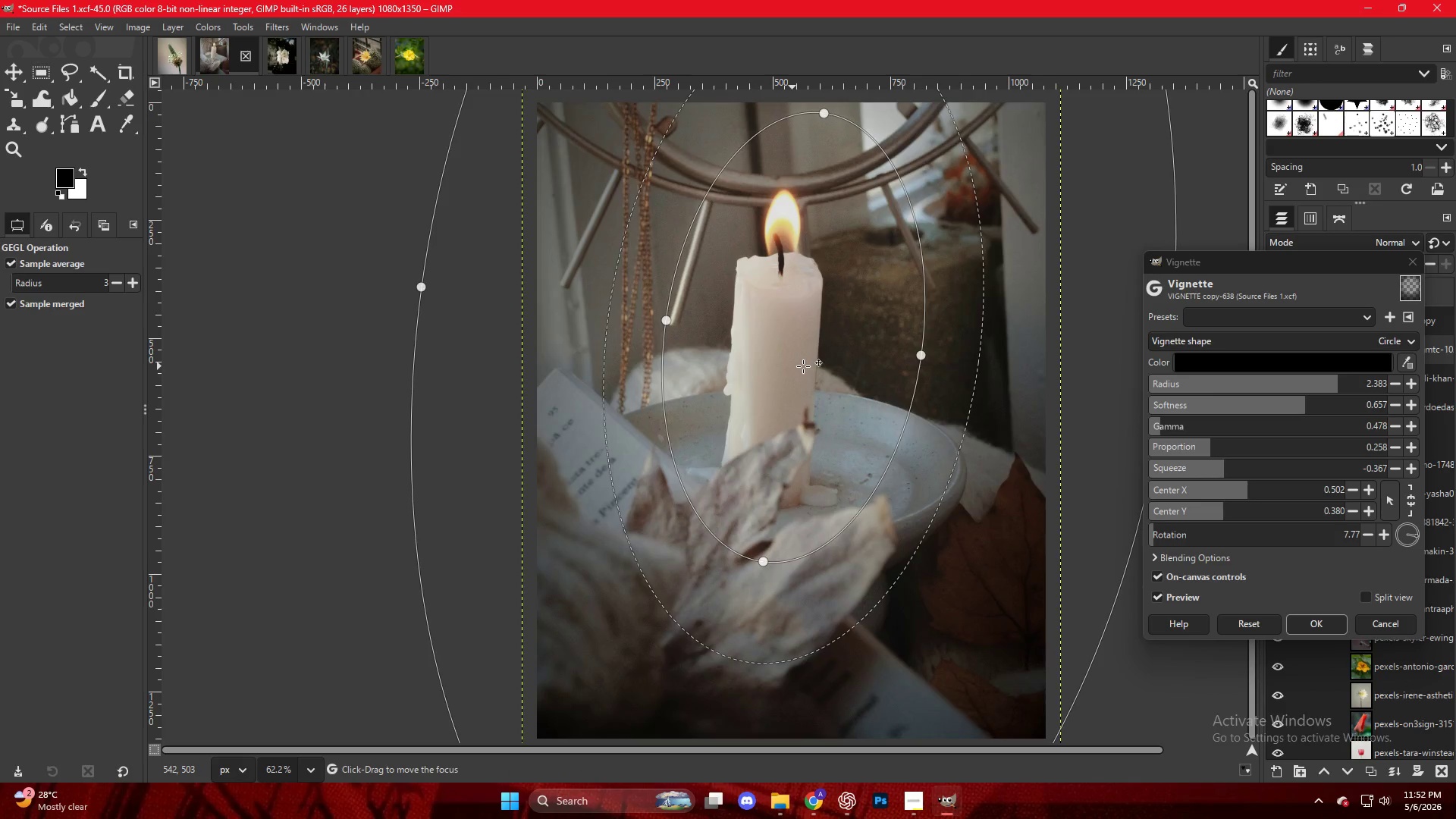 
key(Control+ControlLeft)
 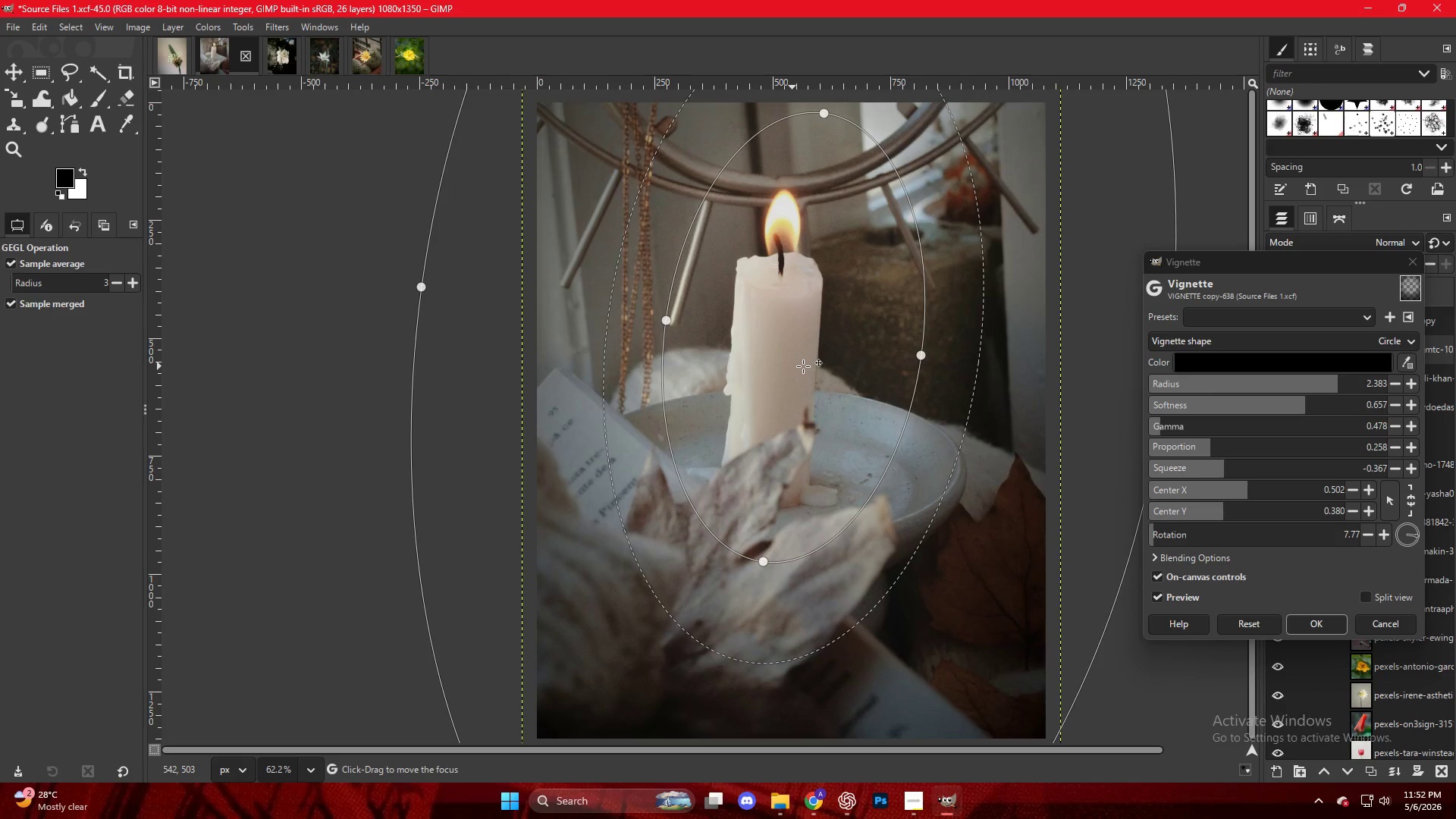 
left_click_drag(start_coordinate=[799, 356], to_coordinate=[792, 353])
 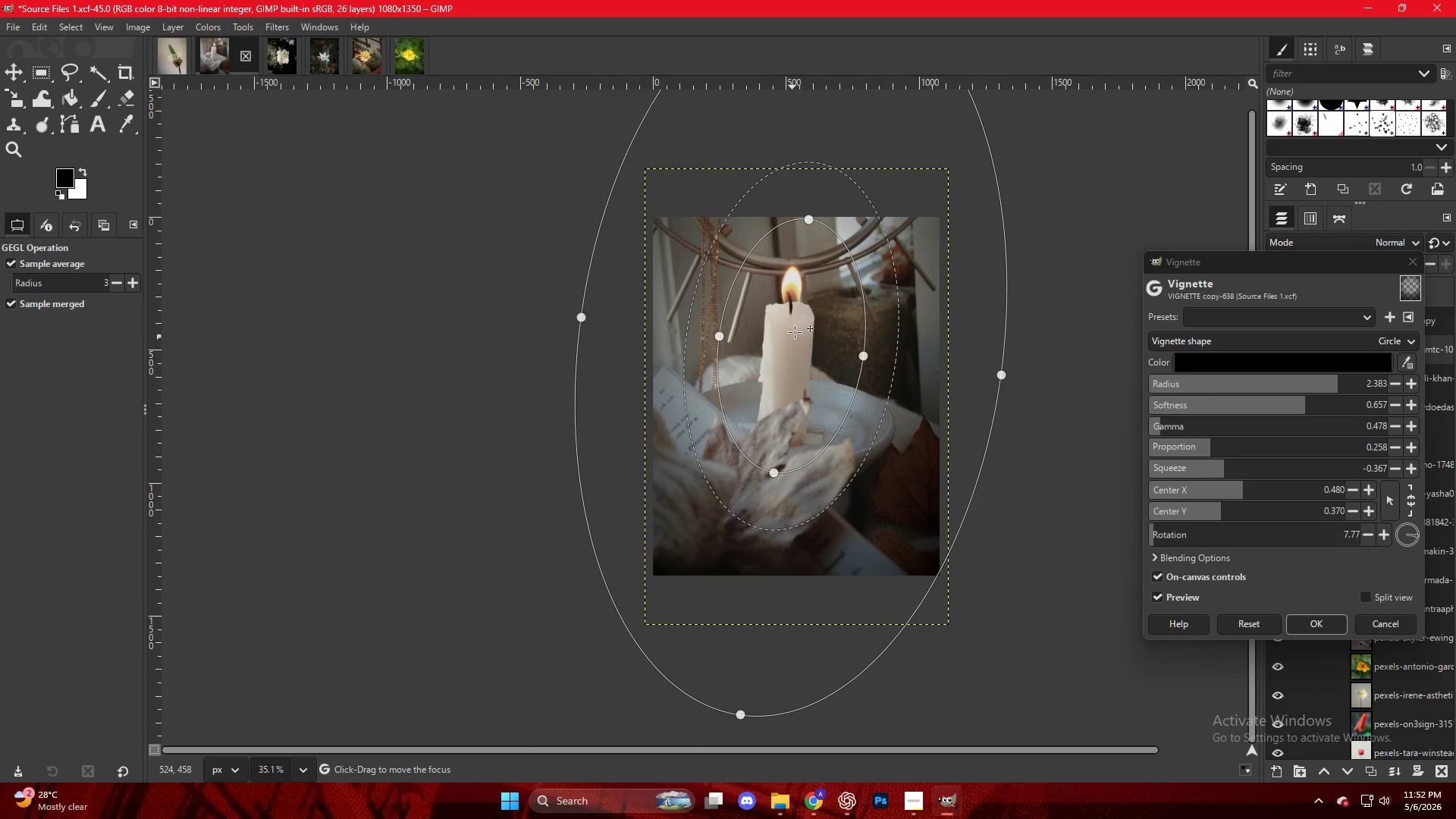 
scroll: coordinate [802, 365], scroll_direction: down, amount: 6.0
 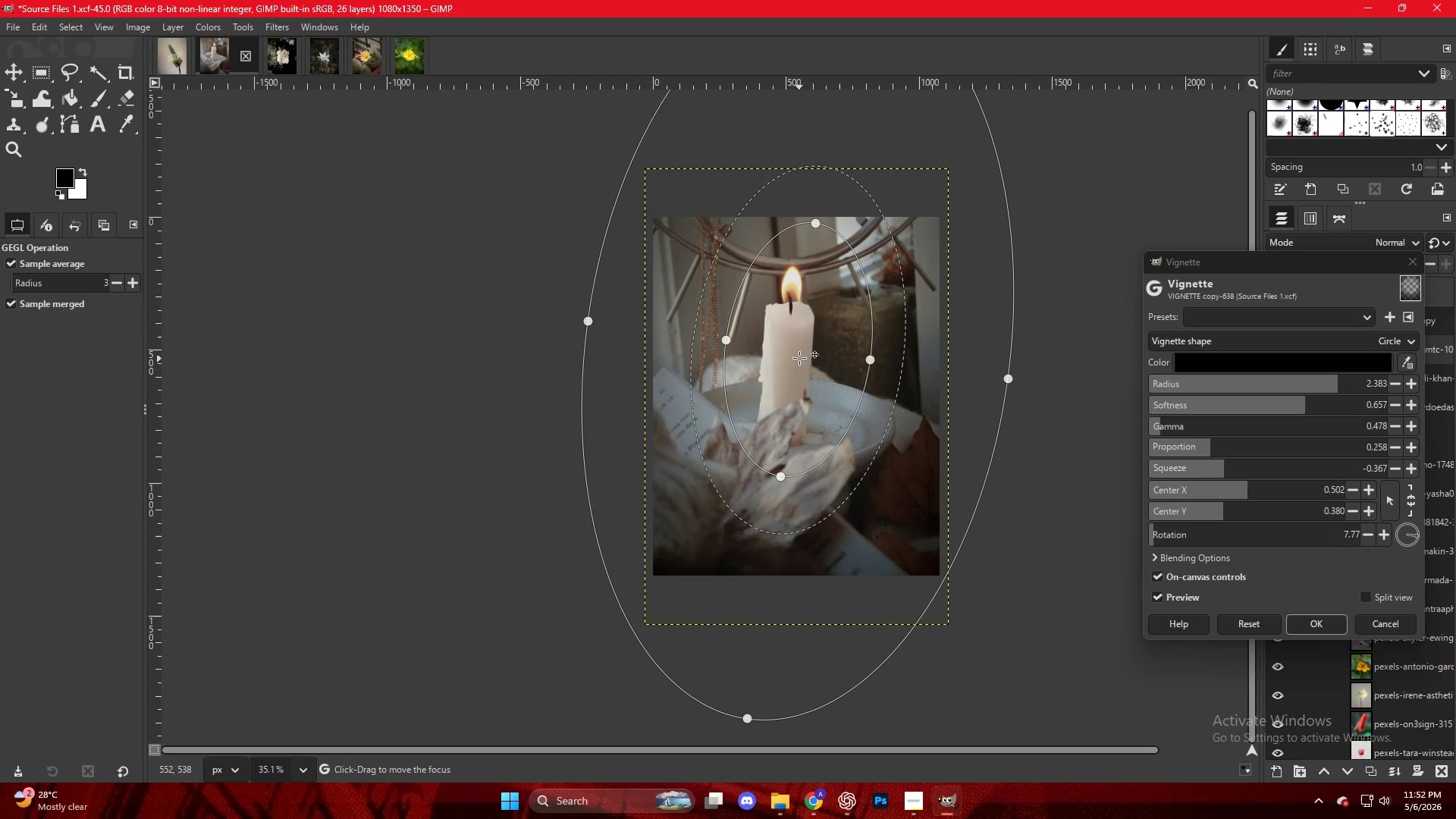 
key(Control+ControlLeft)
 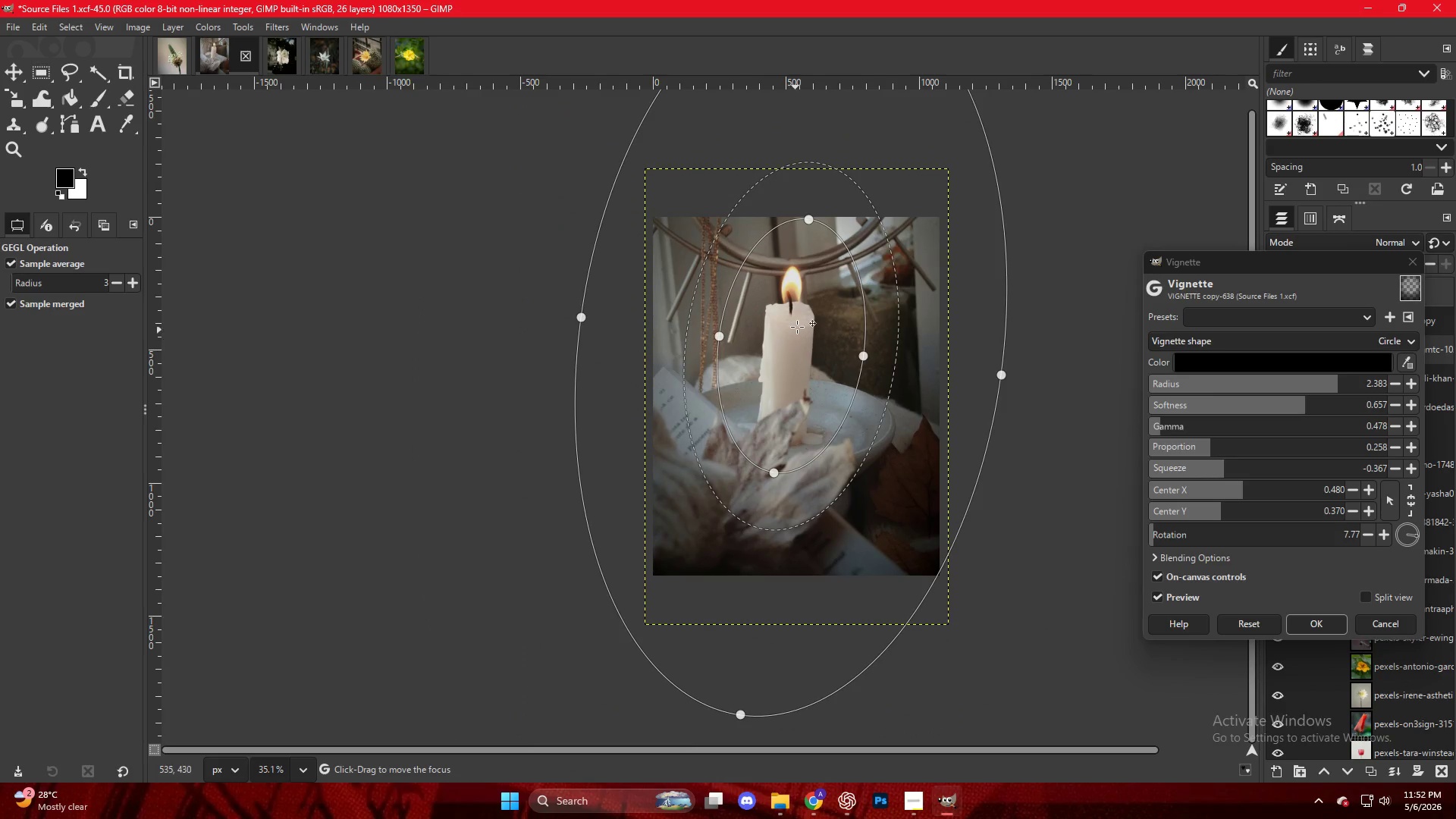 
scroll: coordinate [797, 325], scroll_direction: up, amount: 2.0
 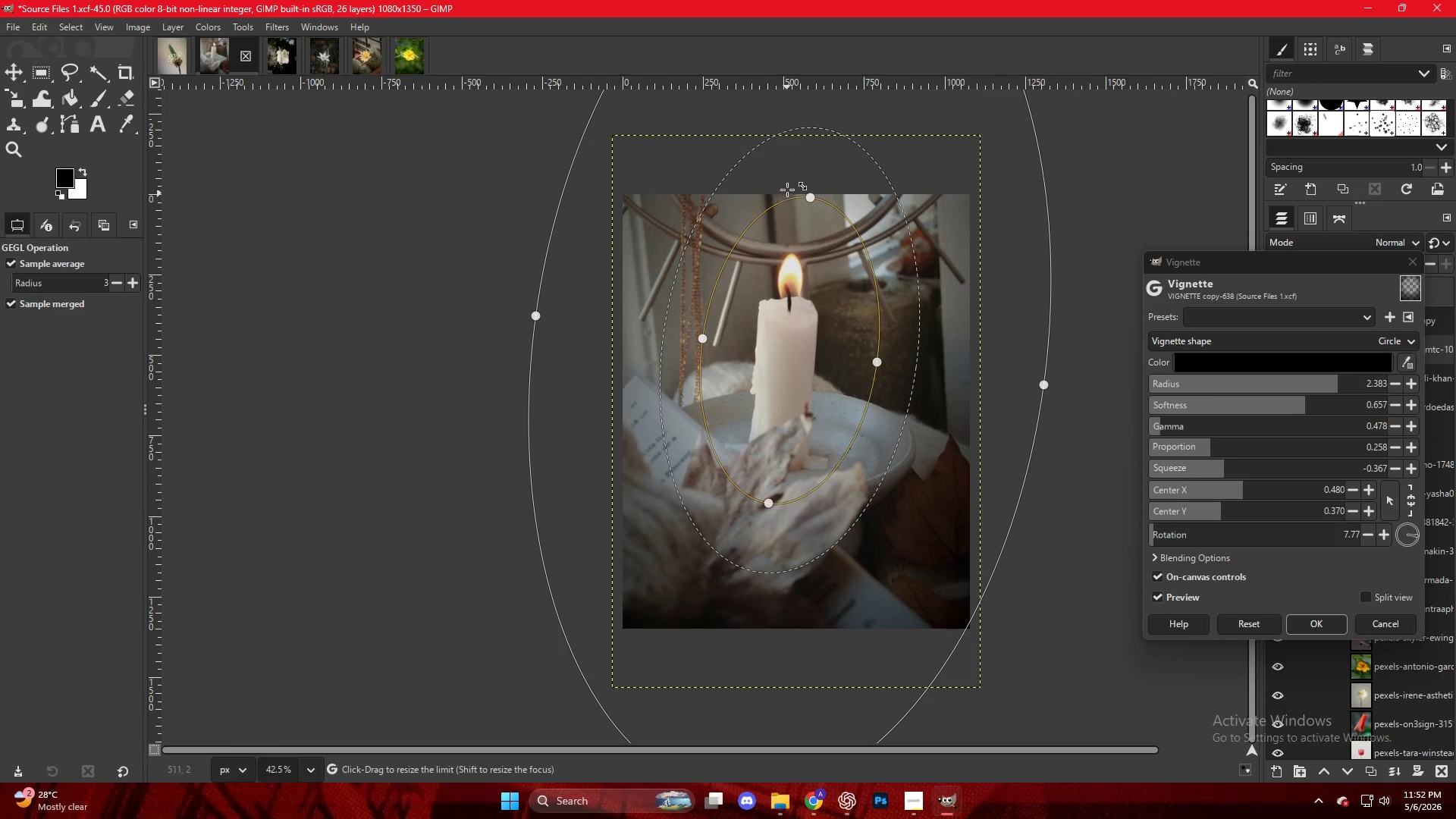 
left_click_drag(start_coordinate=[767, 145], to_coordinate=[945, 65])
 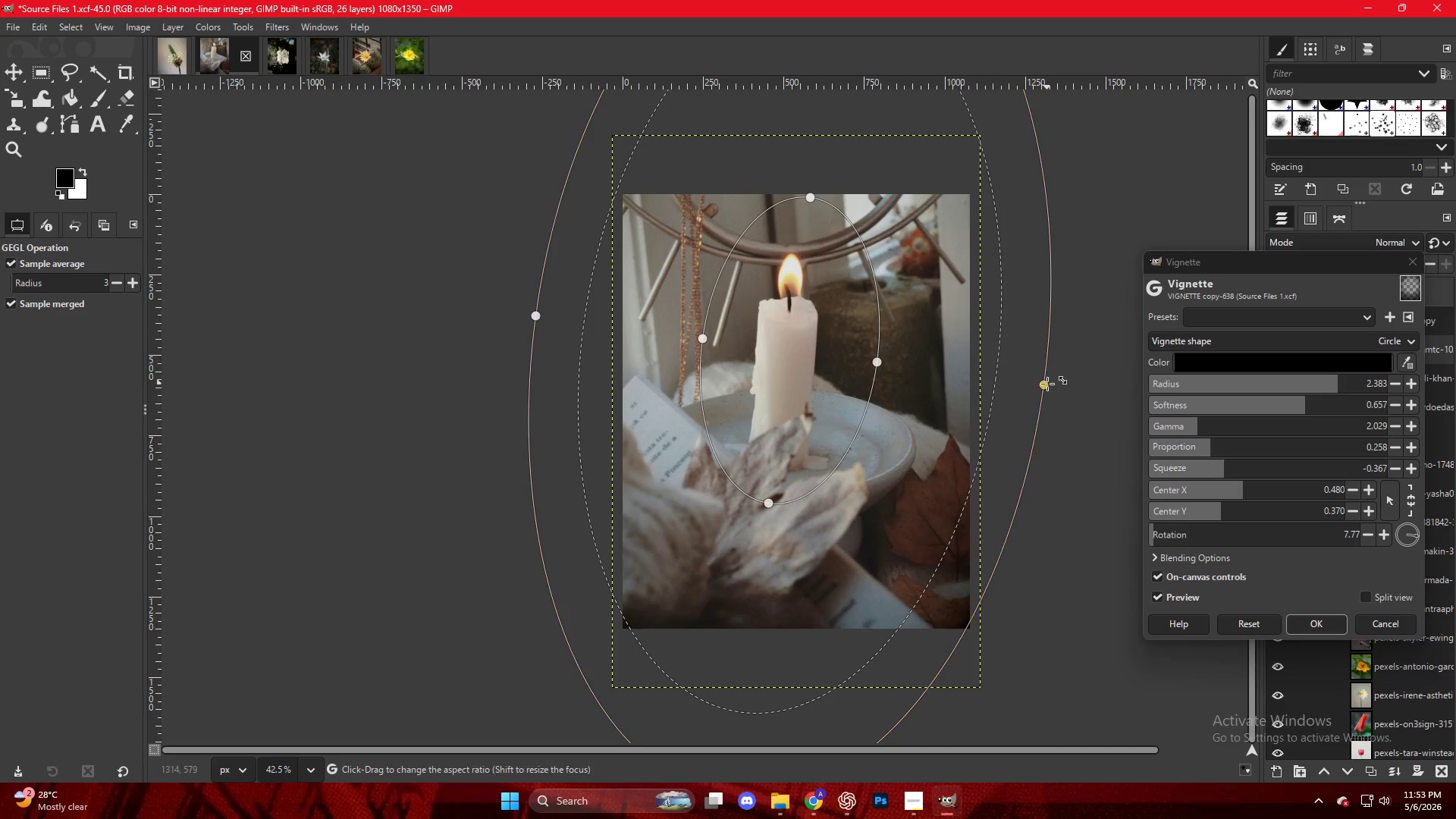 
left_click_drag(start_coordinate=[1046, 387], to_coordinate=[1028, 384])
 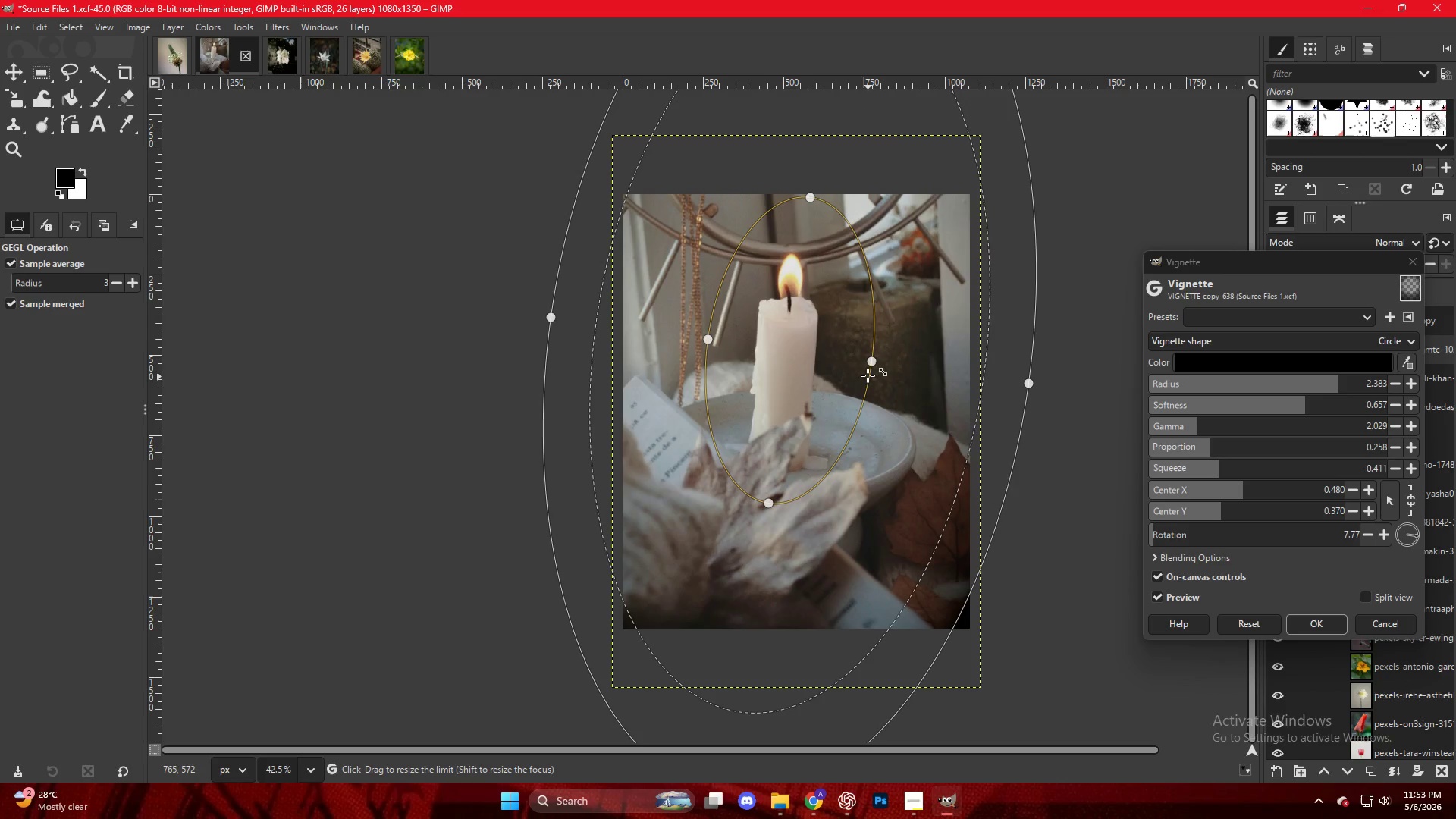 
left_click_drag(start_coordinate=[863, 364], to_coordinate=[884, 367])
 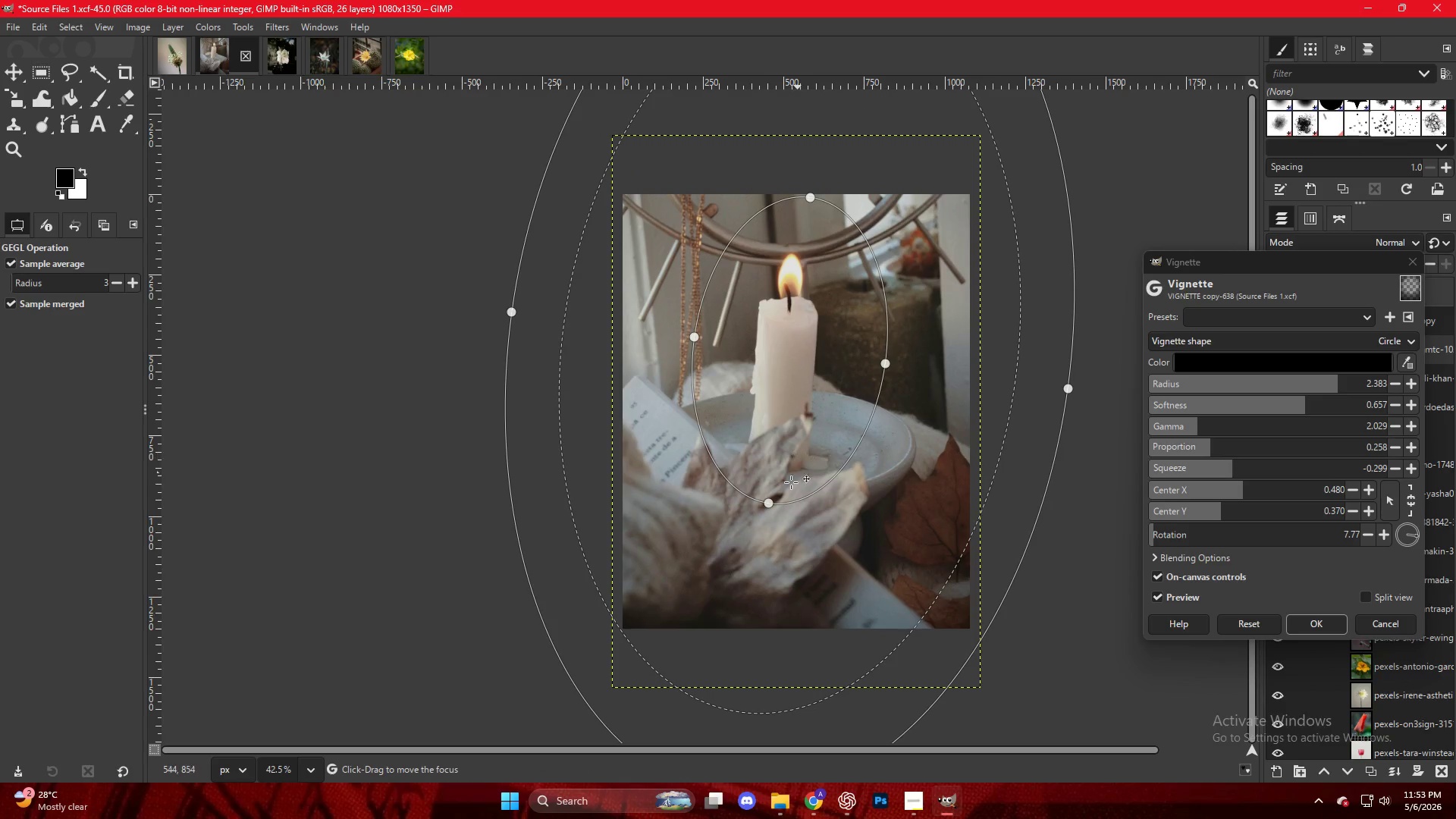 
left_click_drag(start_coordinate=[777, 493], to_coordinate=[783, 438])
 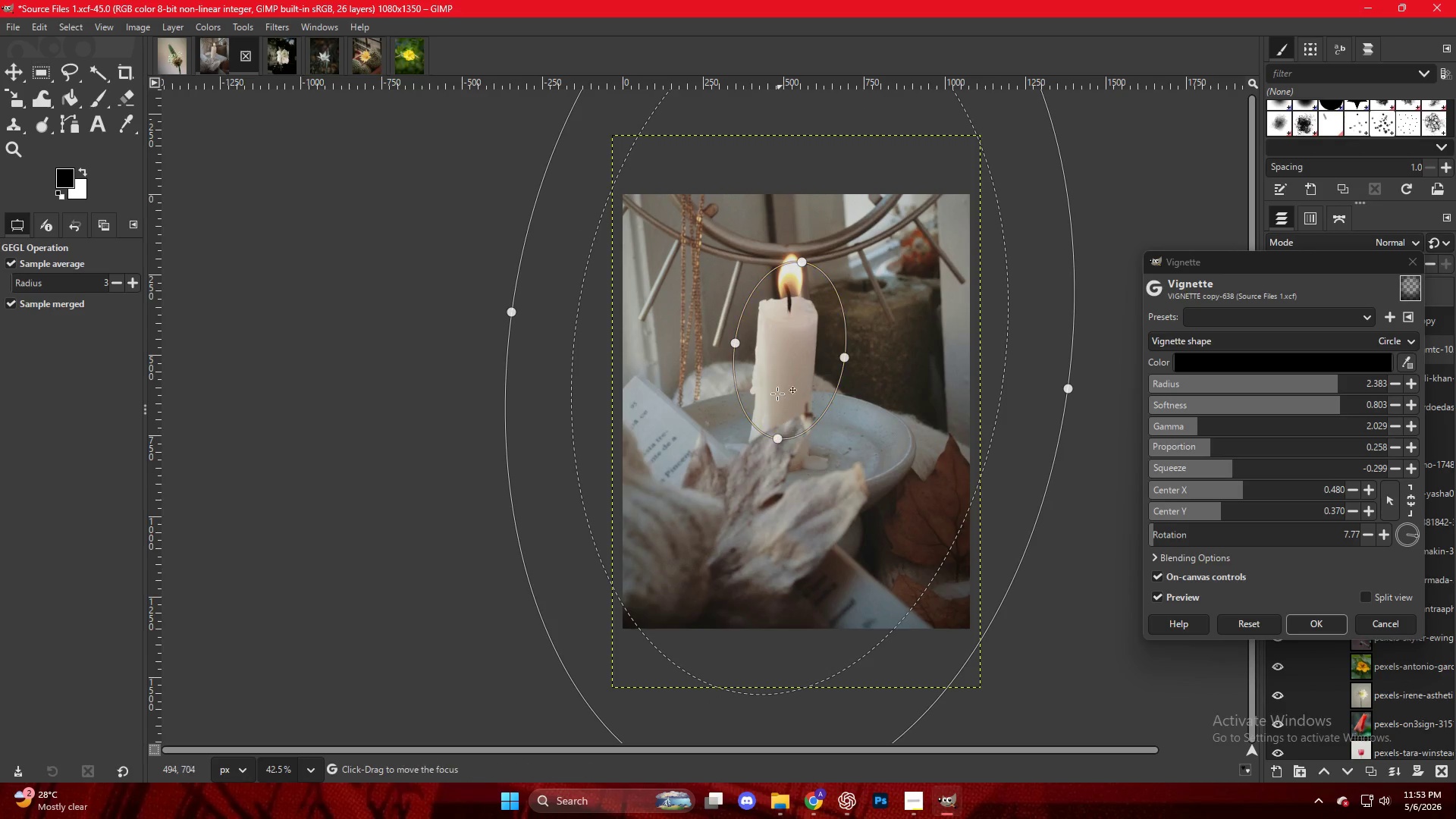 
left_click_drag(start_coordinate=[777, 379], to_coordinate=[776, 348])
 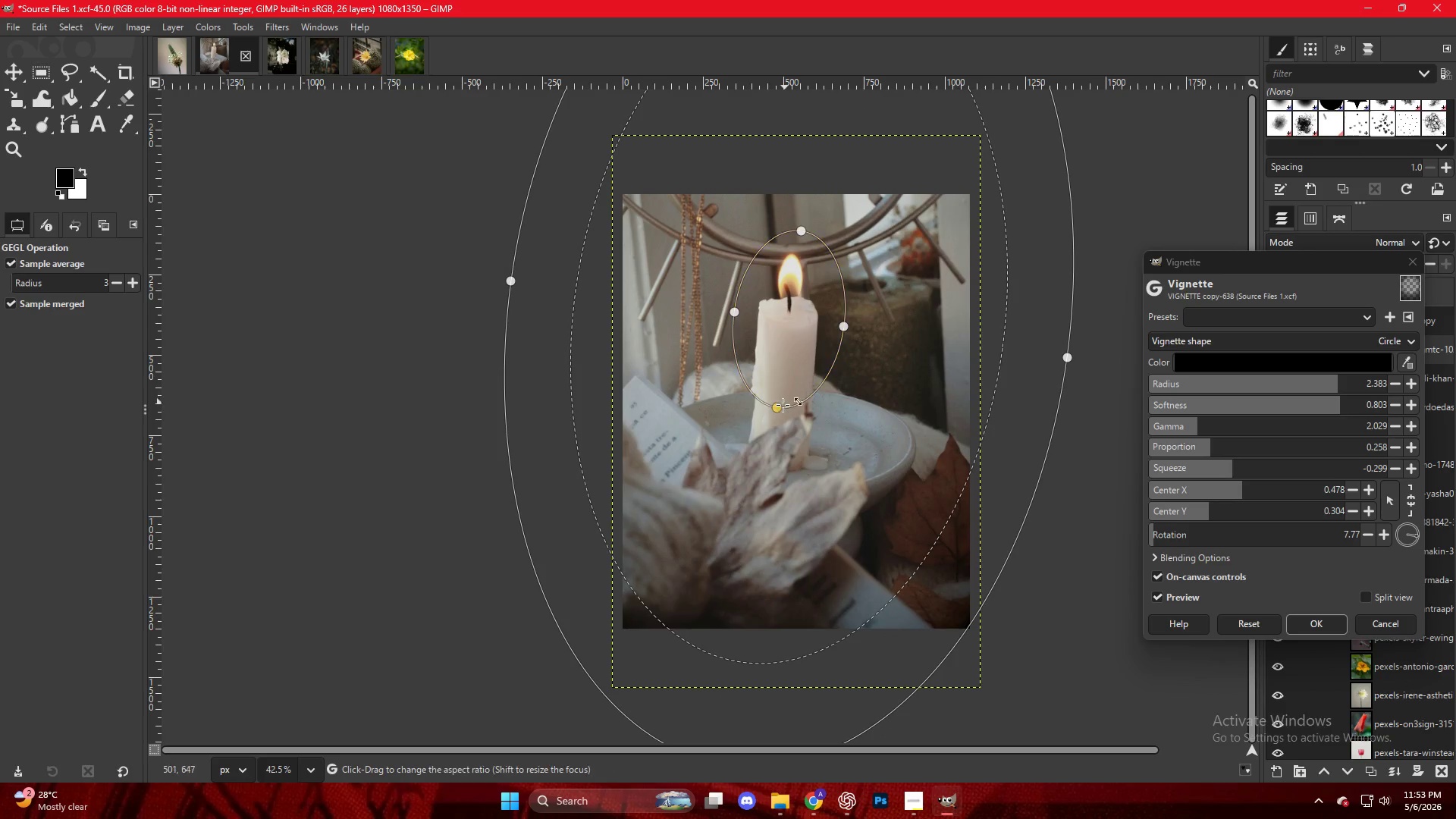 
left_click_drag(start_coordinate=[777, 408], to_coordinate=[777, 397])
 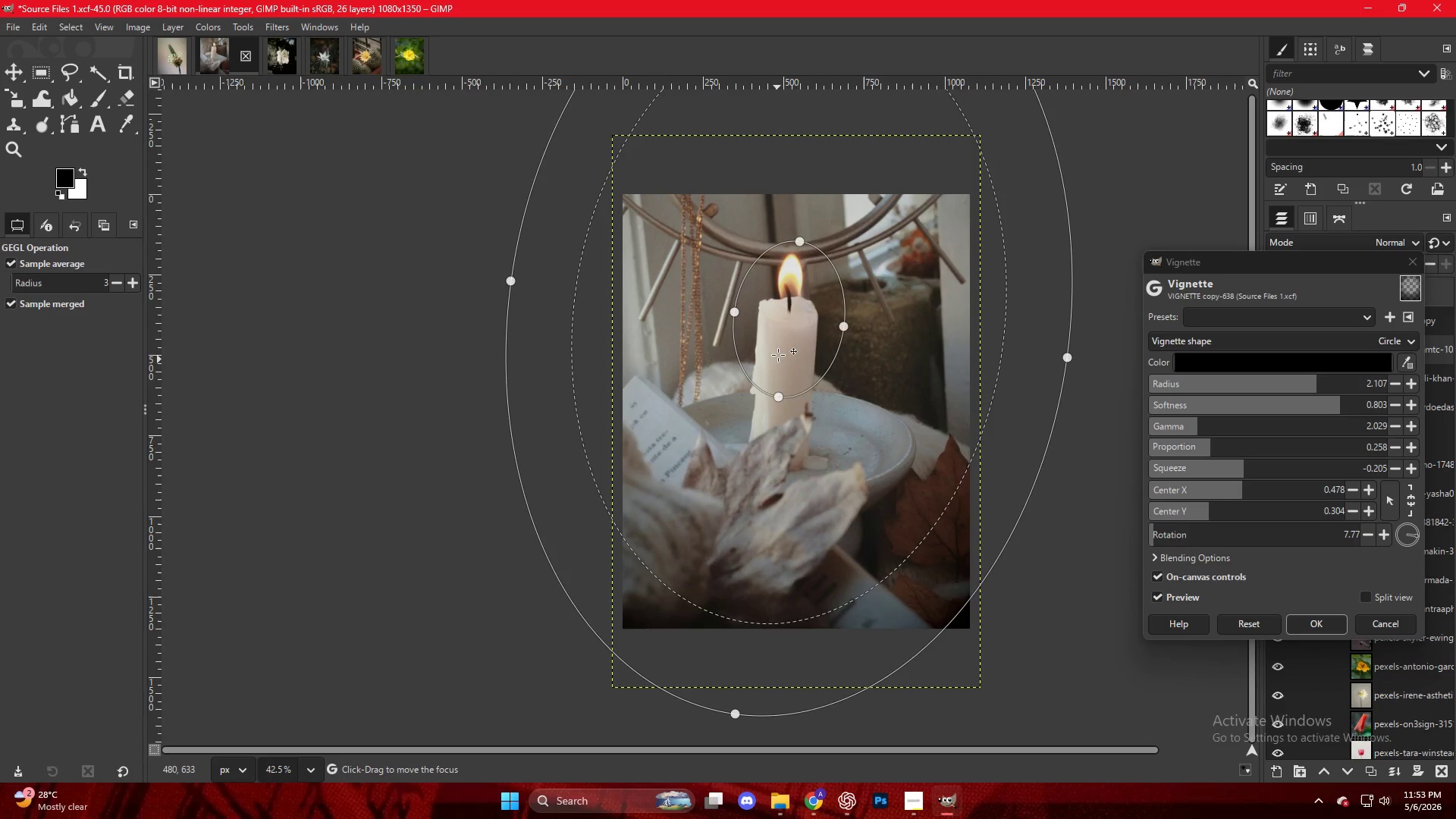 
left_click_drag(start_coordinate=[778, 355], to_coordinate=[781, 344])
 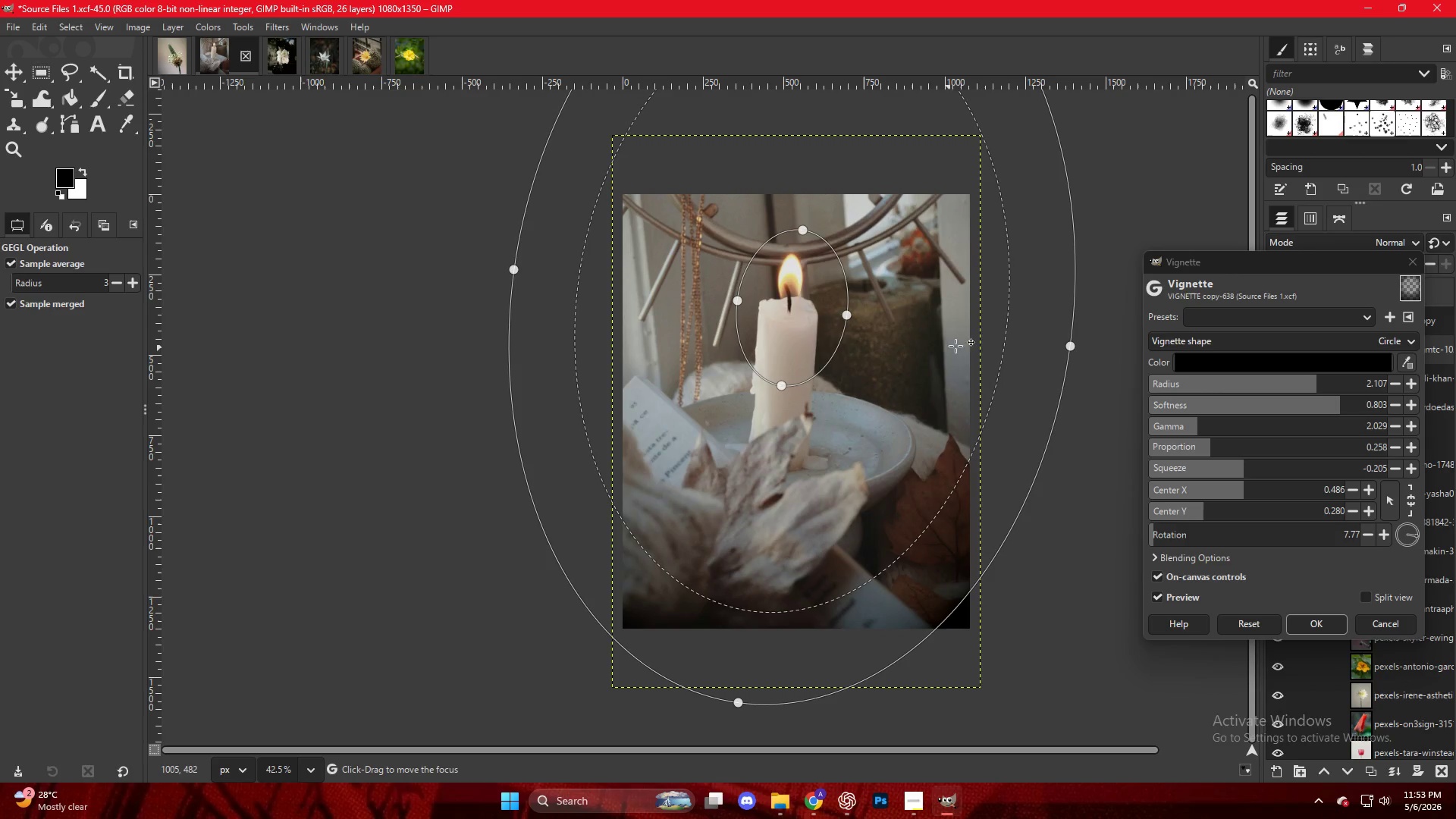 
left_click_drag(start_coordinate=[1004, 353], to_coordinate=[930, 344])
 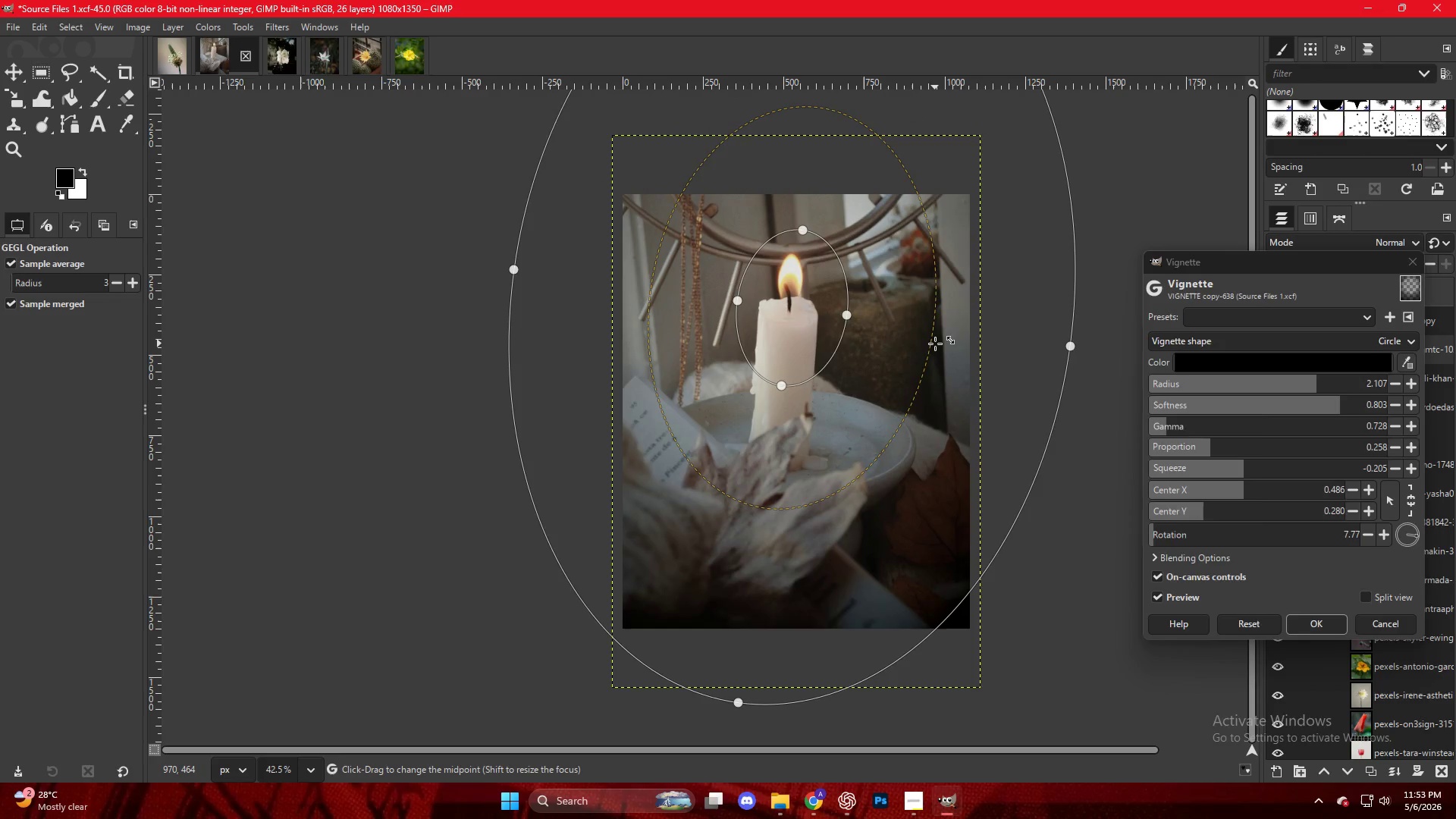 
key(NumpadEnter)
 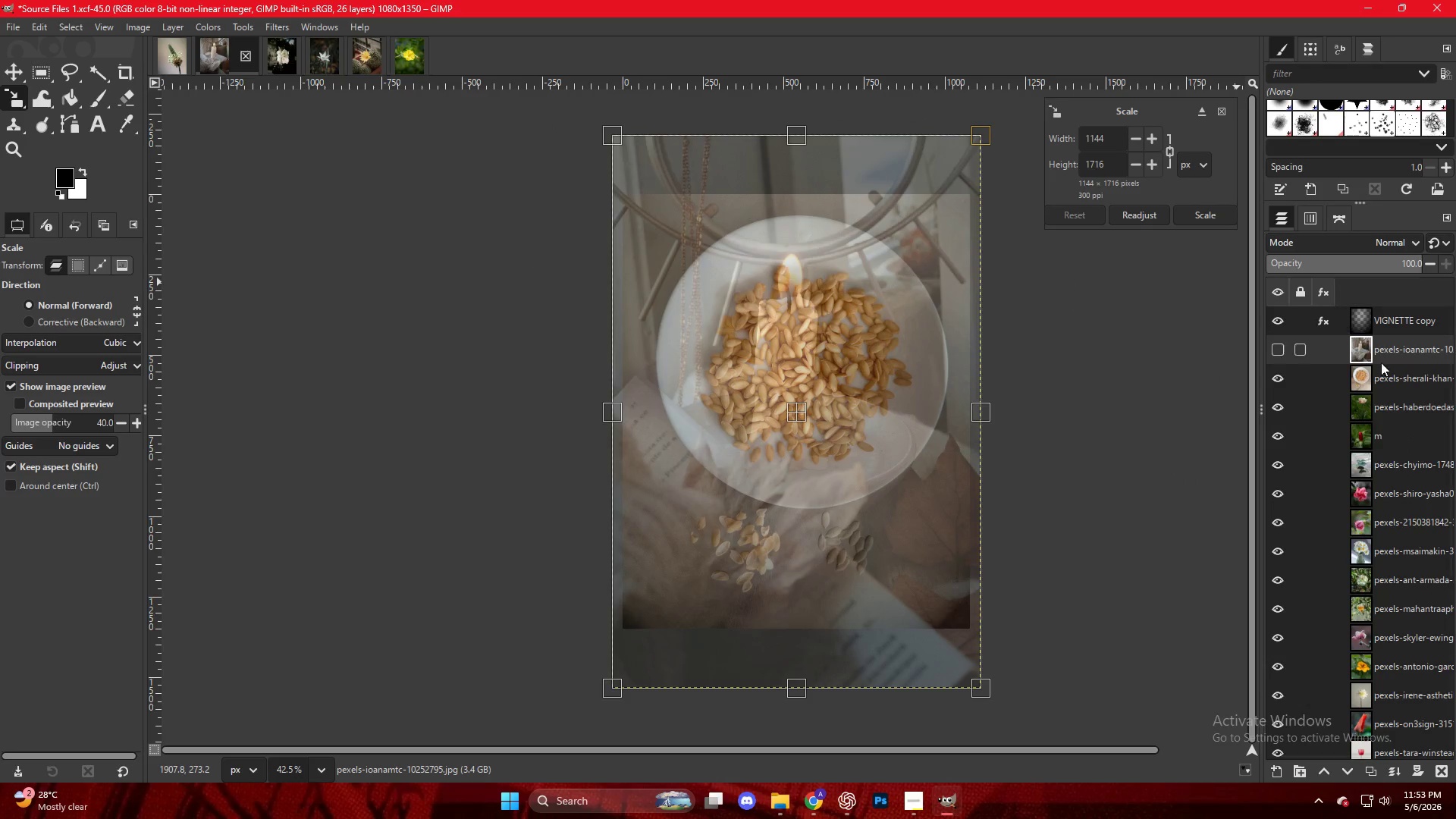 
left_click([1391, 355])
 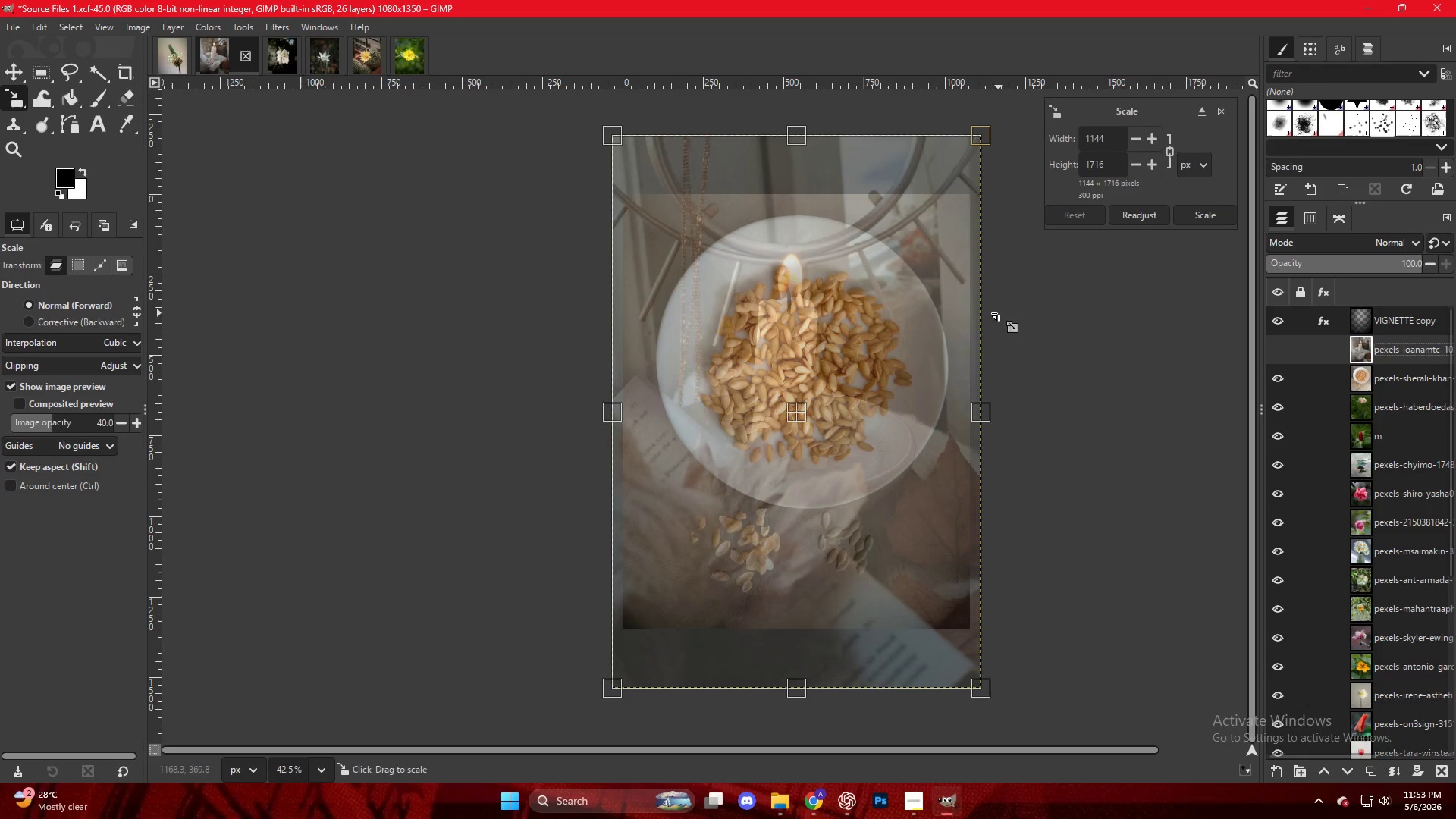 
key(NumpadEnter)
 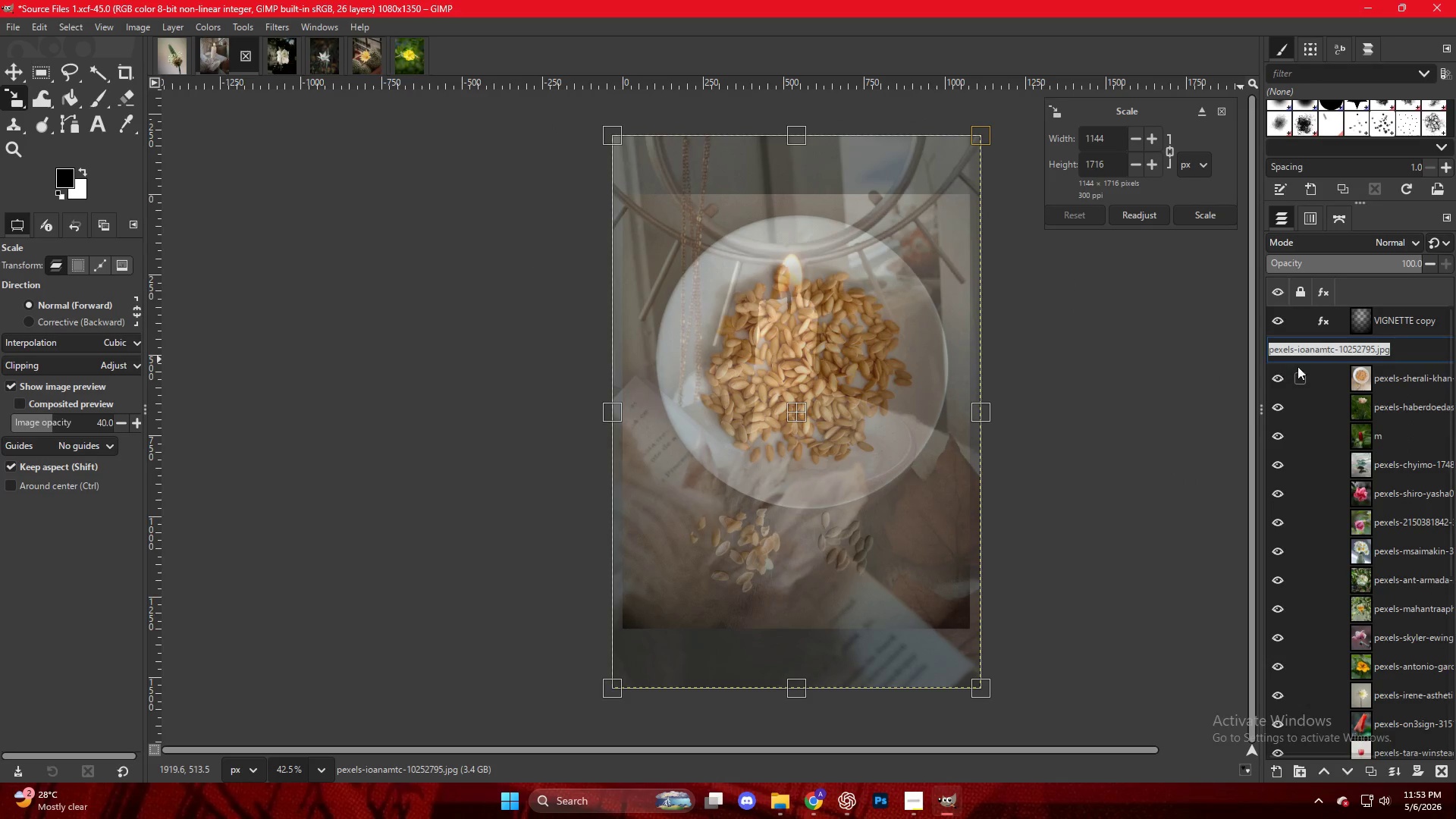 
left_click([1372, 367])
 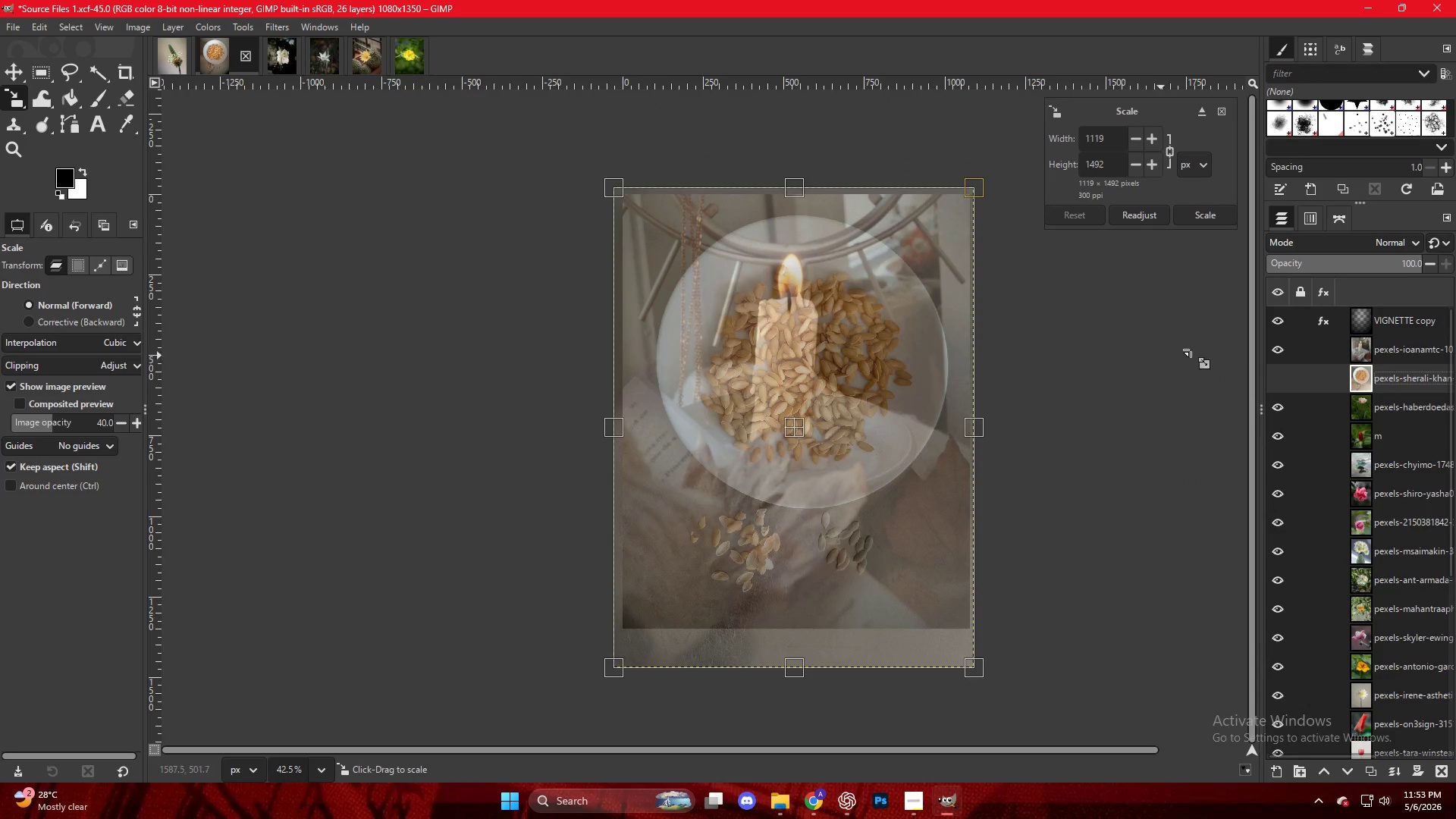 
key(NumpadEnter)
 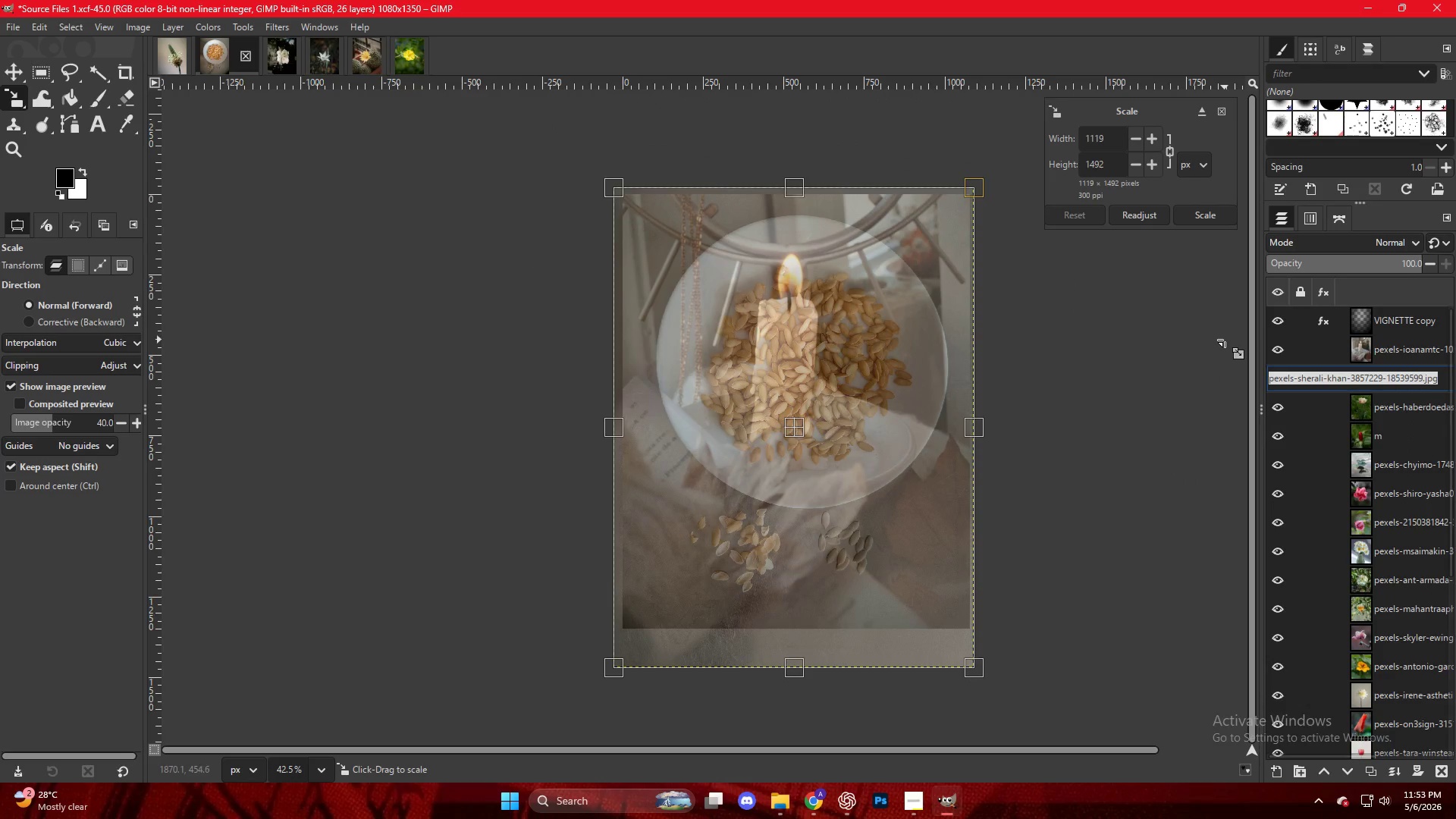 
key(M)
 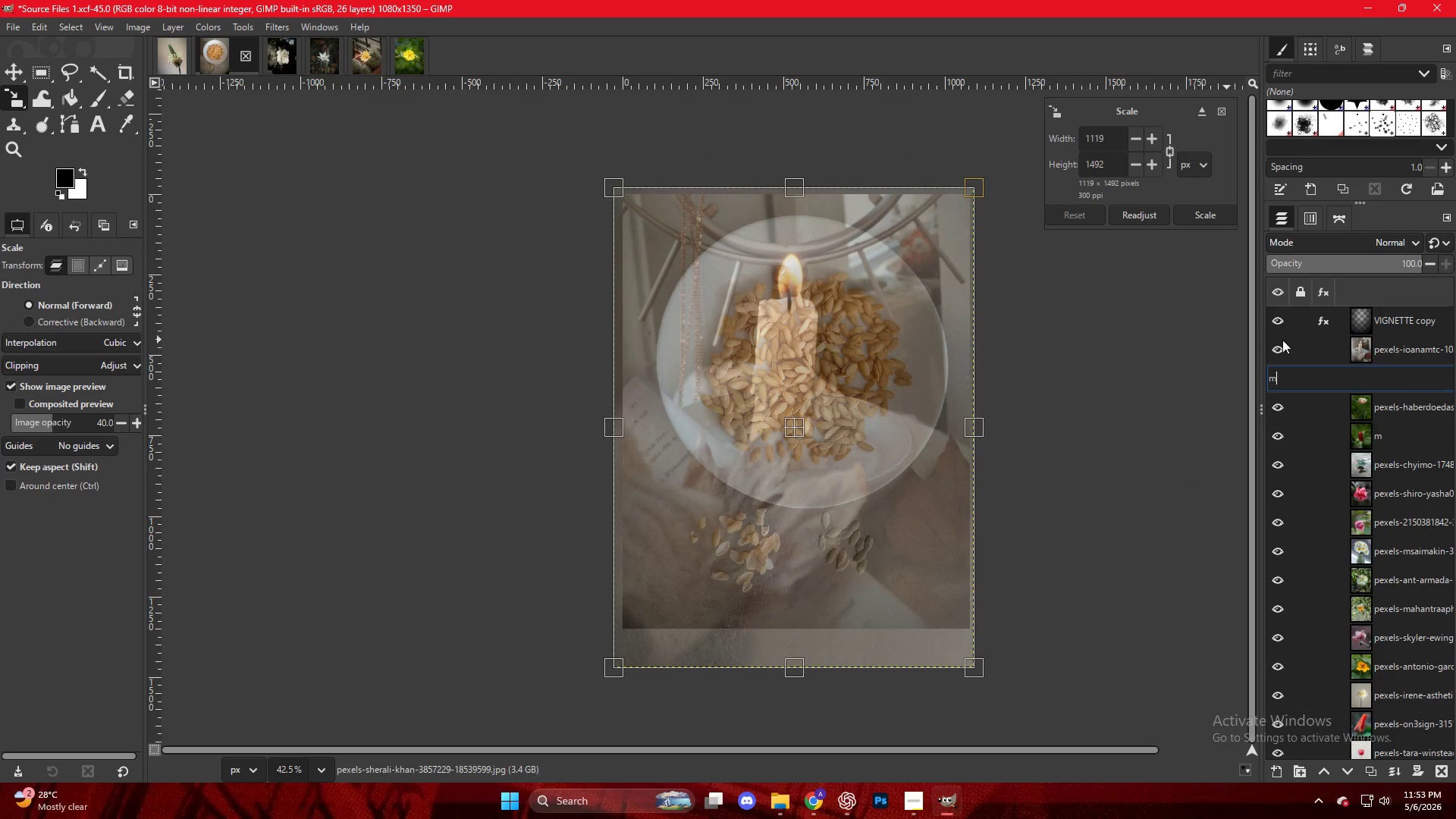 
left_click([1354, 337])
 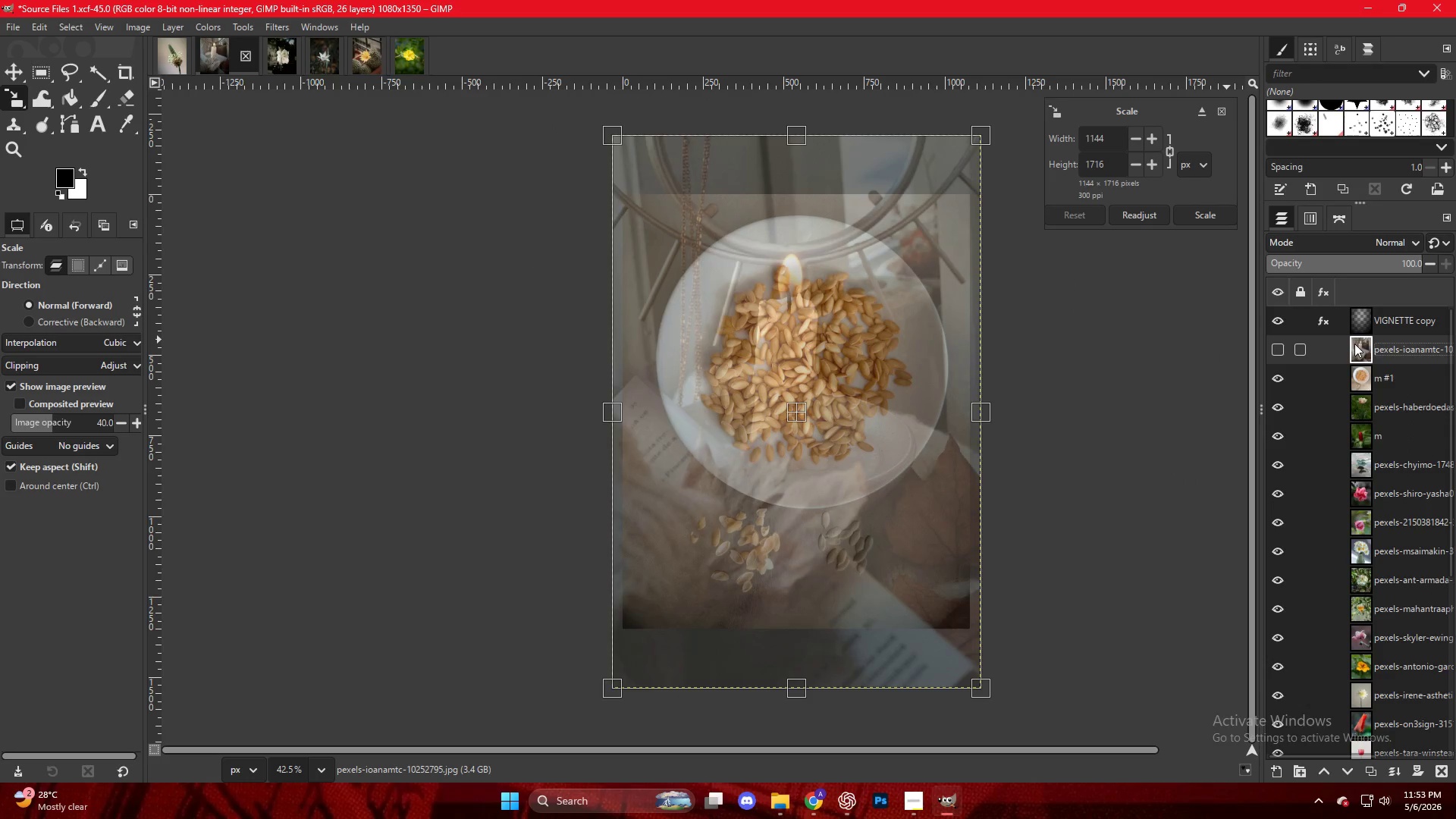 
key(M)
 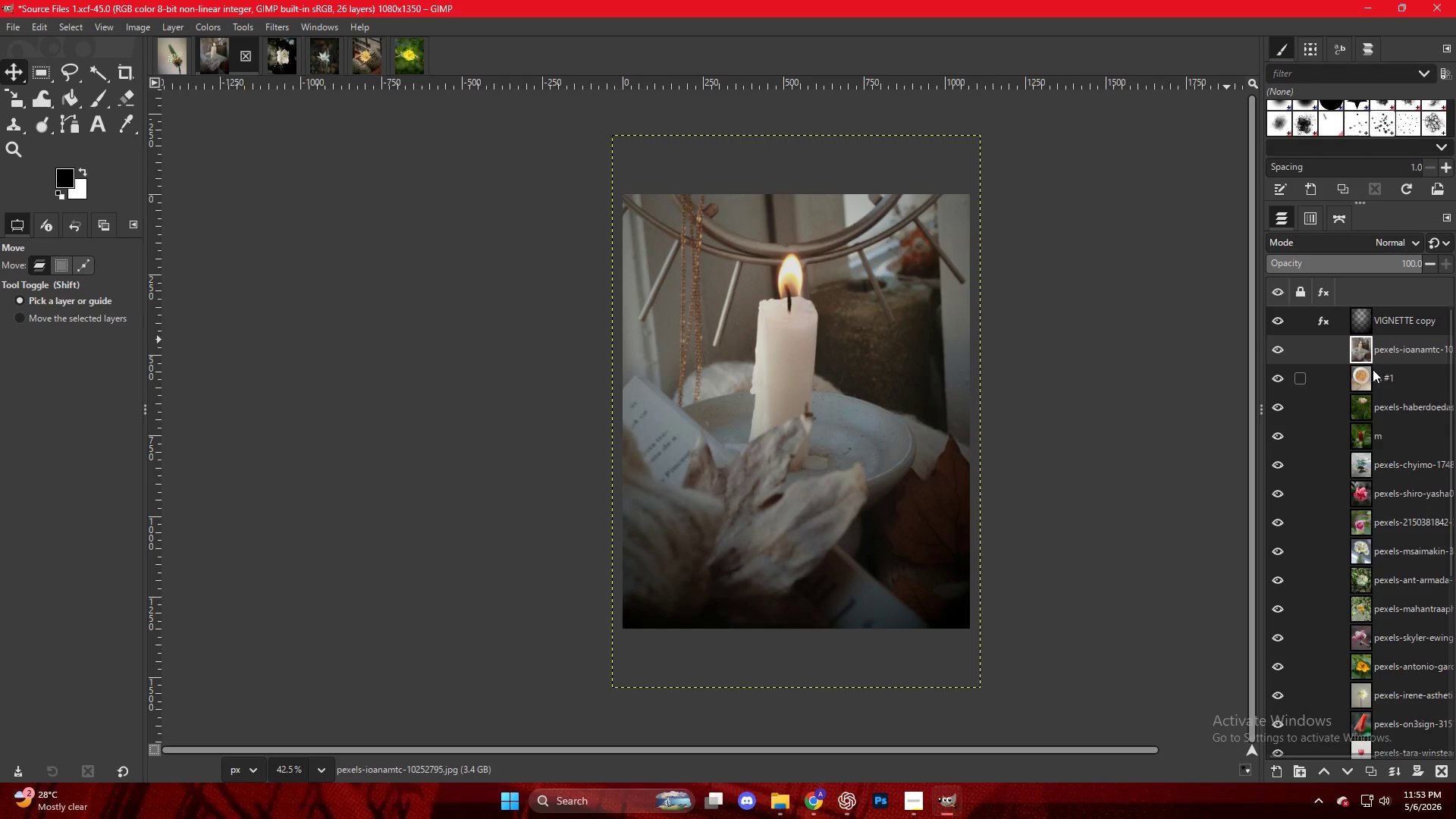 
left_click([1371, 373])
 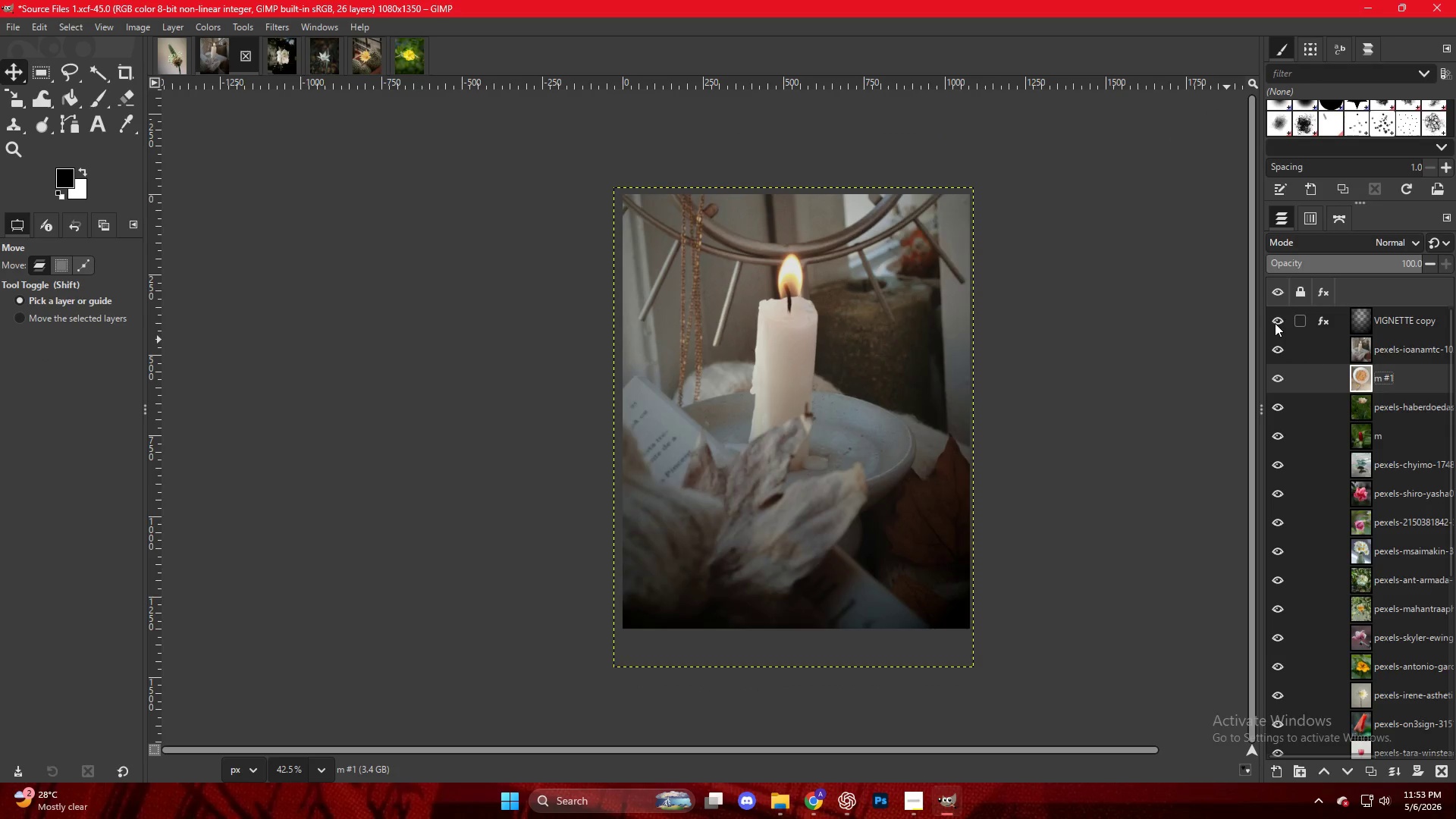 
double_click([1275, 323])
 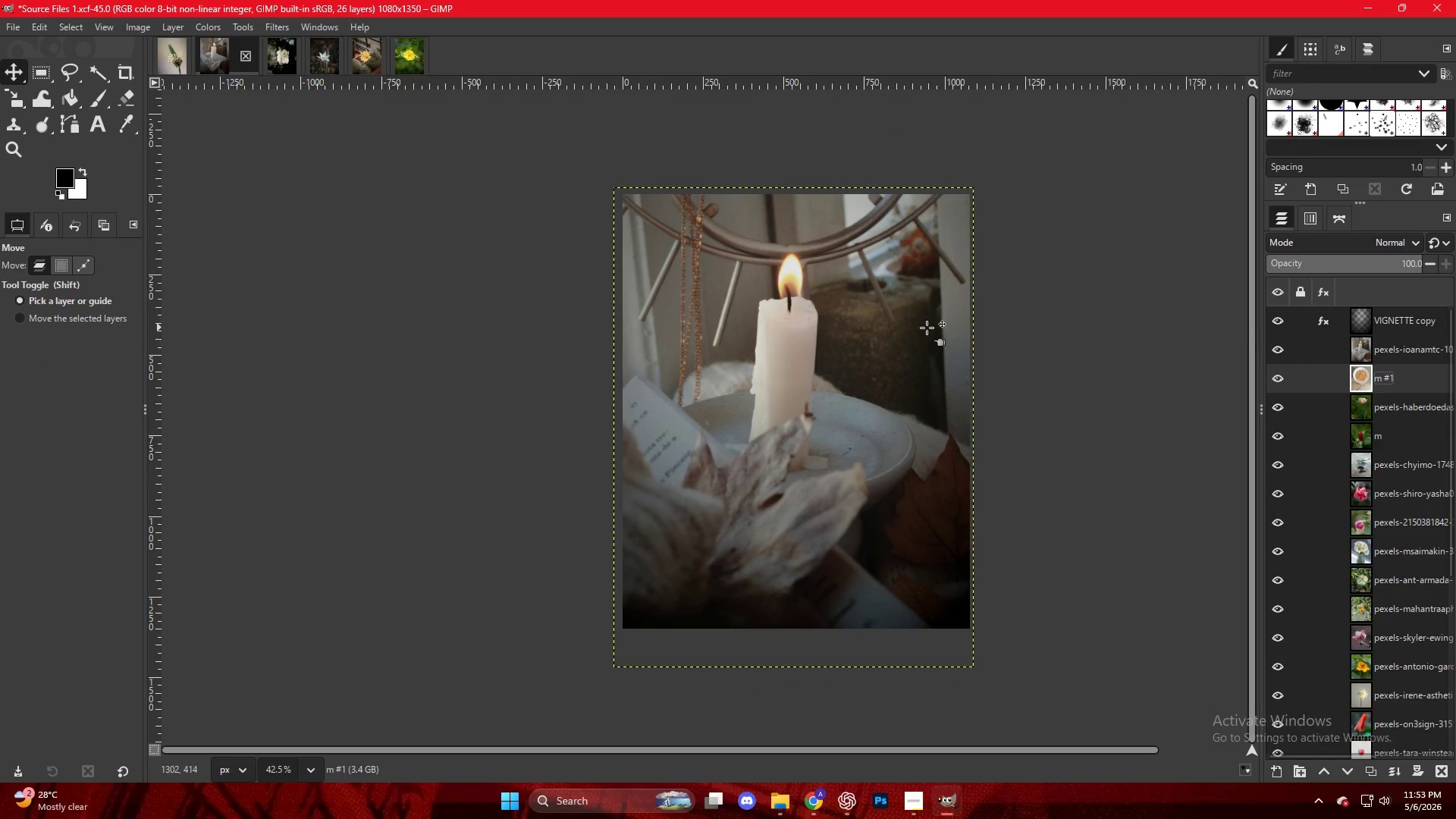 
key(Control+ControlLeft)
 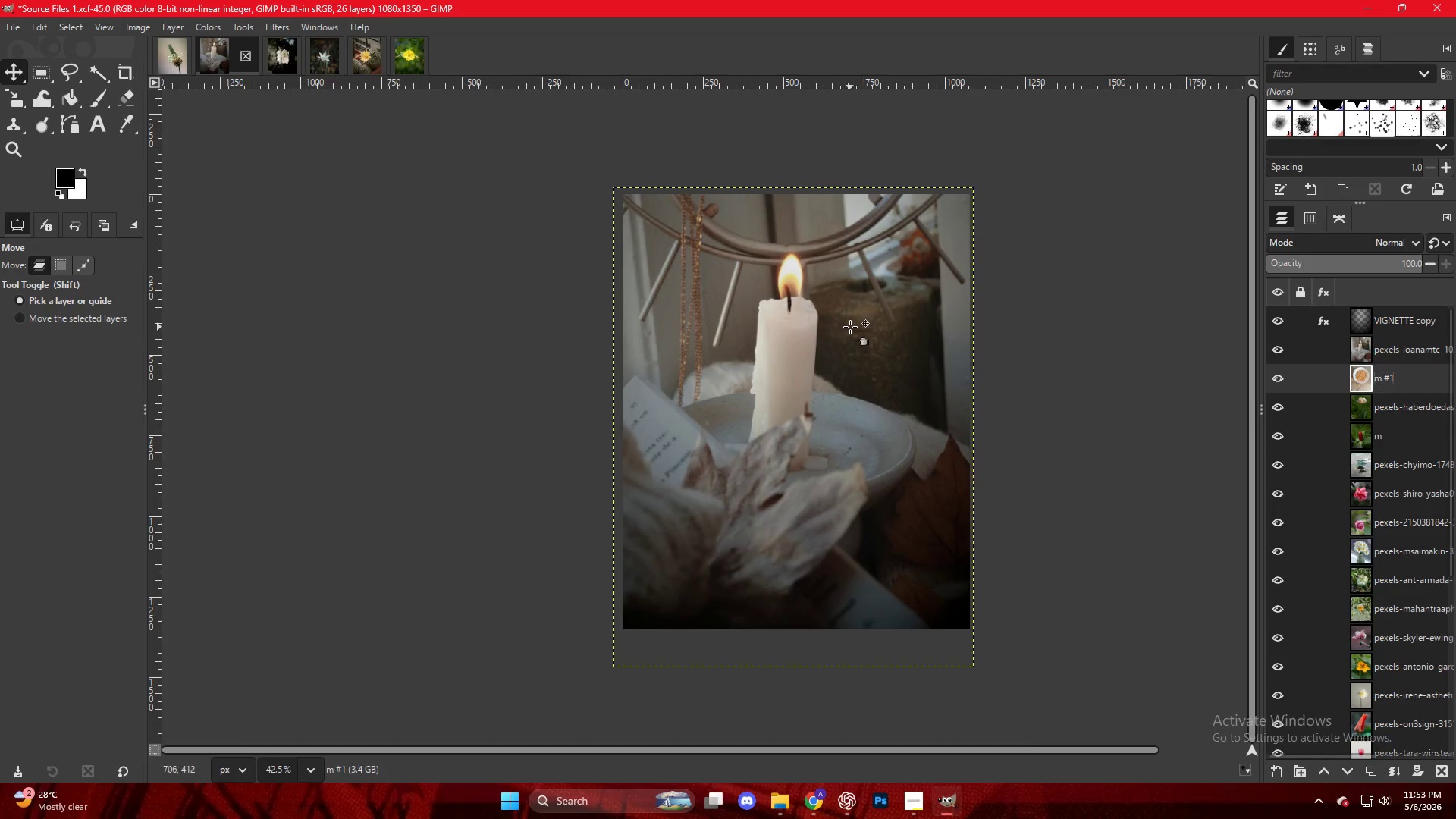 
scroll: coordinate [850, 327], scroll_direction: up, amount: 4.0
 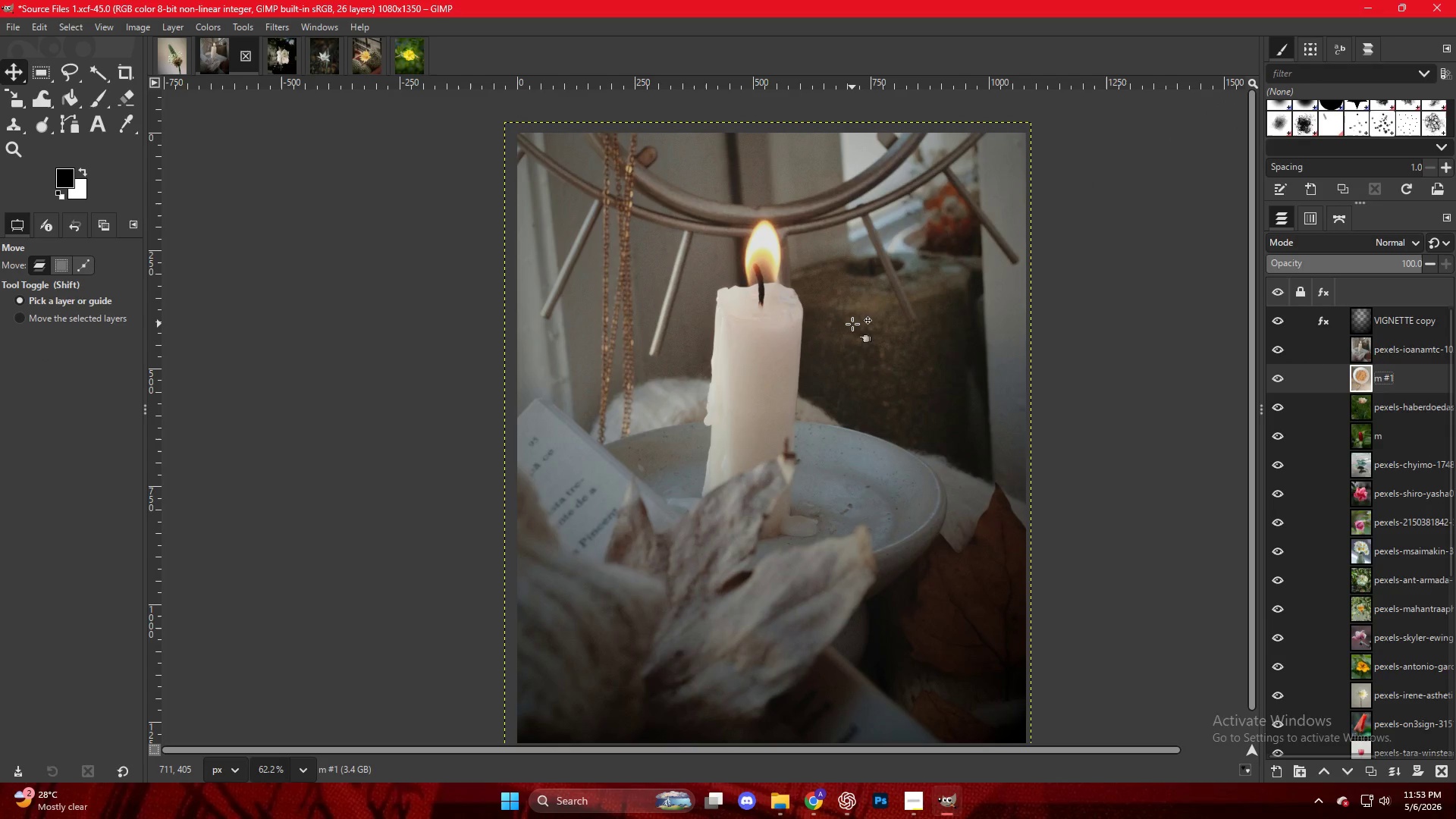 
key(Control+Shift+E)
 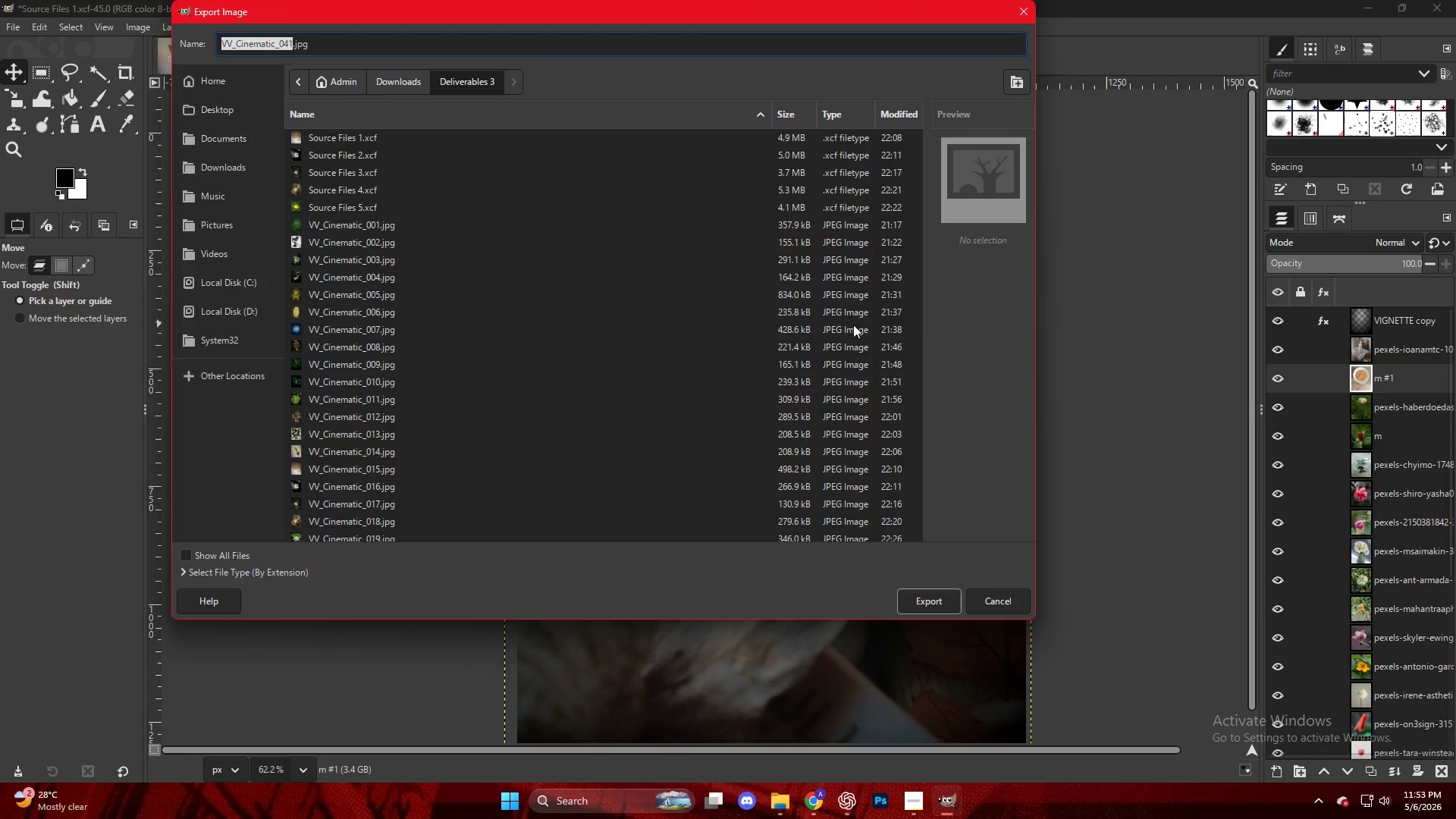 
scroll: coordinate [475, 504], scroll_direction: down, amount: 17.0
 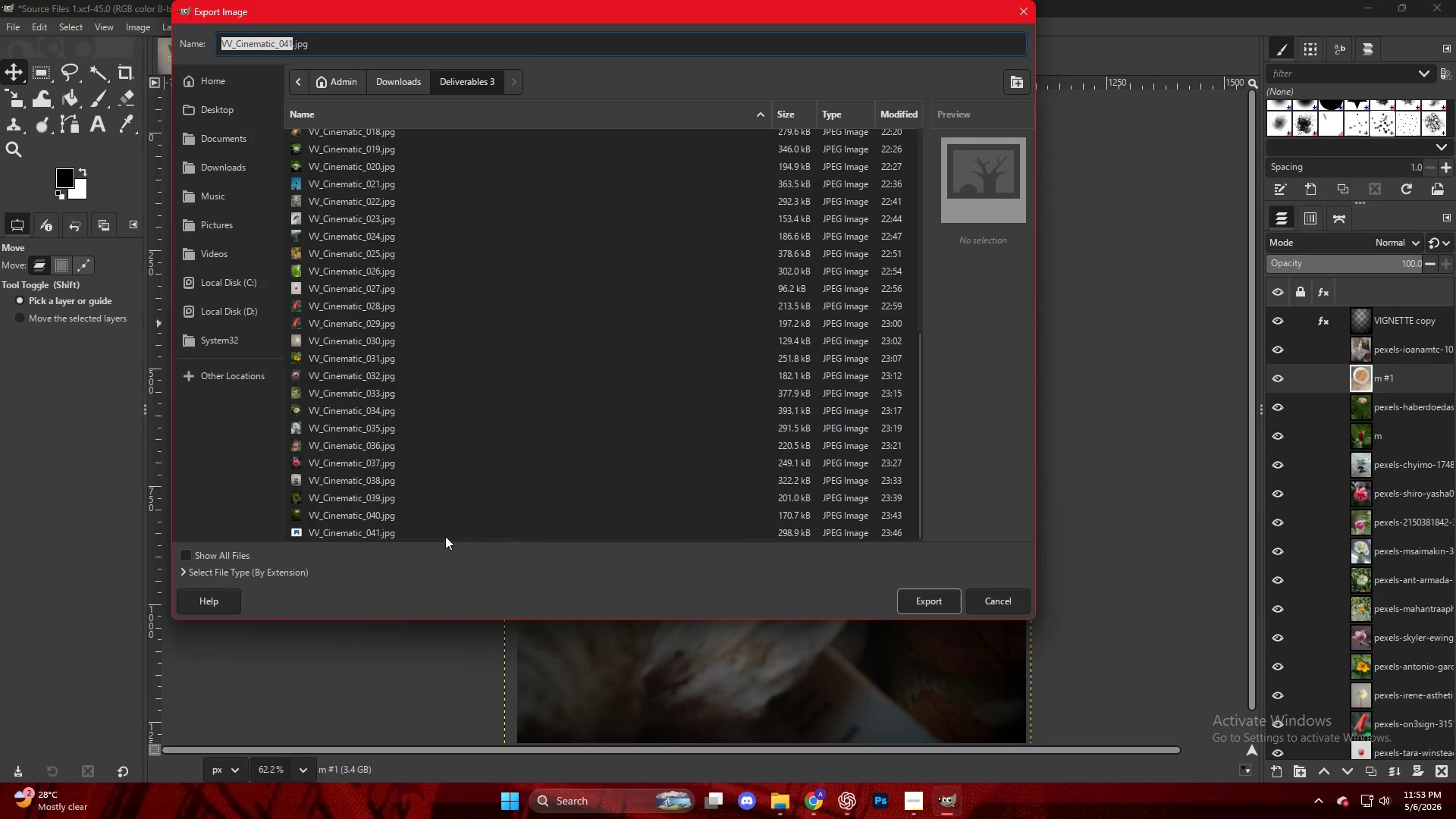 
left_click([444, 533])
 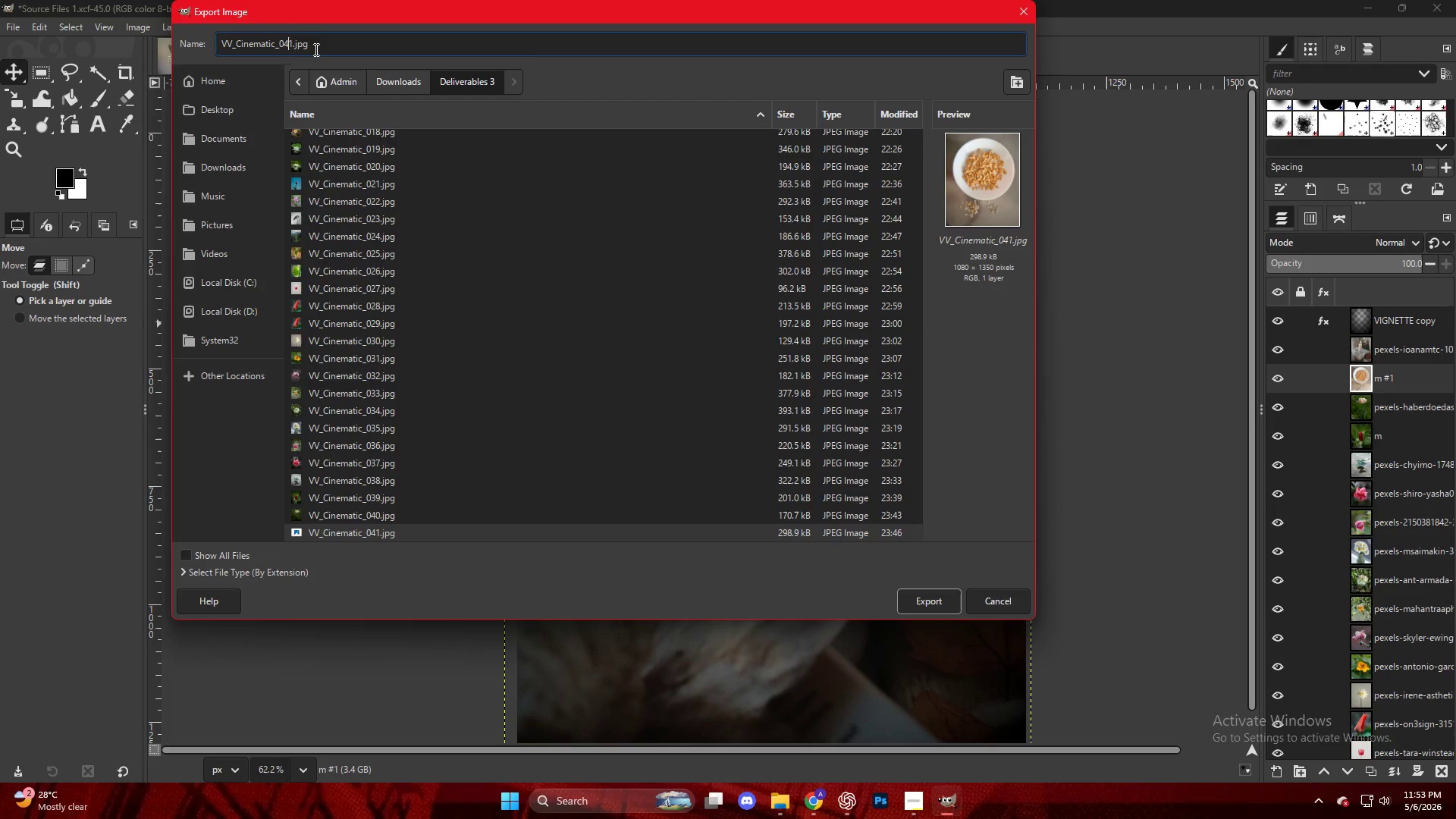 
key(ArrowRight)
 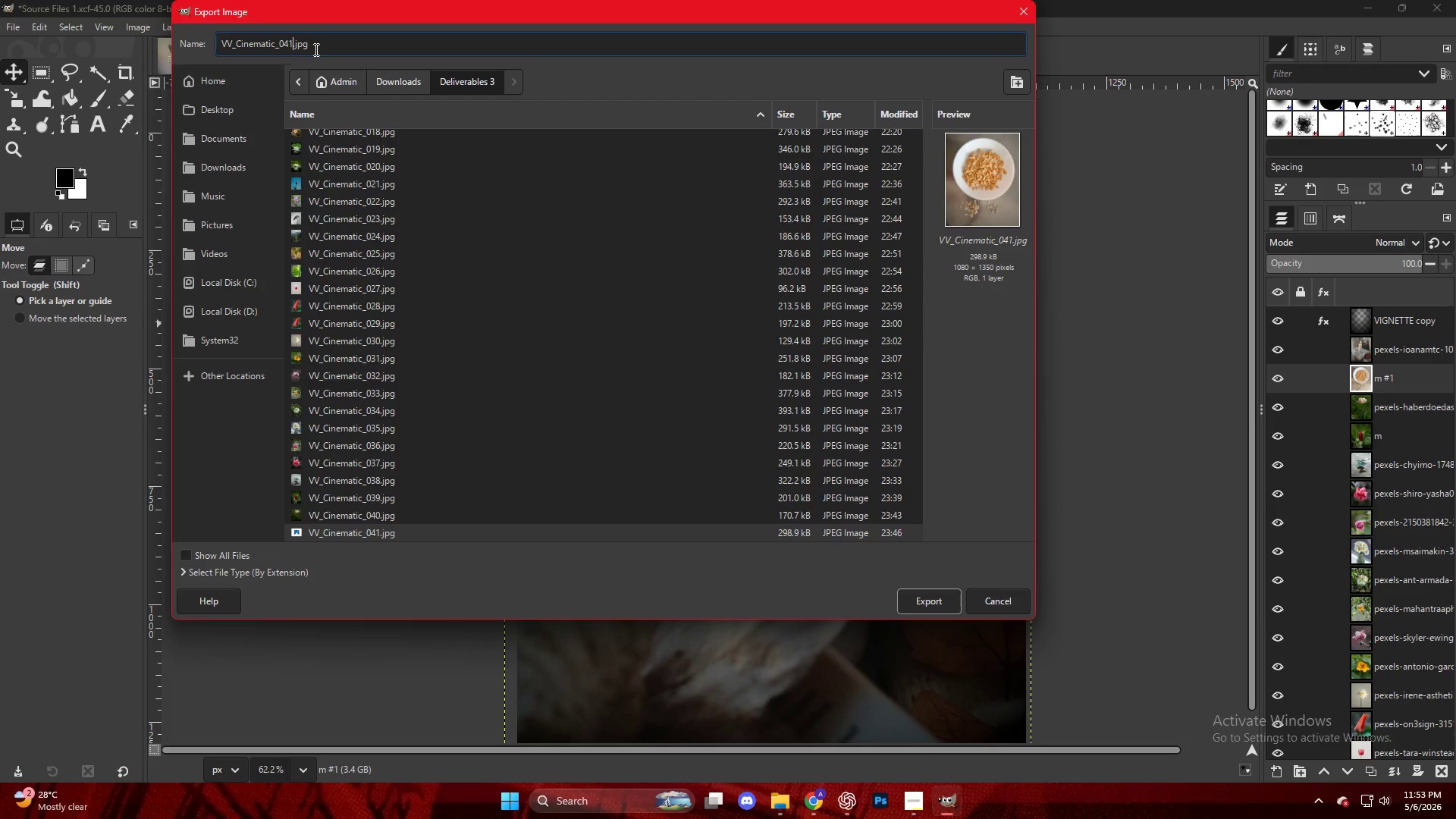 
key(Backspace)
 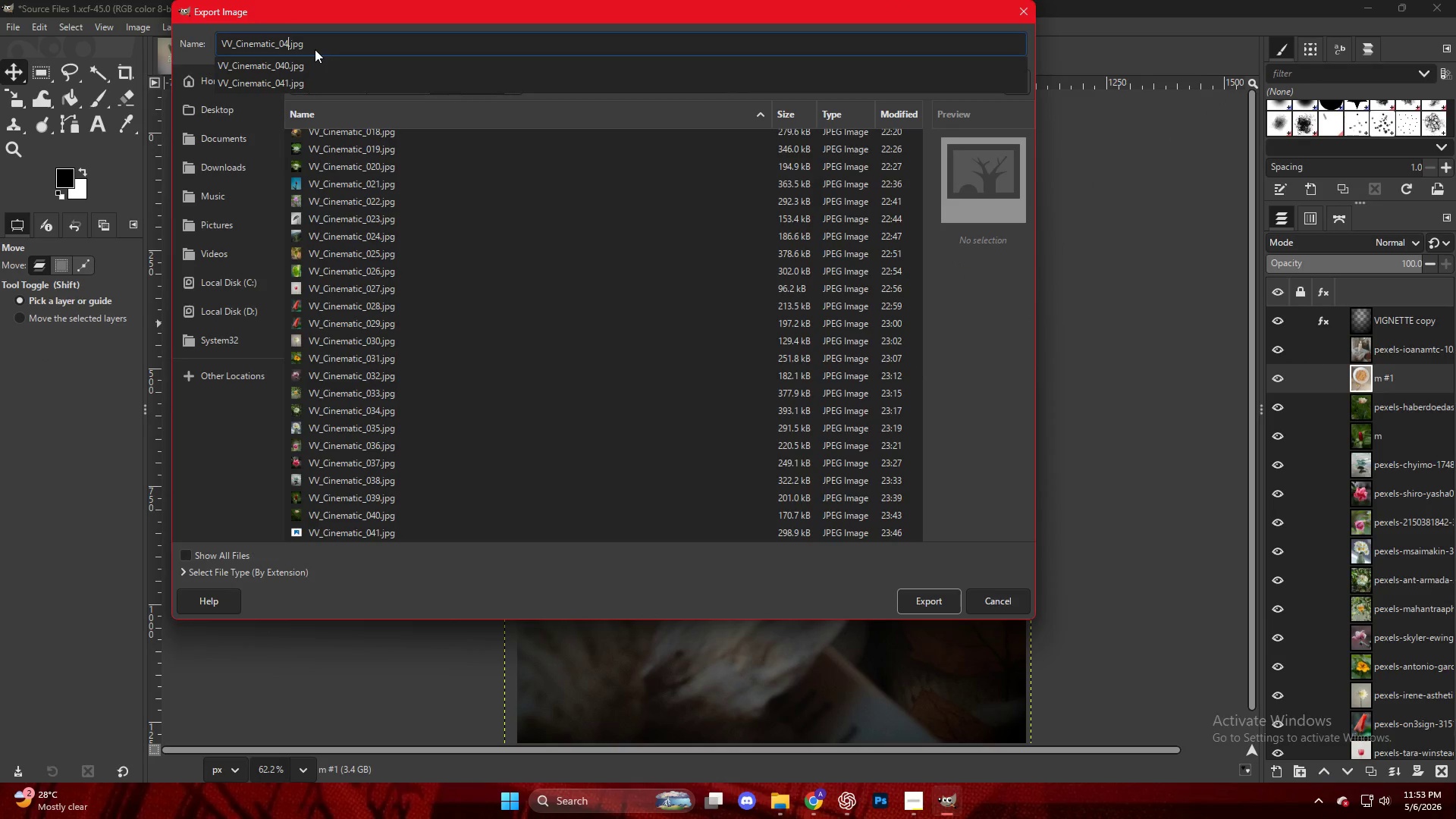 
key(Numpad2)
 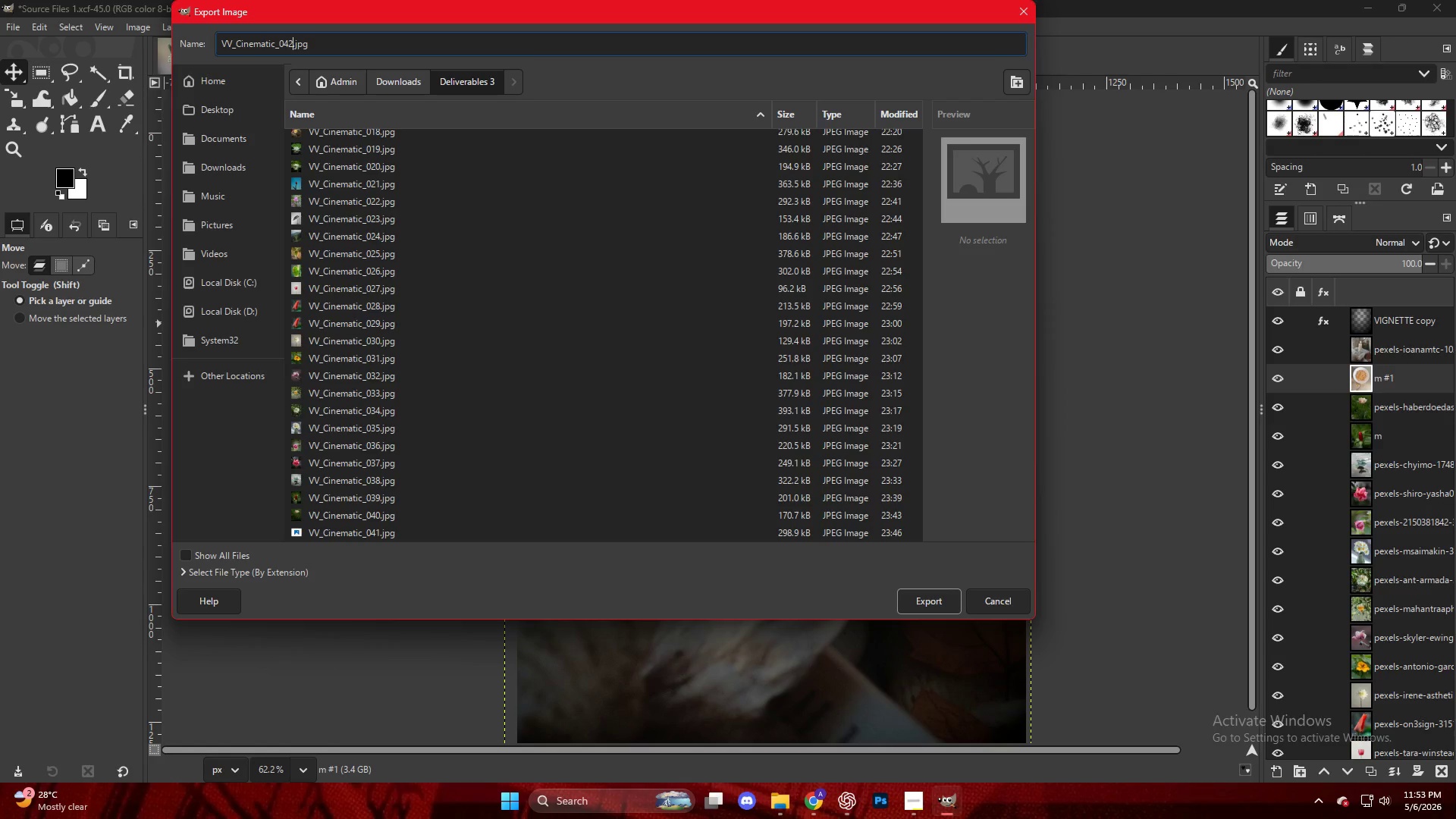 
key(NumpadEnter)
 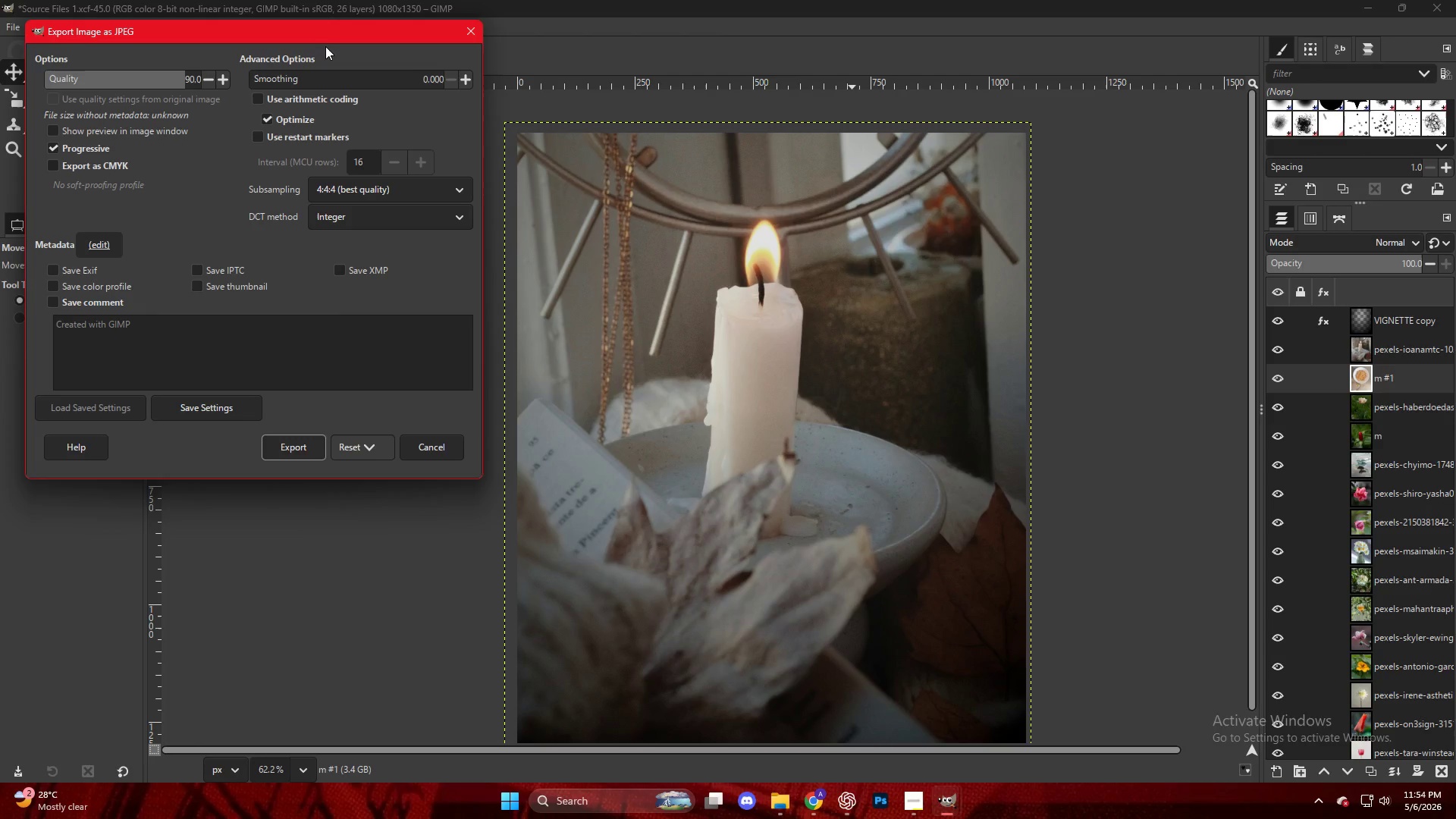 
wait(84.42)
 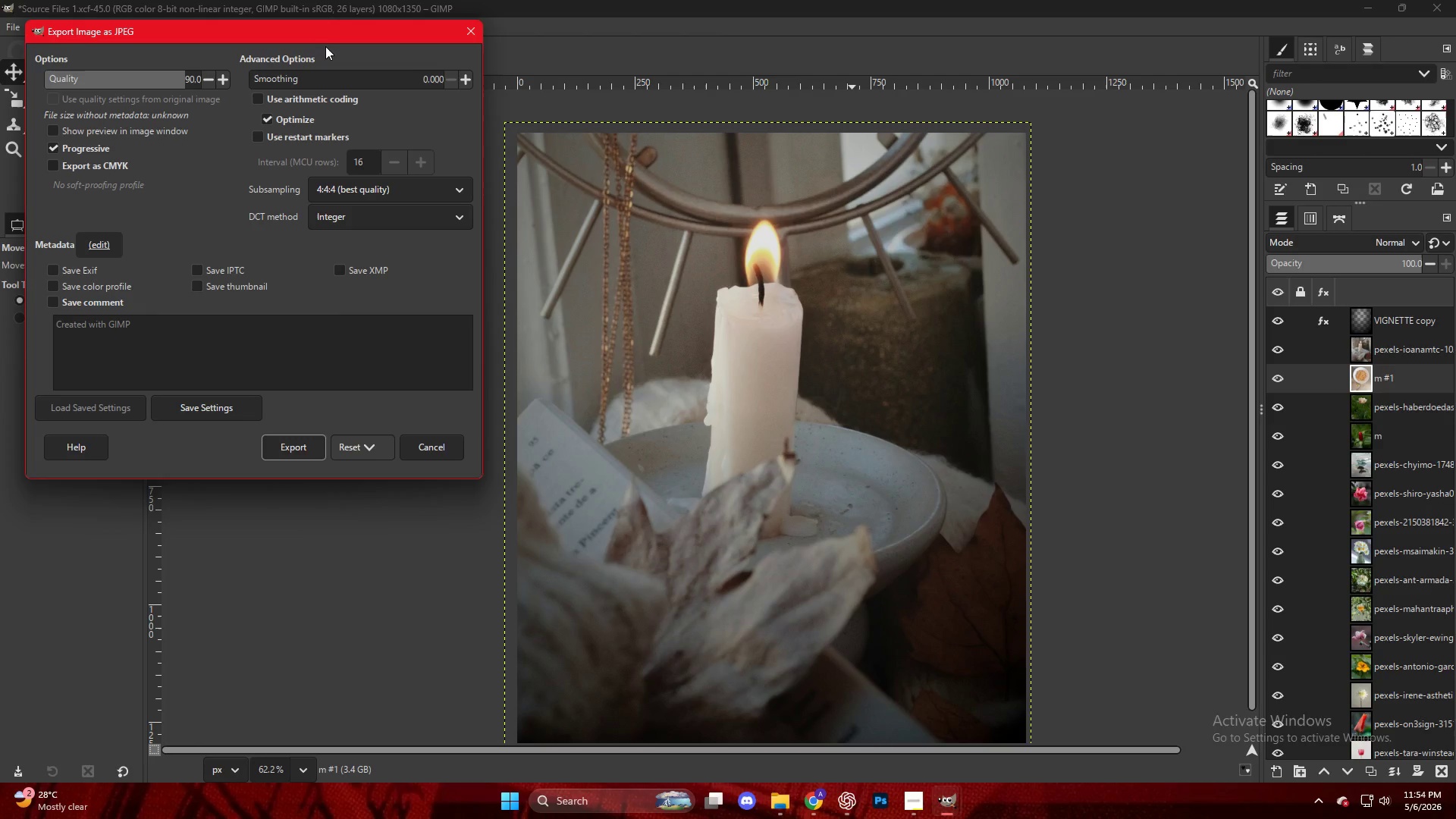 
left_click([300, 444])
 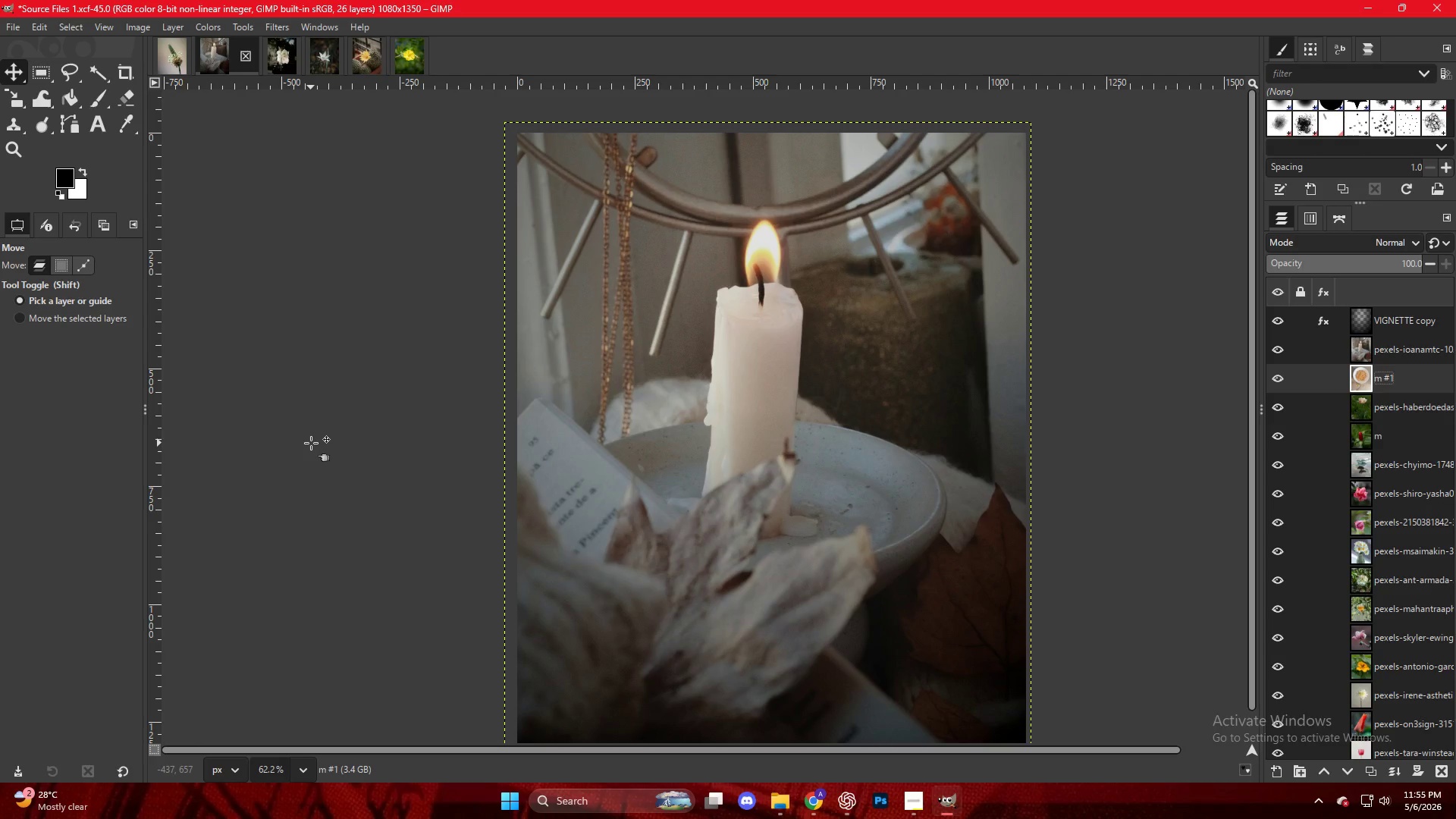 
wait(47.3)
 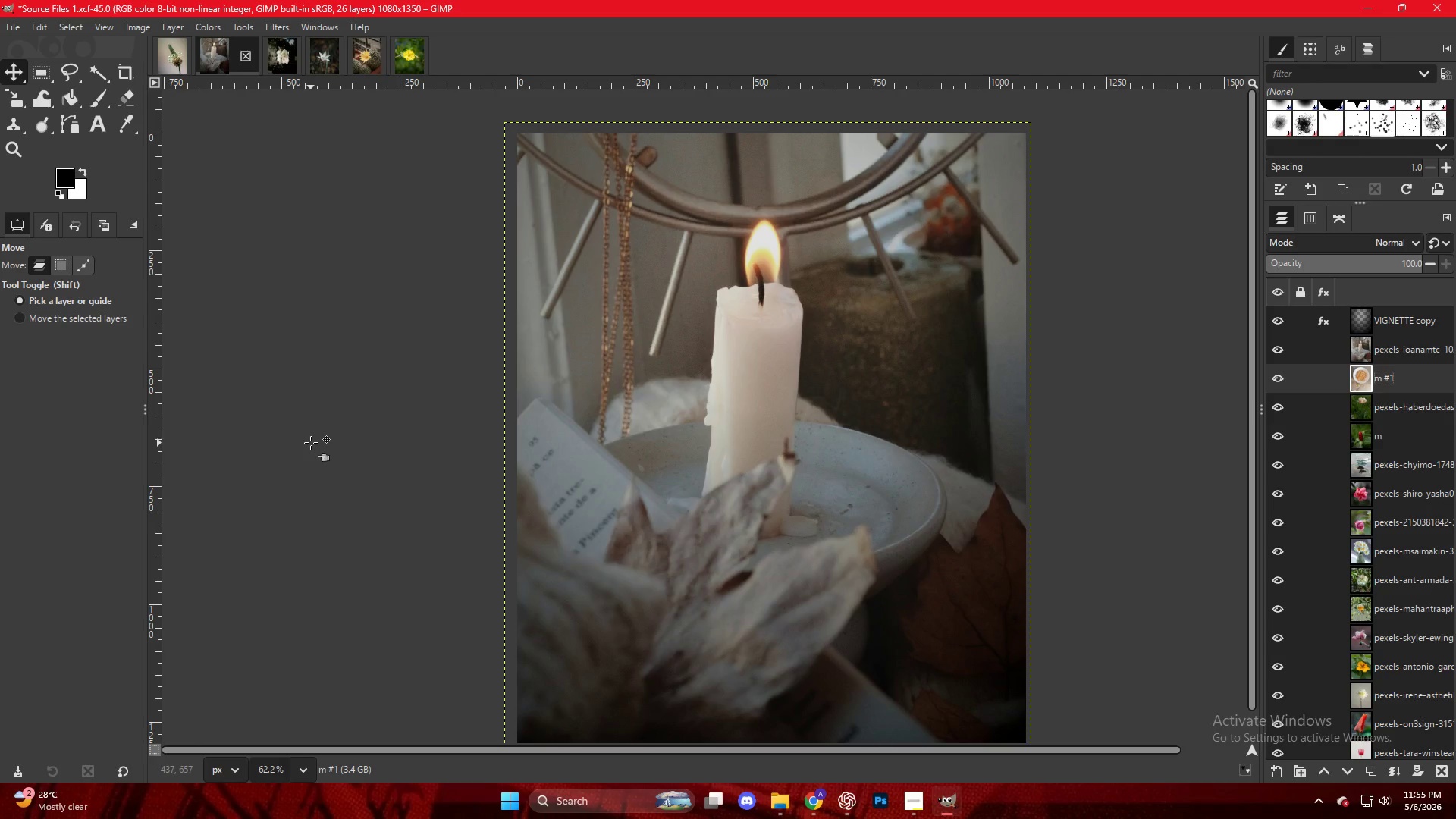 
left_click([1268, 314])
 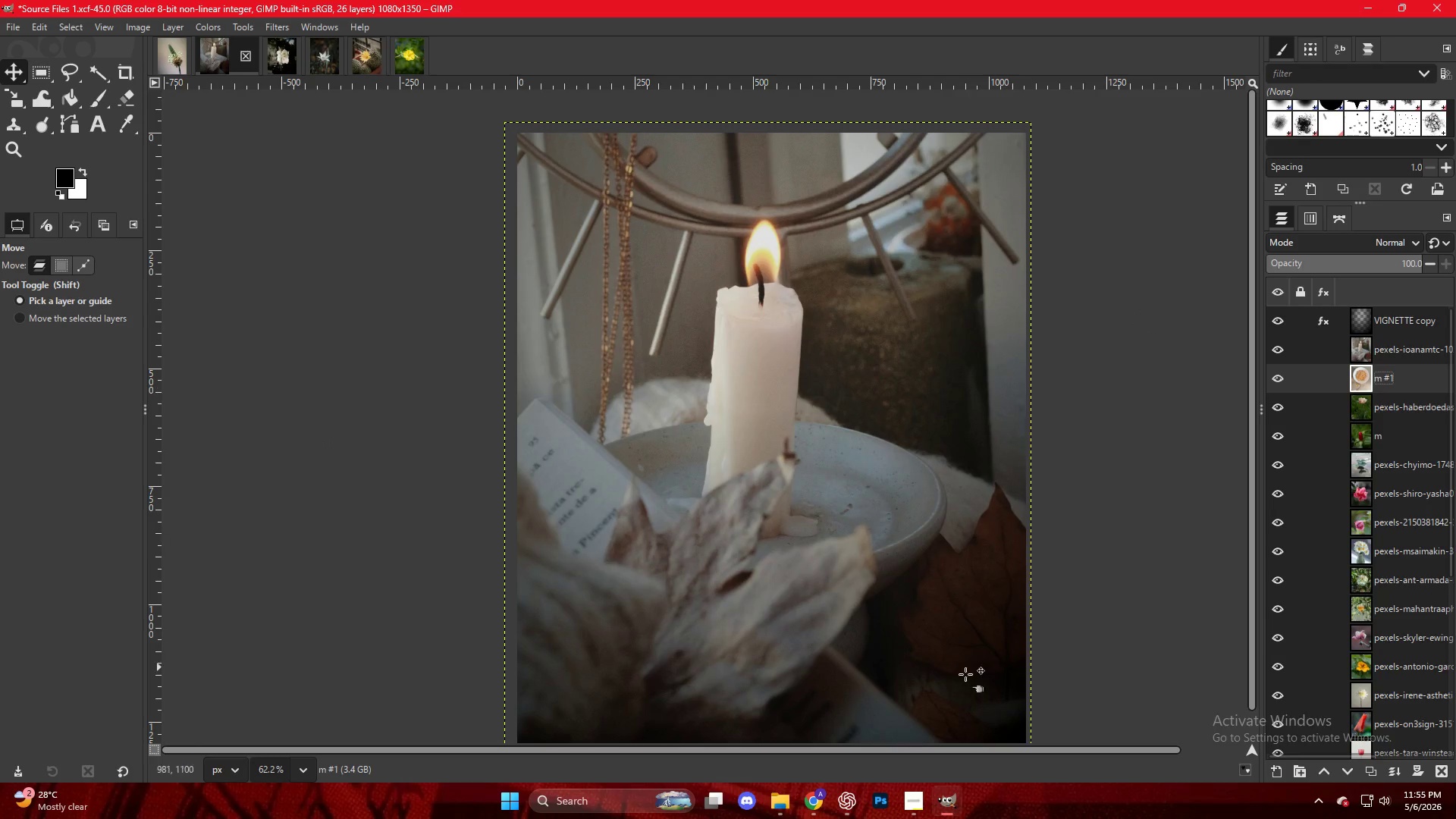 
left_click([778, 811])
 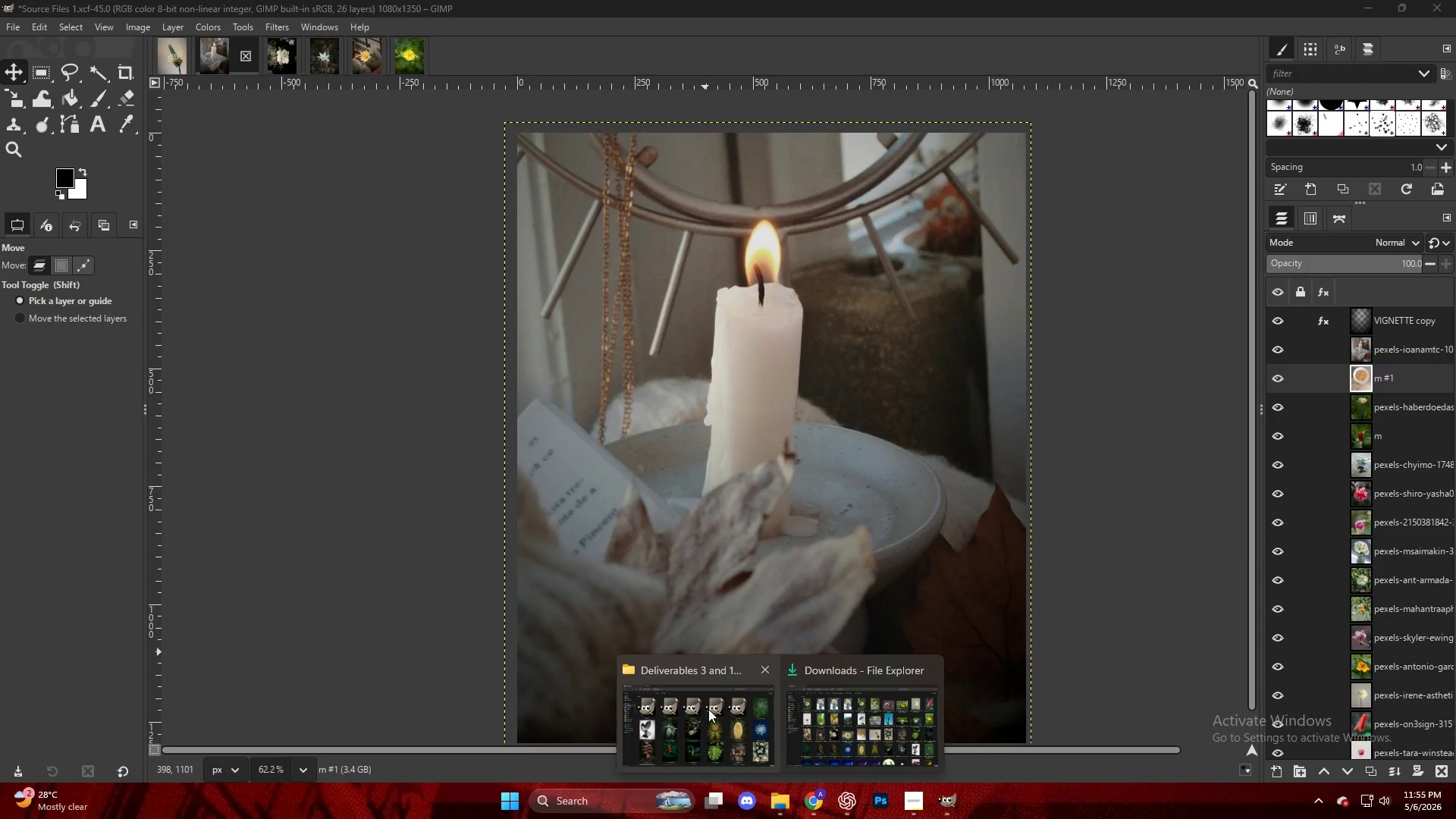 
left_click([700, 716])
 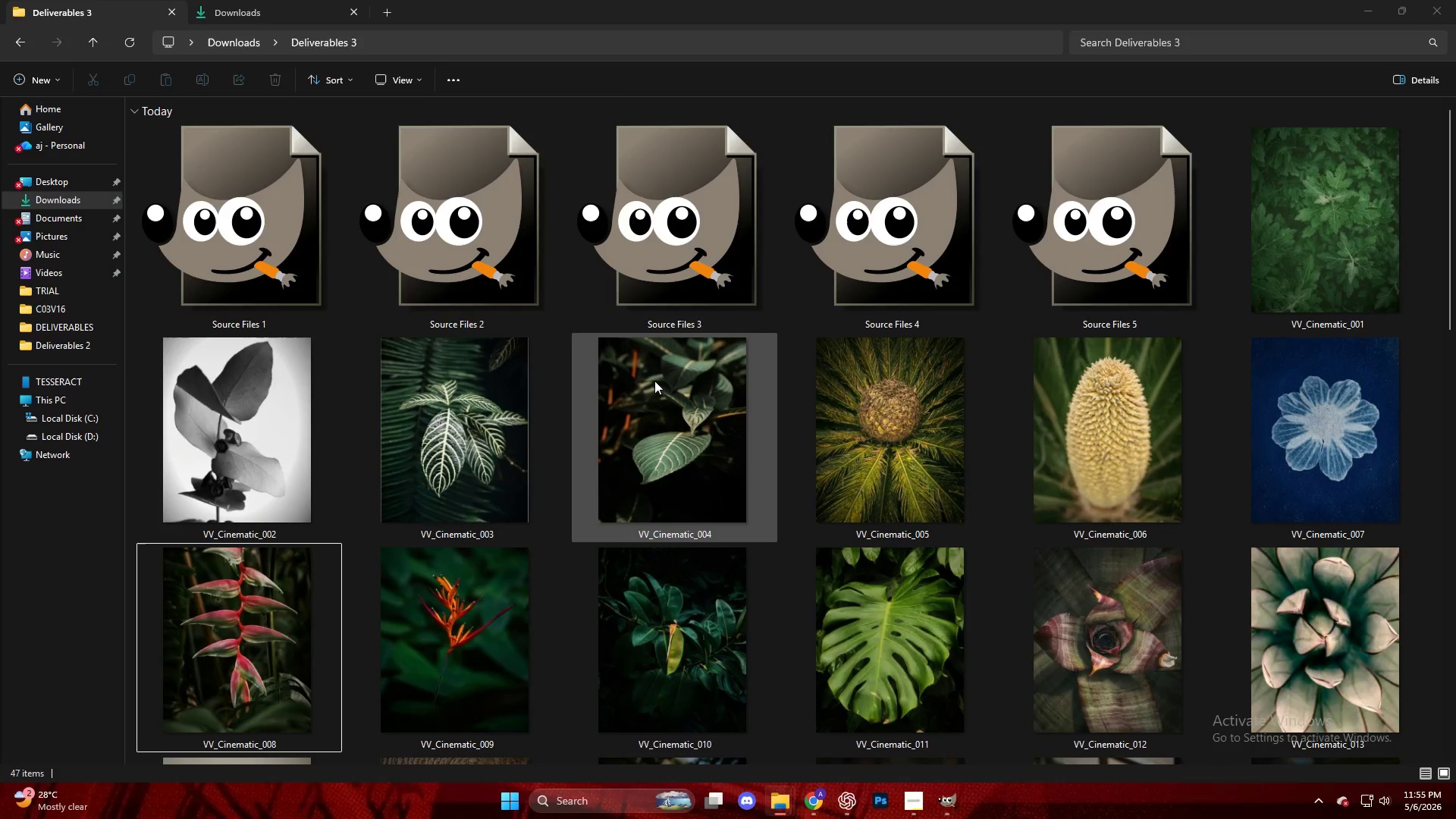 
scroll: coordinate [700, 485], scroll_direction: down, amount: 13.0
 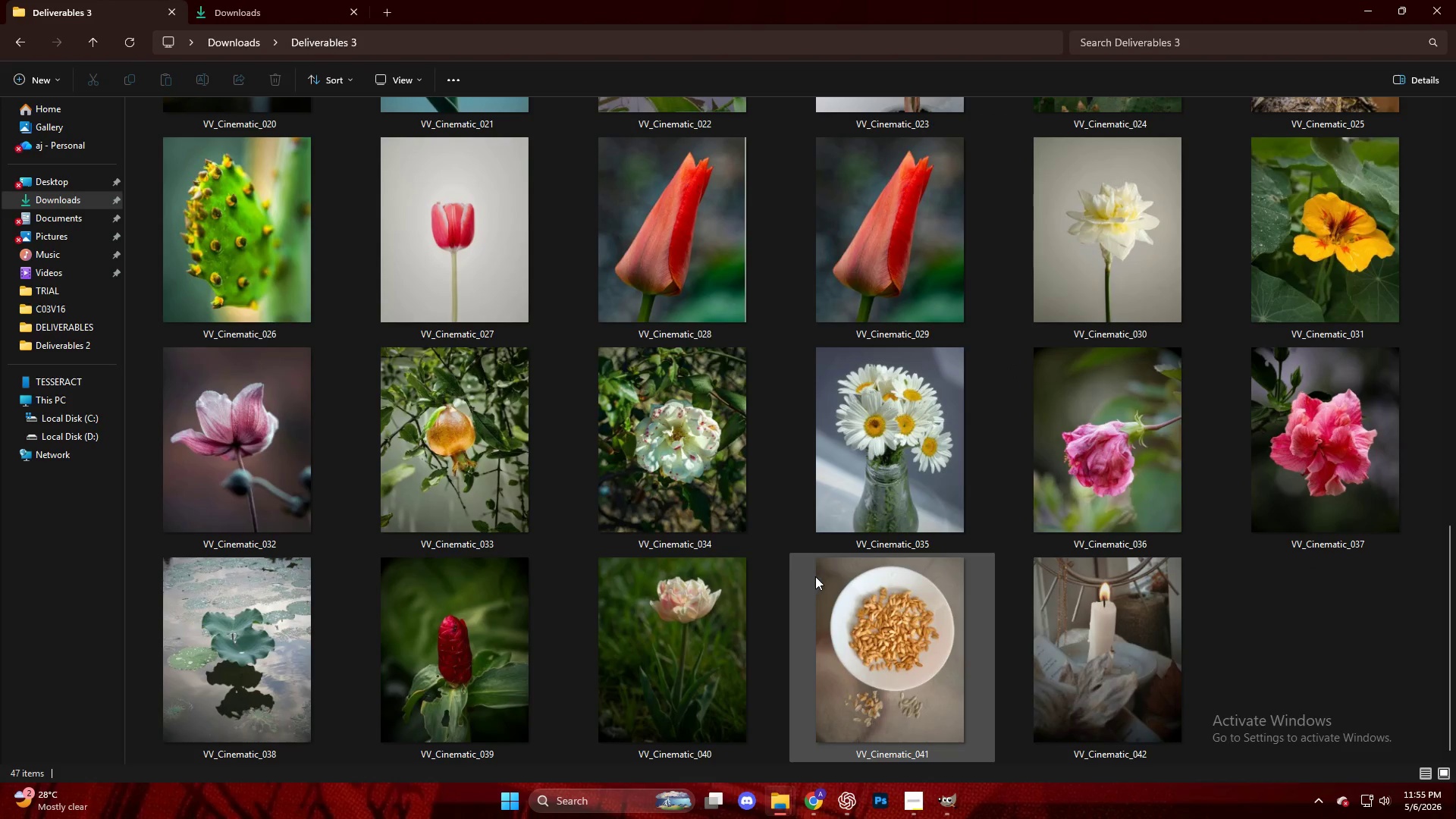 
left_click([1249, 647])
 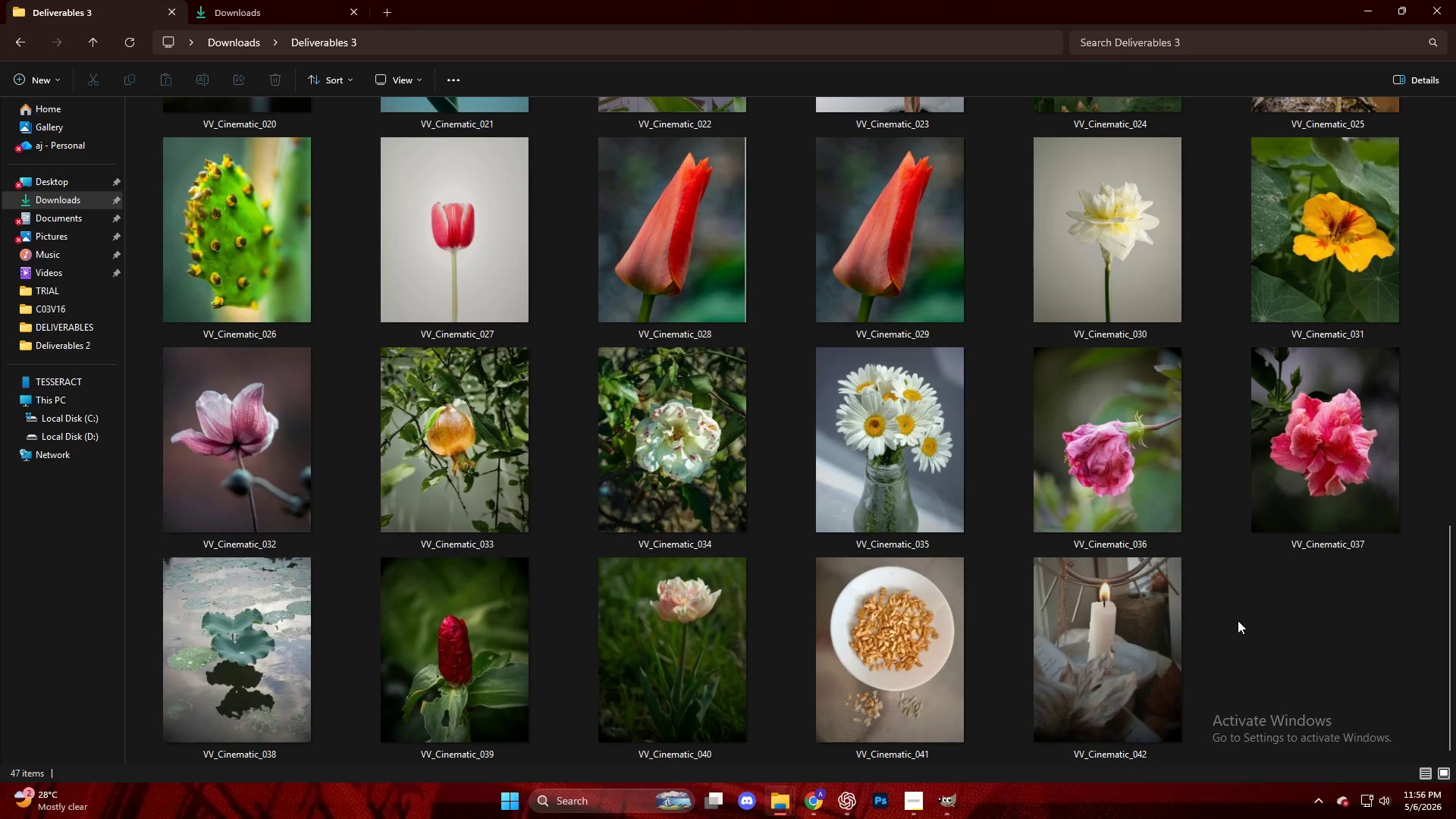 
wait(15.97)
 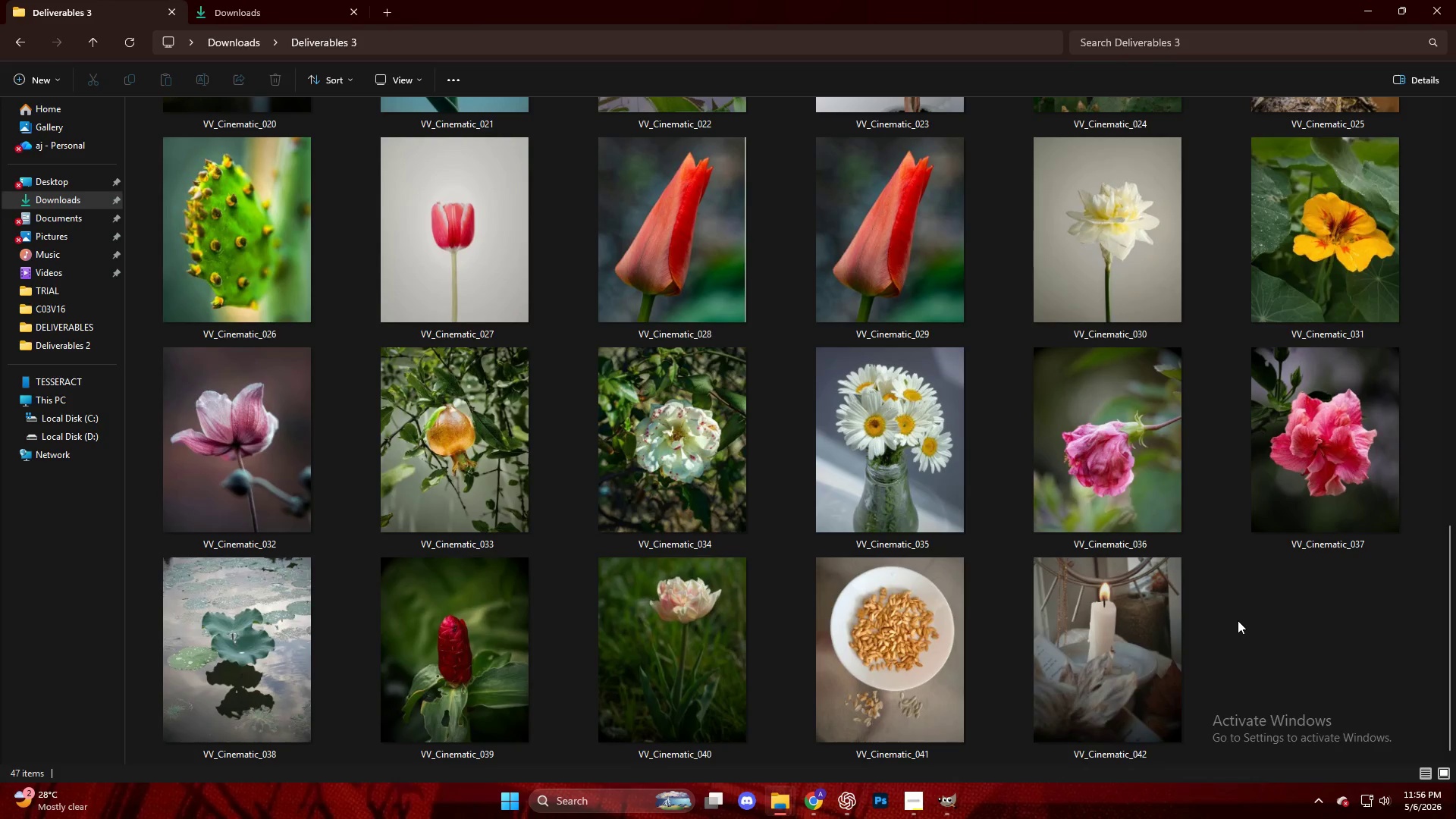 
left_click([948, 808])
 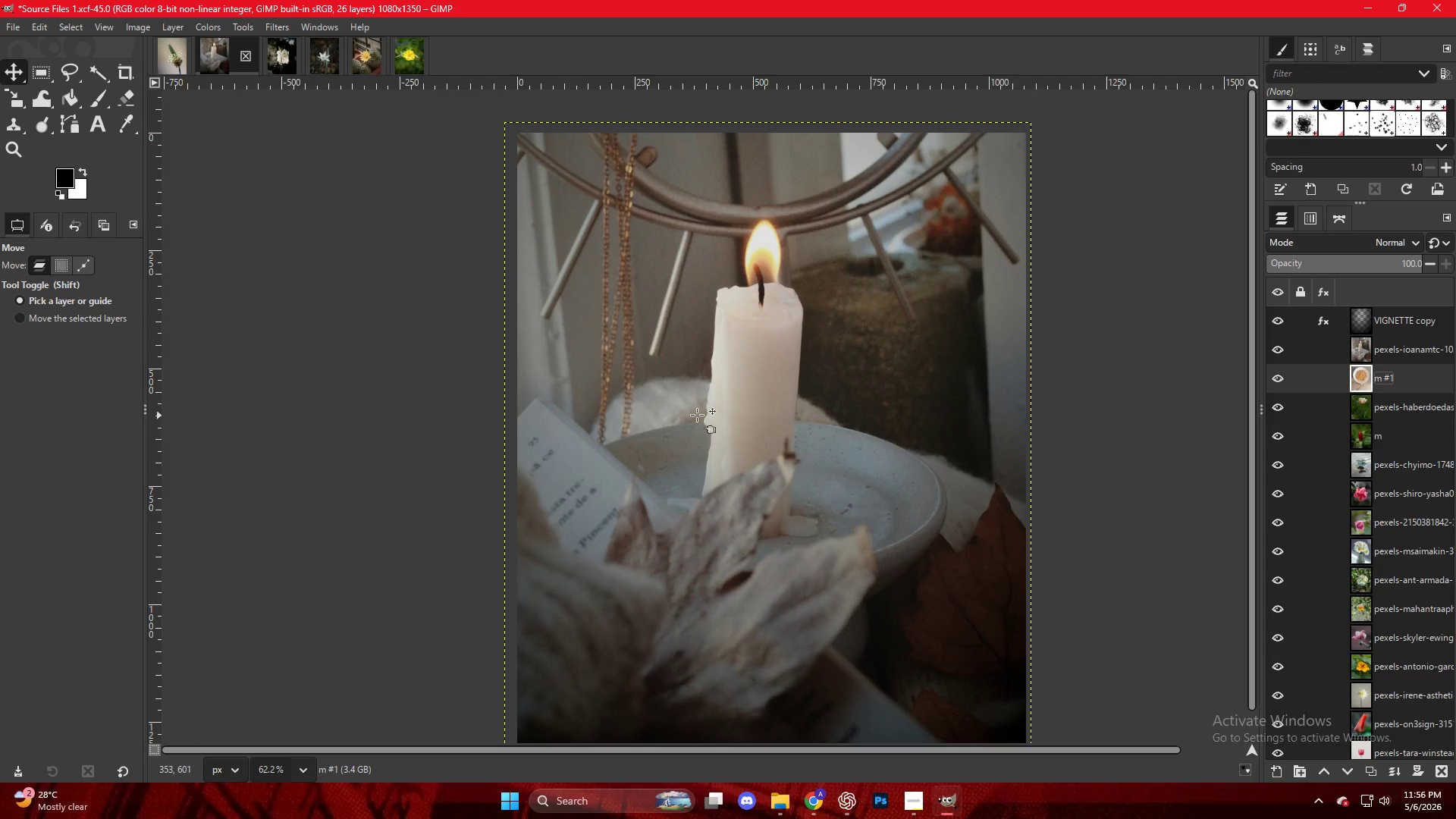 
hold_key(key=ControlLeft, duration=1.23)
scroll: coordinate [535, 404], scroll_direction: down, amount: 5.0
 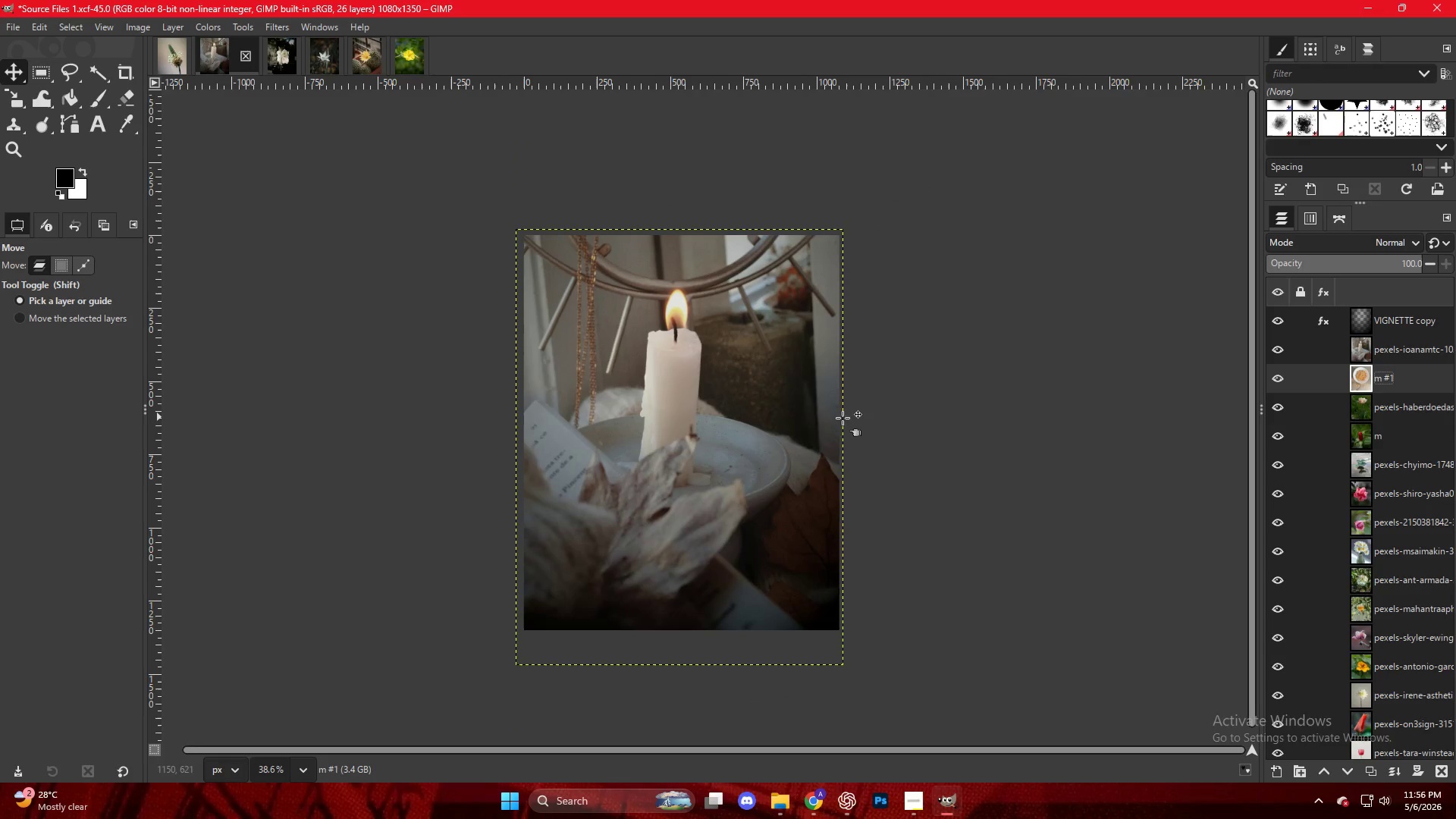 
scroll: coordinate [800, 416], scroll_direction: up, amount: 4.0
 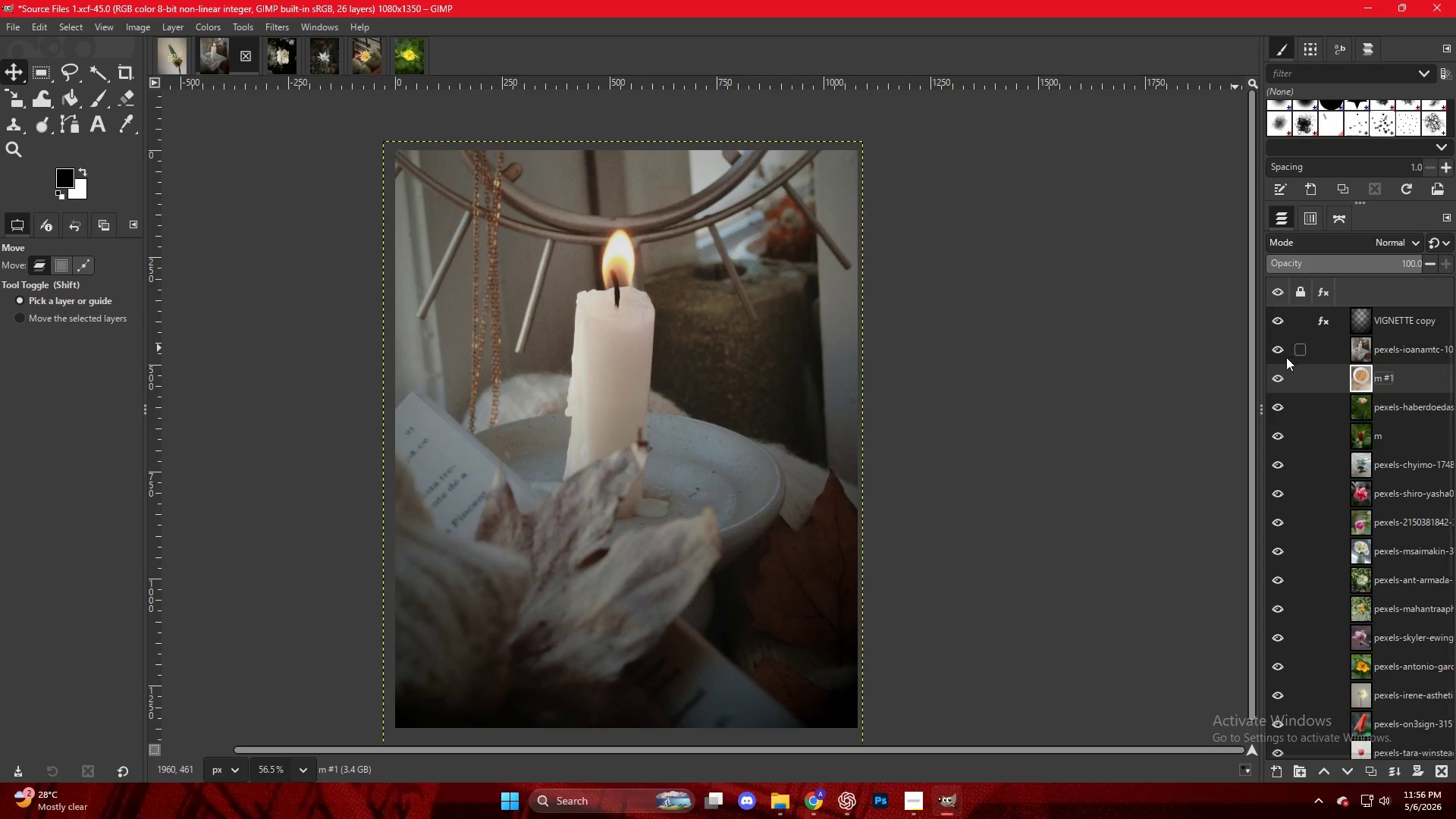 
key(Control+ControlLeft)
 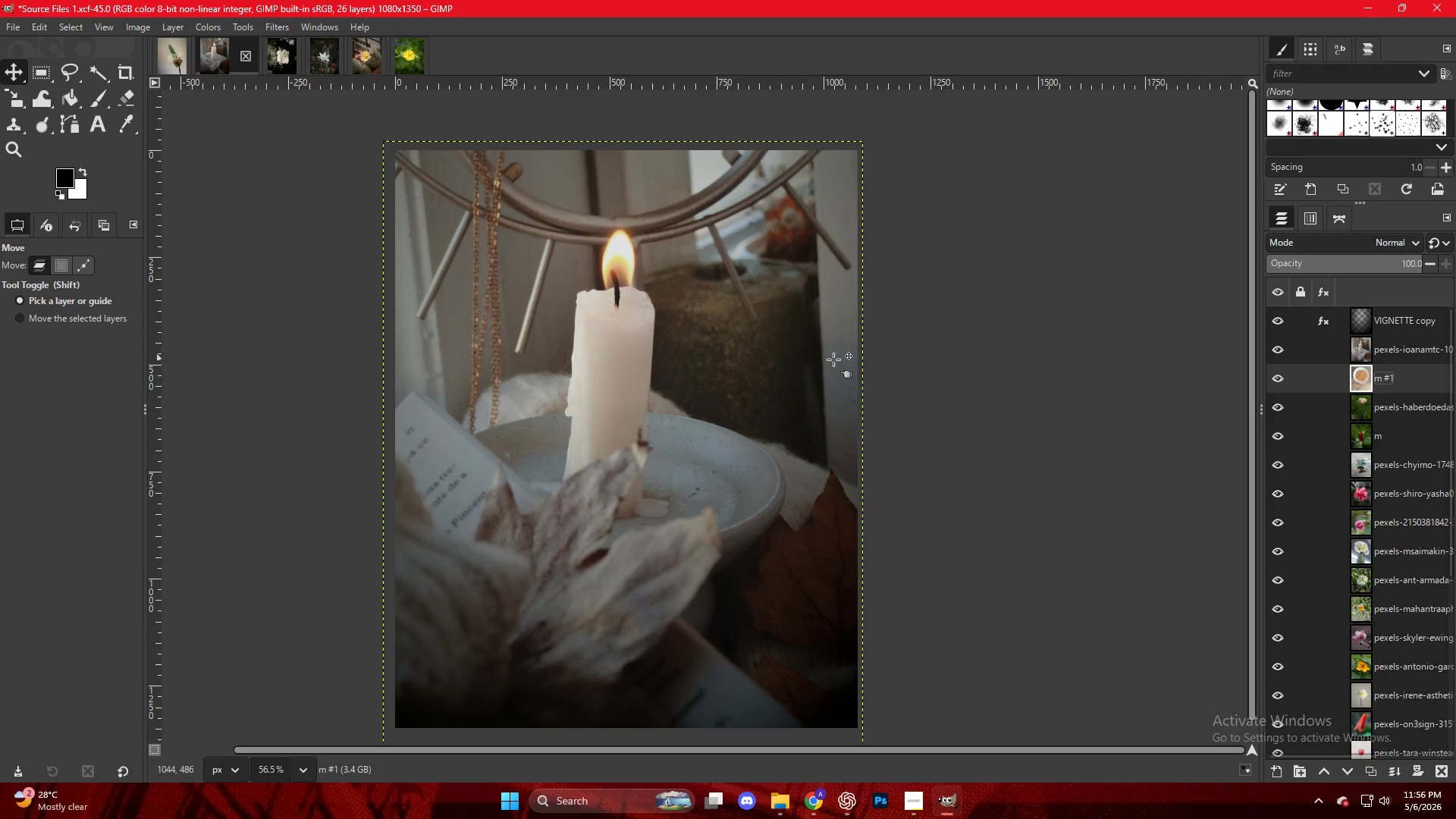 
scroll: coordinate [934, 601], scroll_direction: down, amount: 8.0
 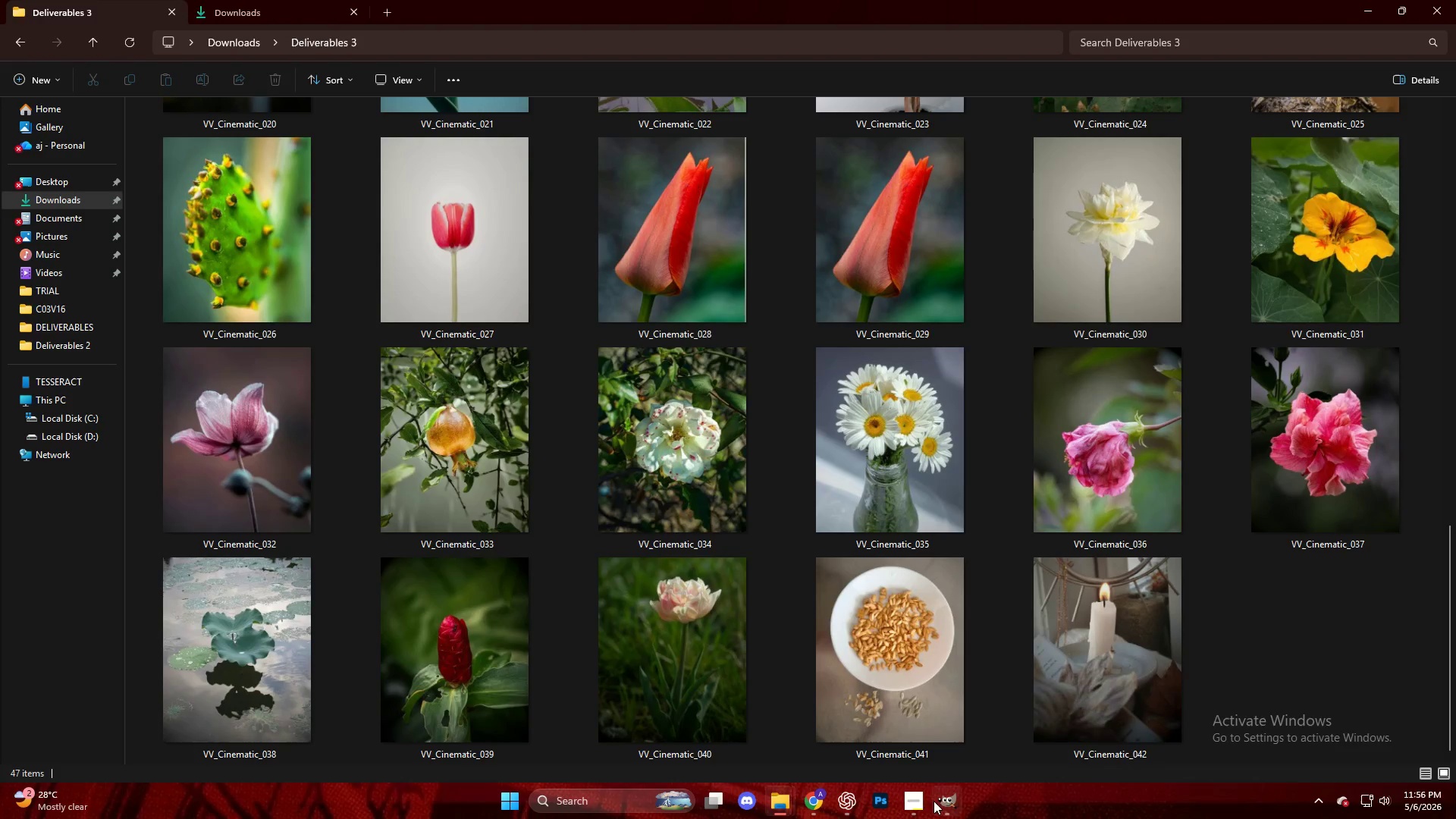 
left_click([943, 804])
 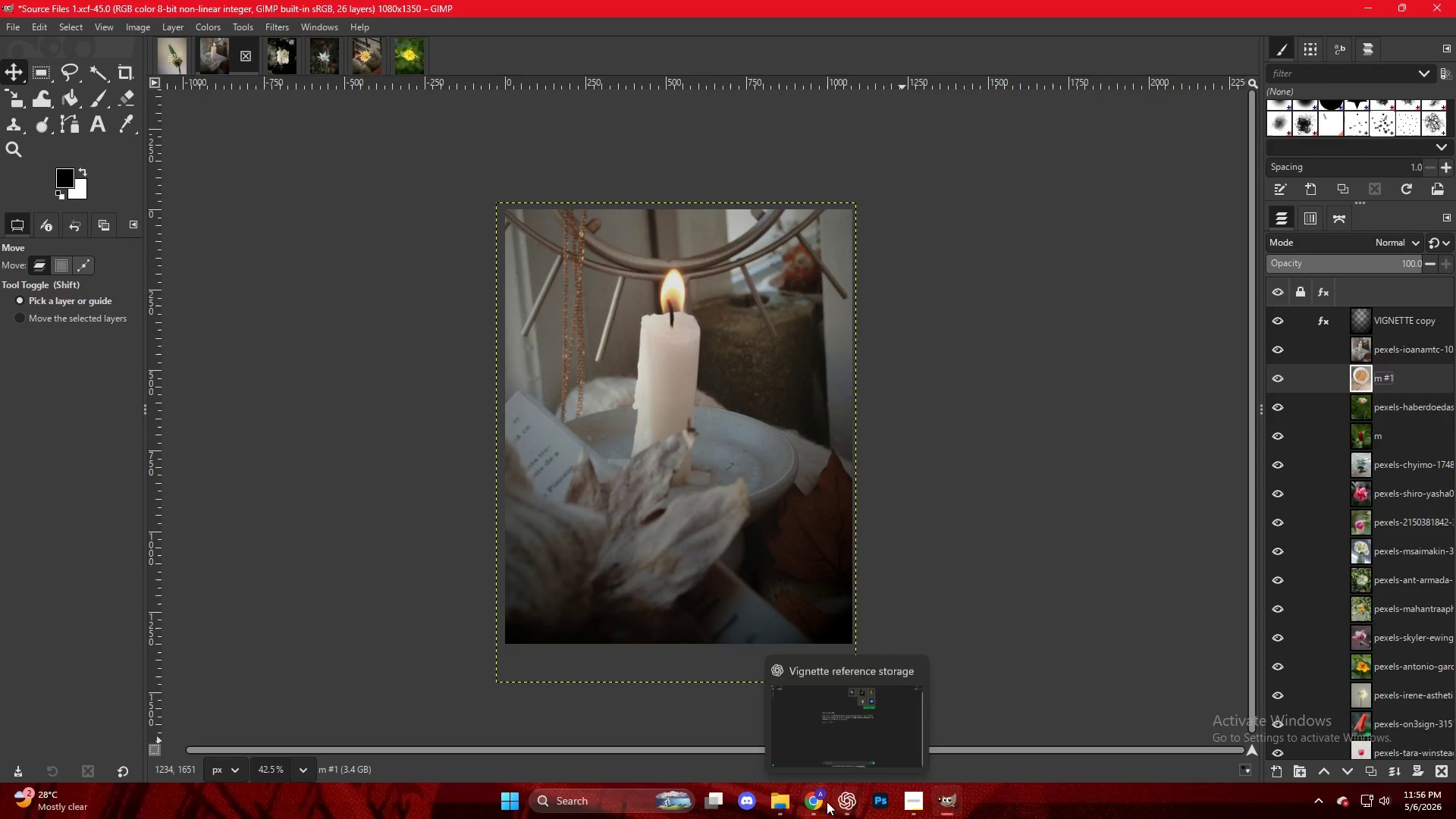 
double_click([1133, 455])
 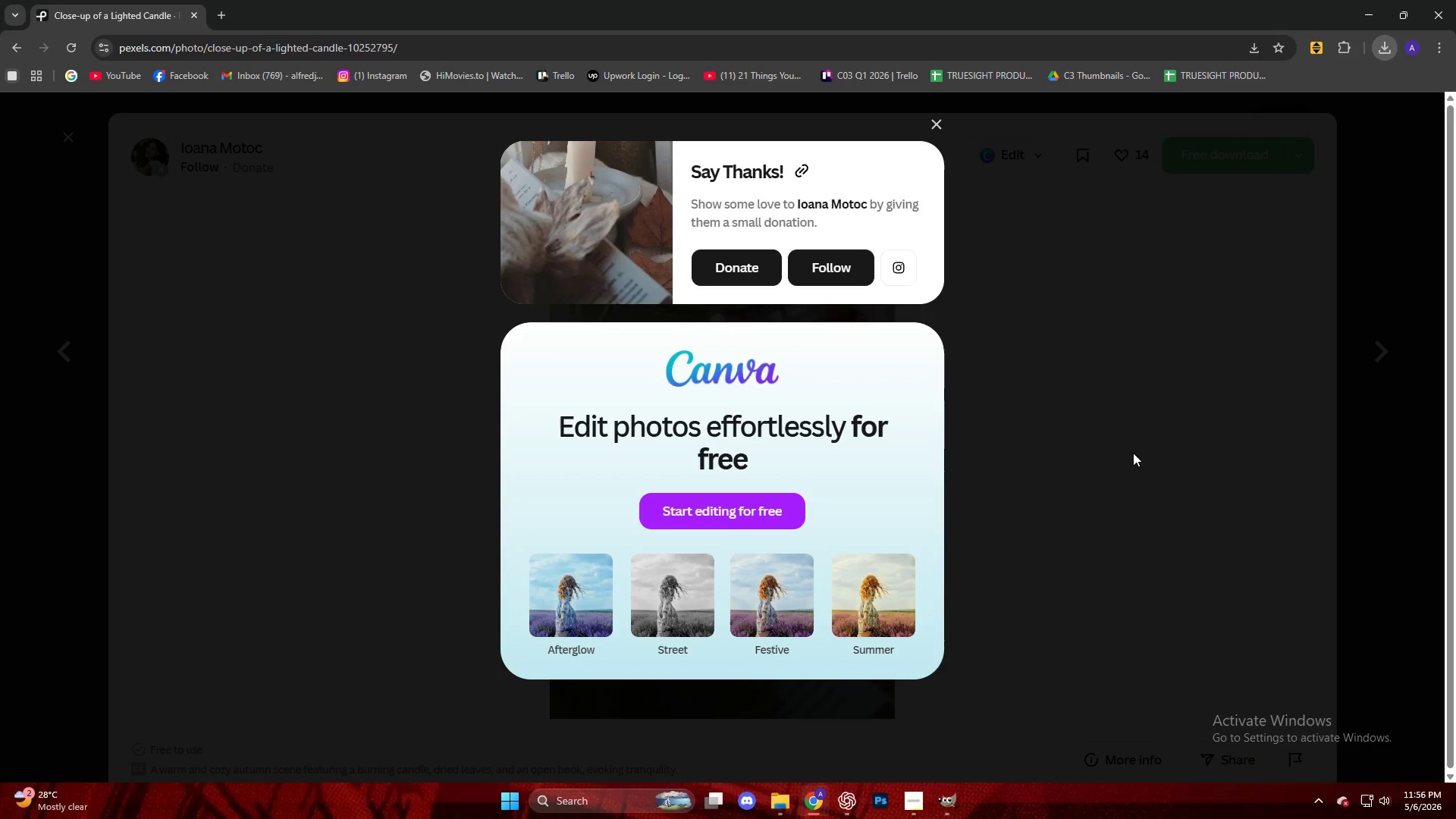 
scroll: coordinate [825, 396], scroll_direction: down, amount: 29.0
 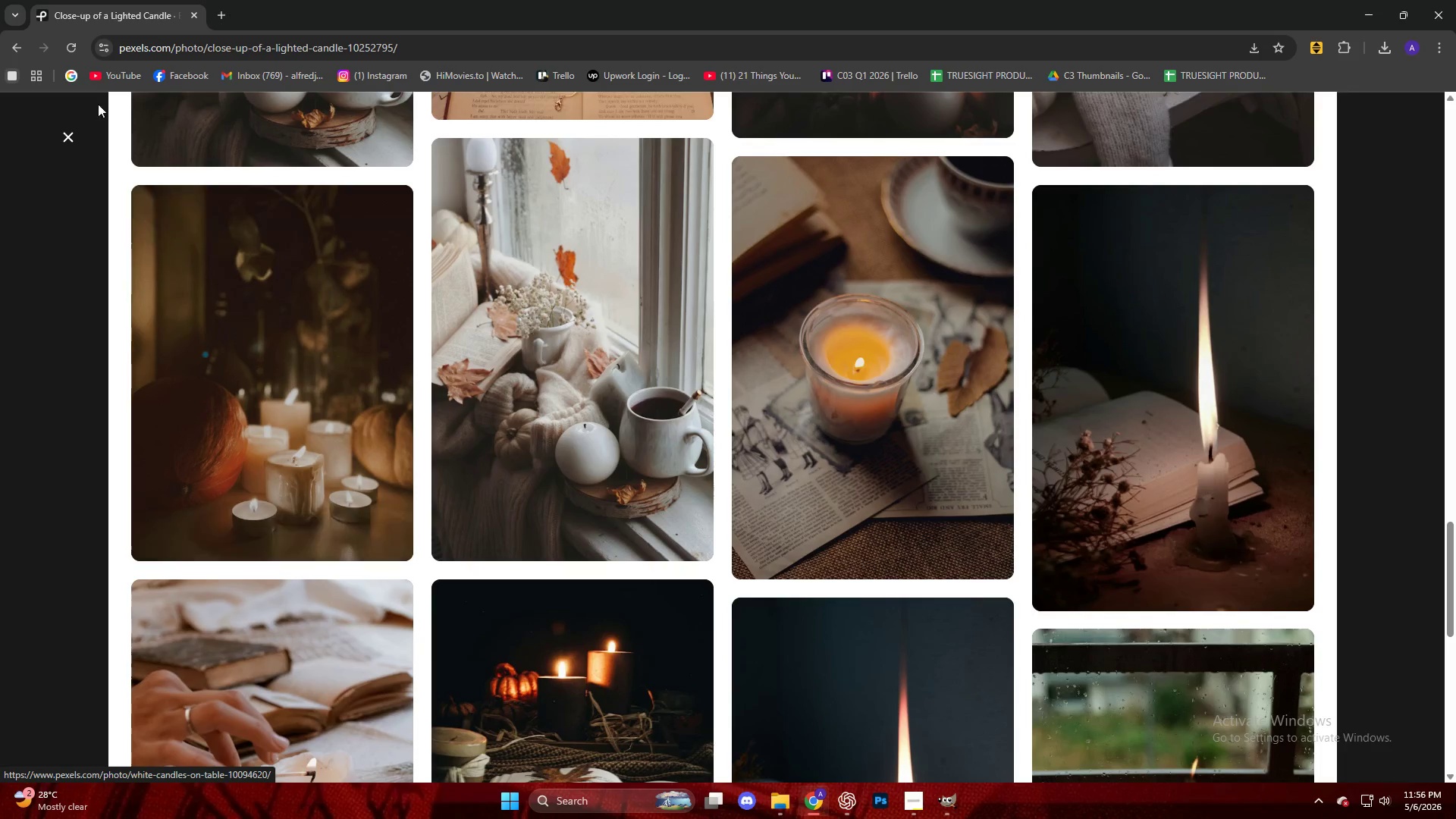 
left_click([1211, 356])
 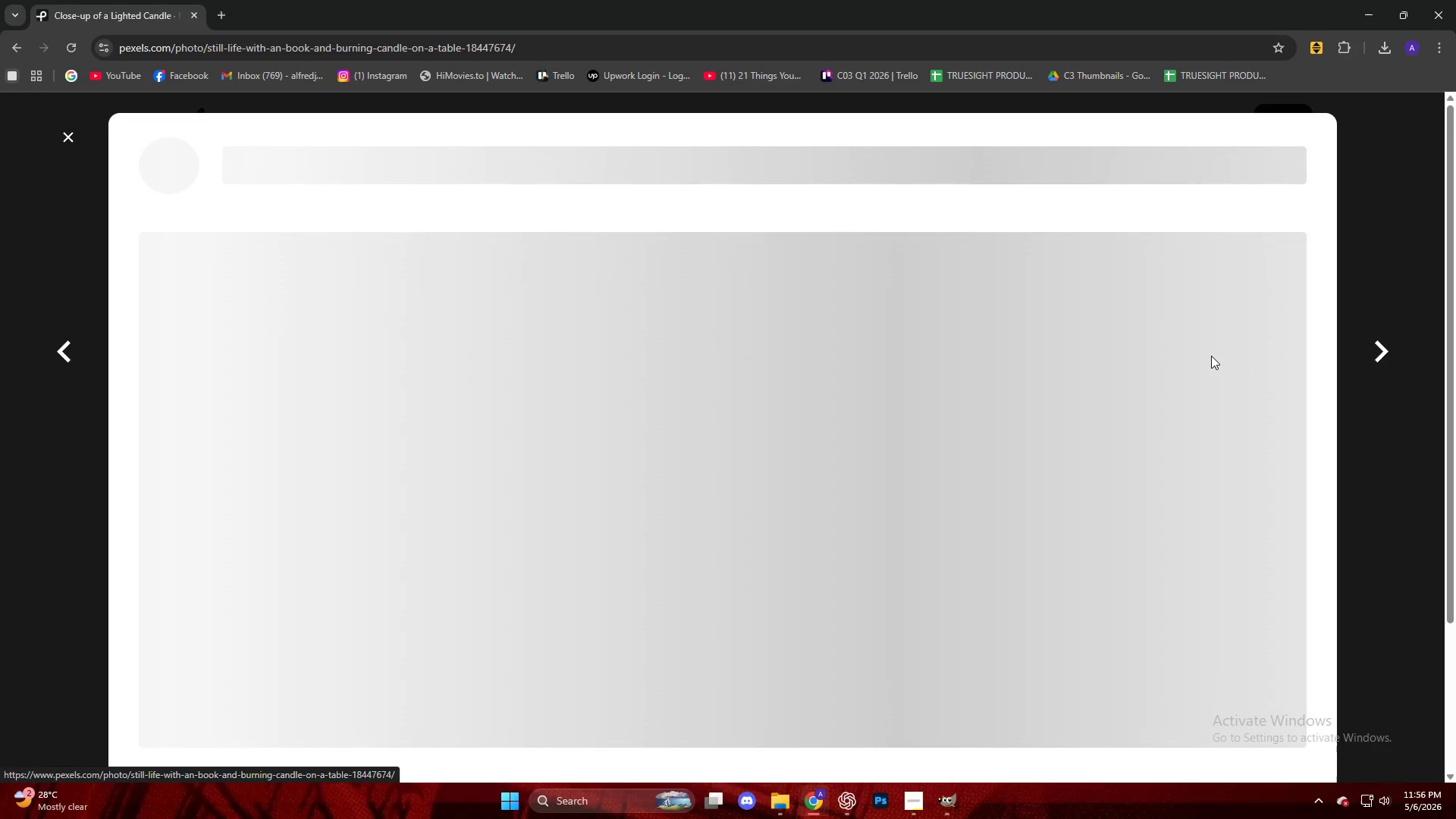 
scroll: coordinate [911, 369], scroll_direction: down, amount: 6.0
 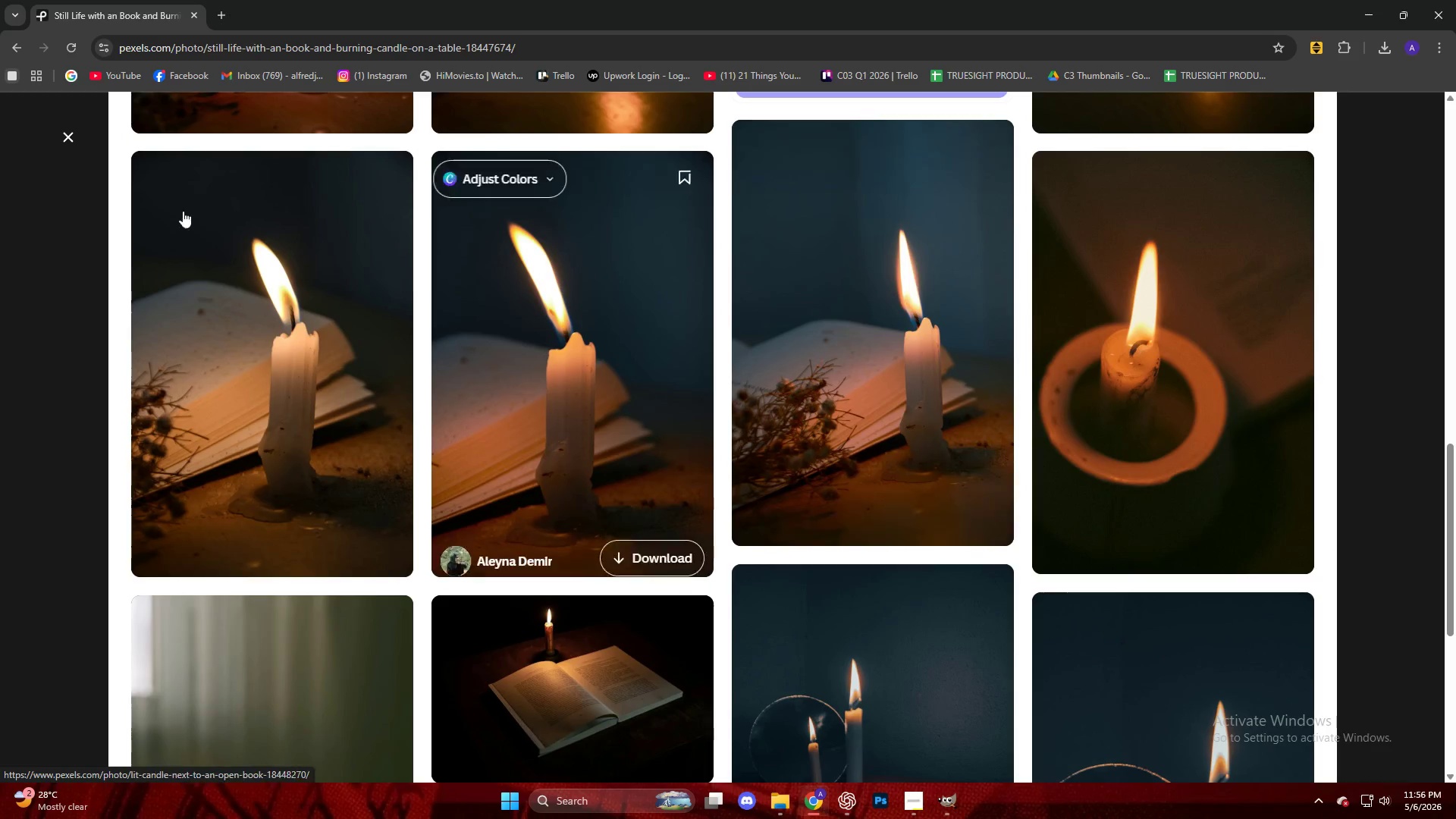 
left_click([62, 140])
 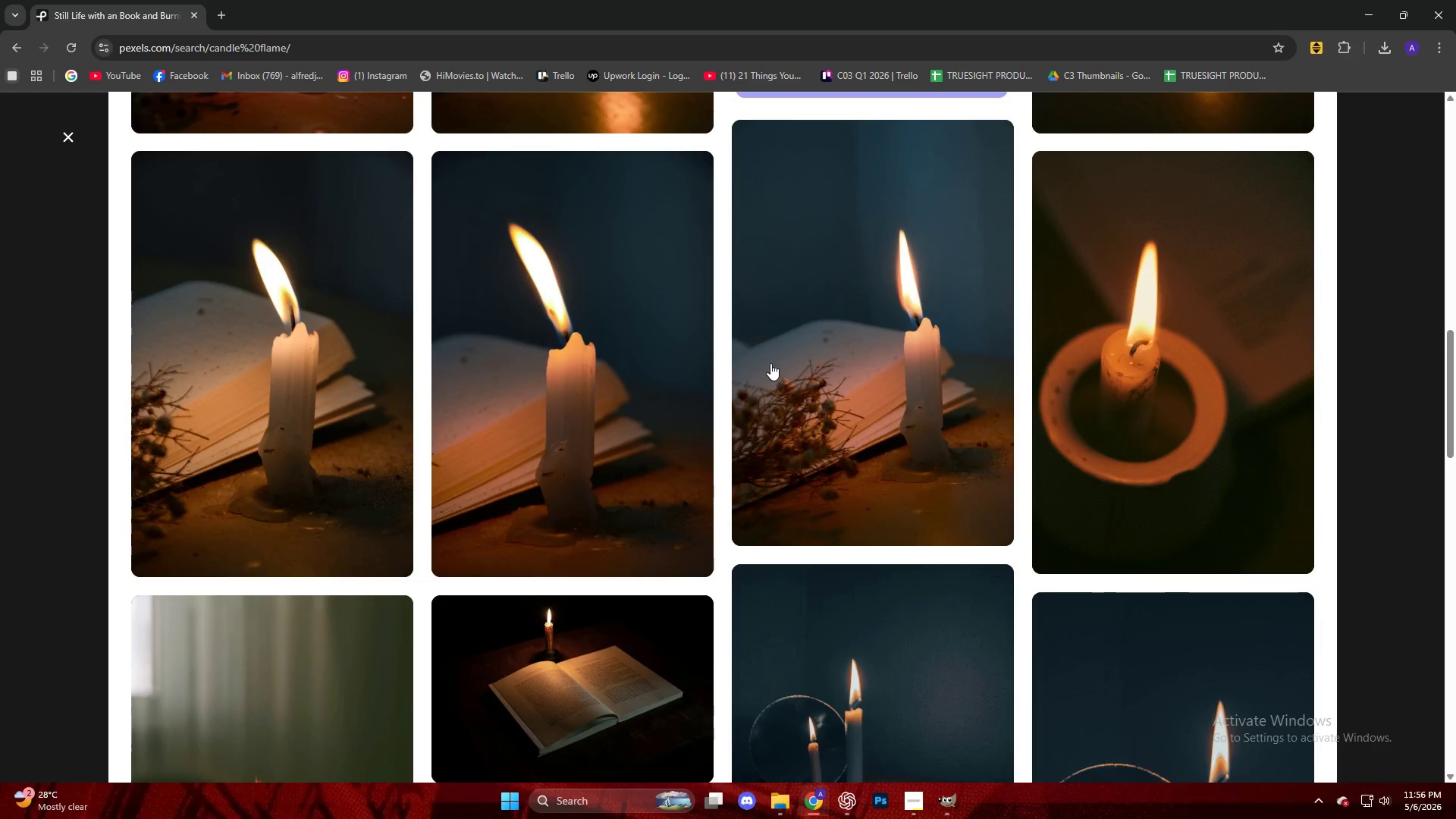 
scroll: coordinate [758, 363], scroll_direction: down, amount: 40.0
 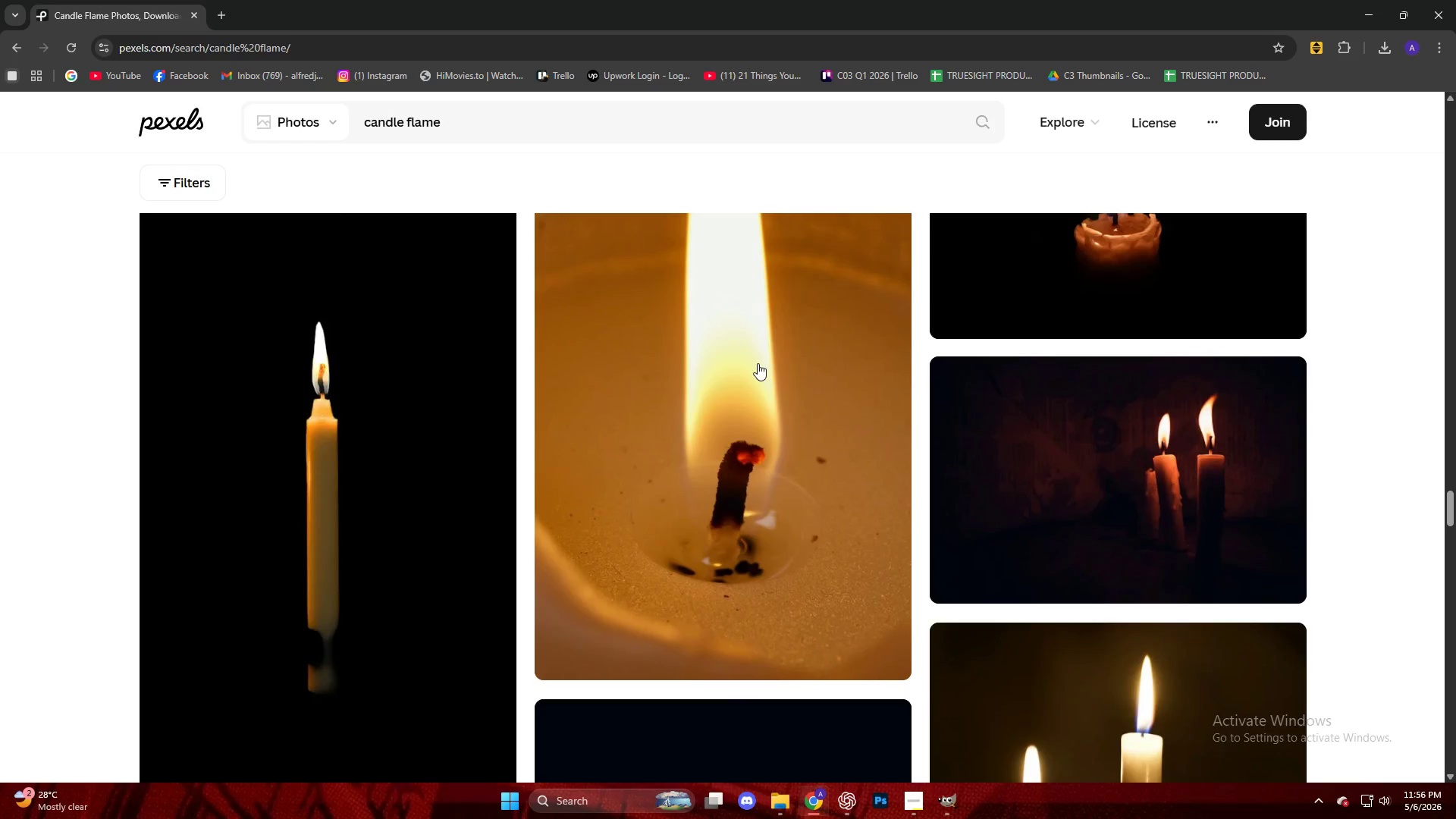 
scroll: coordinate [758, 364], scroll_direction: down, amount: 6.0
 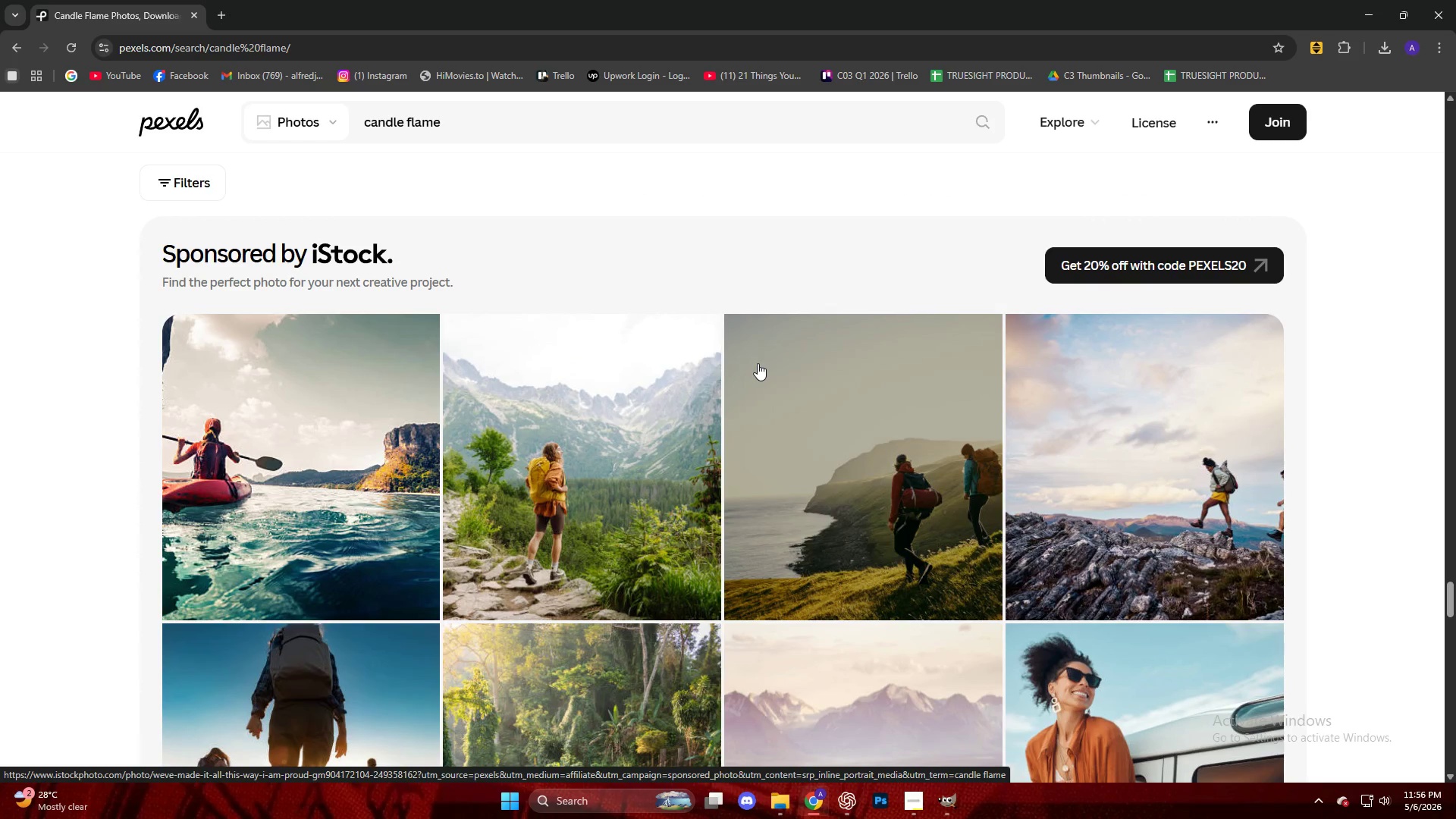 
wait(5.5)
 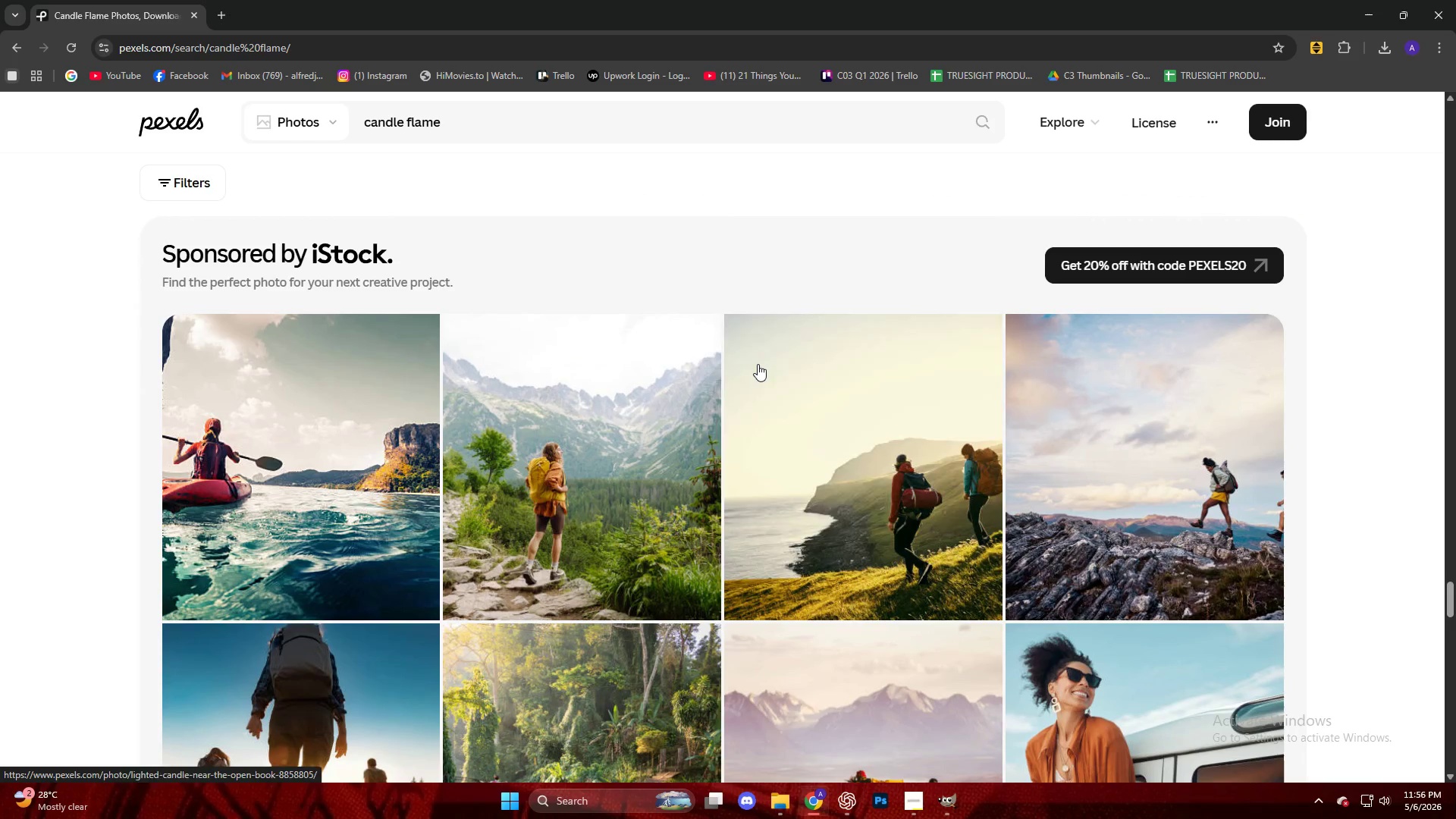 
scroll: coordinate [757, 364], scroll_direction: down, amount: 18.0
 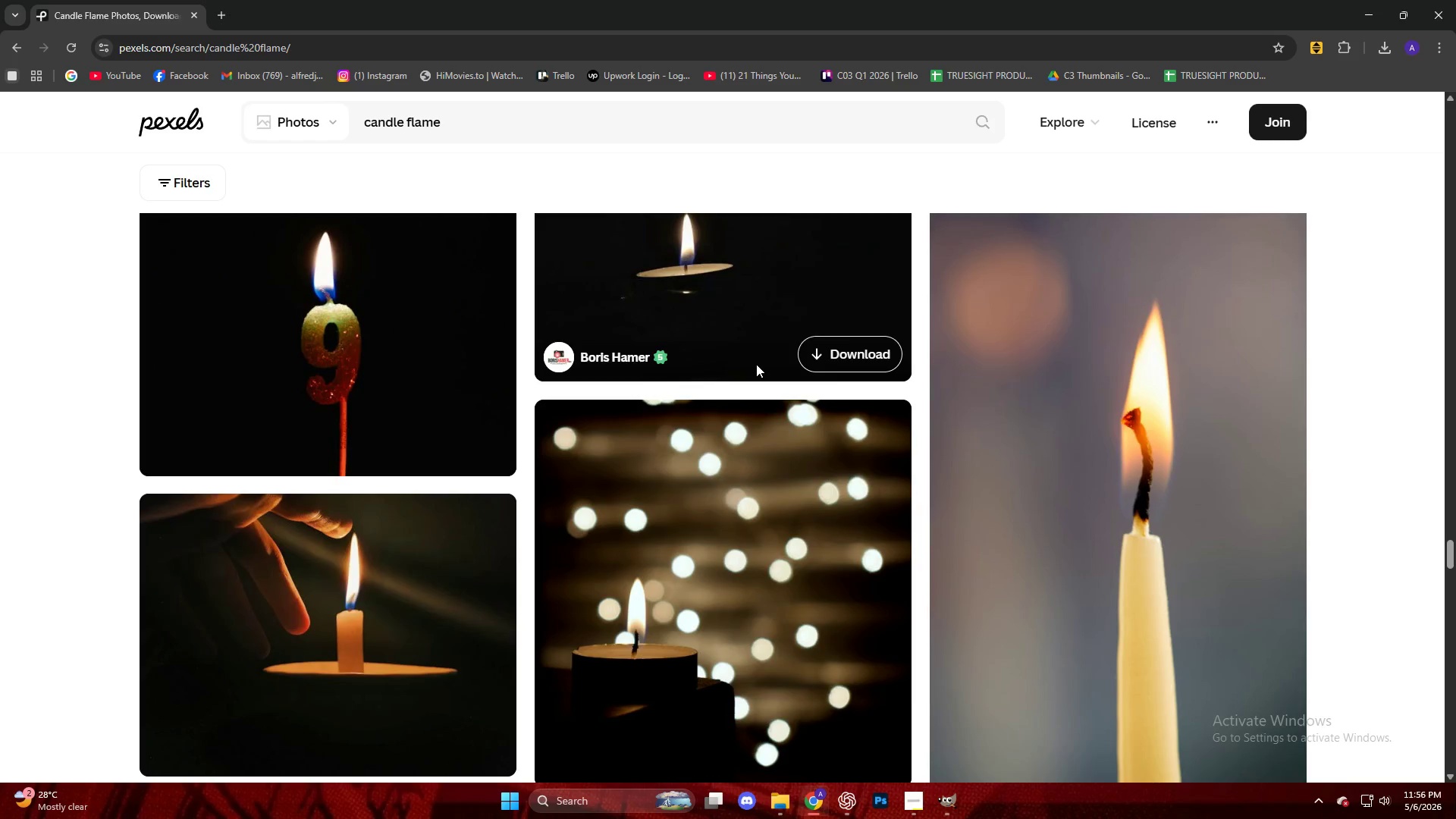 
wait(11.77)
 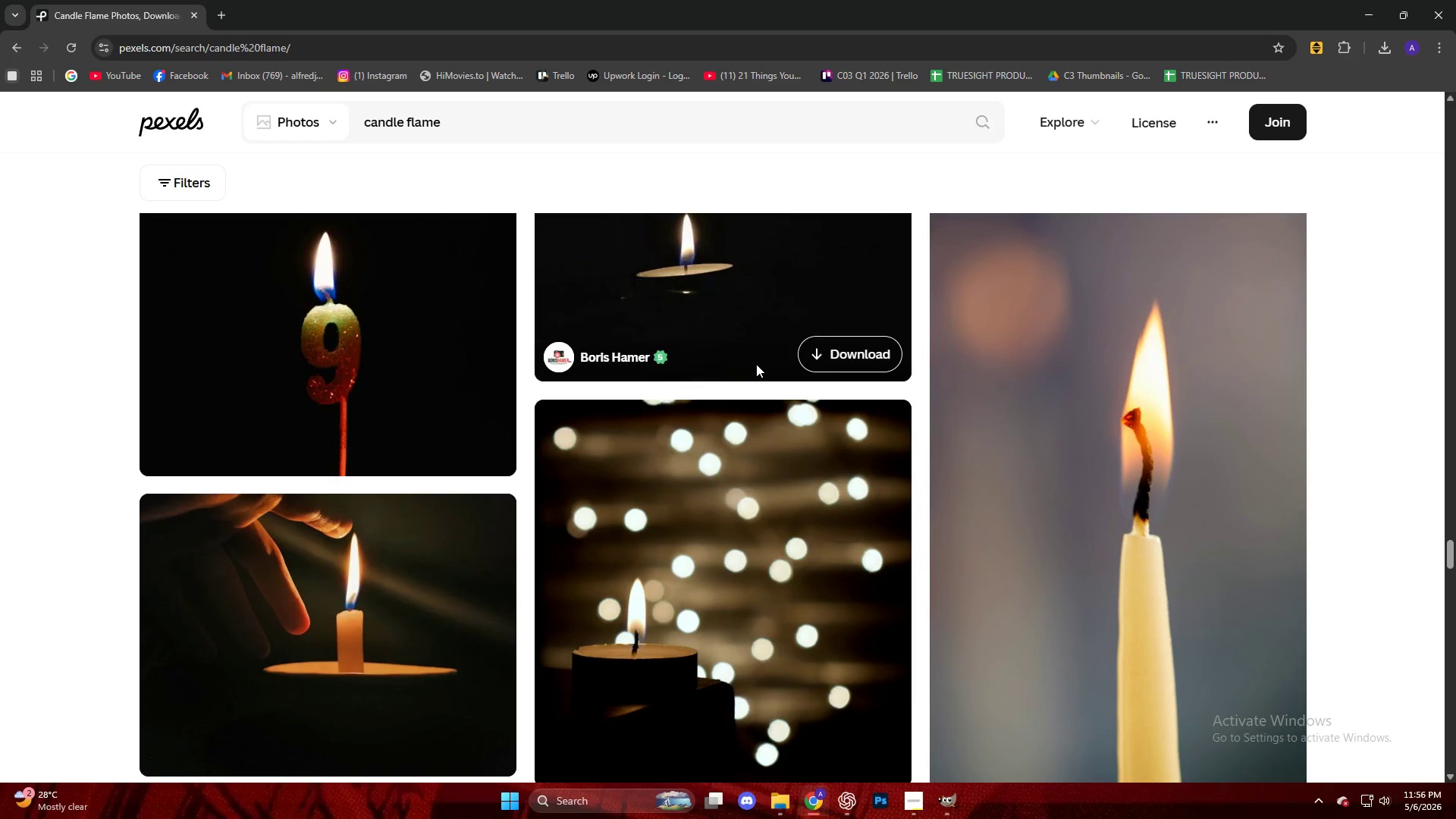 
scroll: coordinate [756, 362], scroll_direction: down, amount: 32.0
 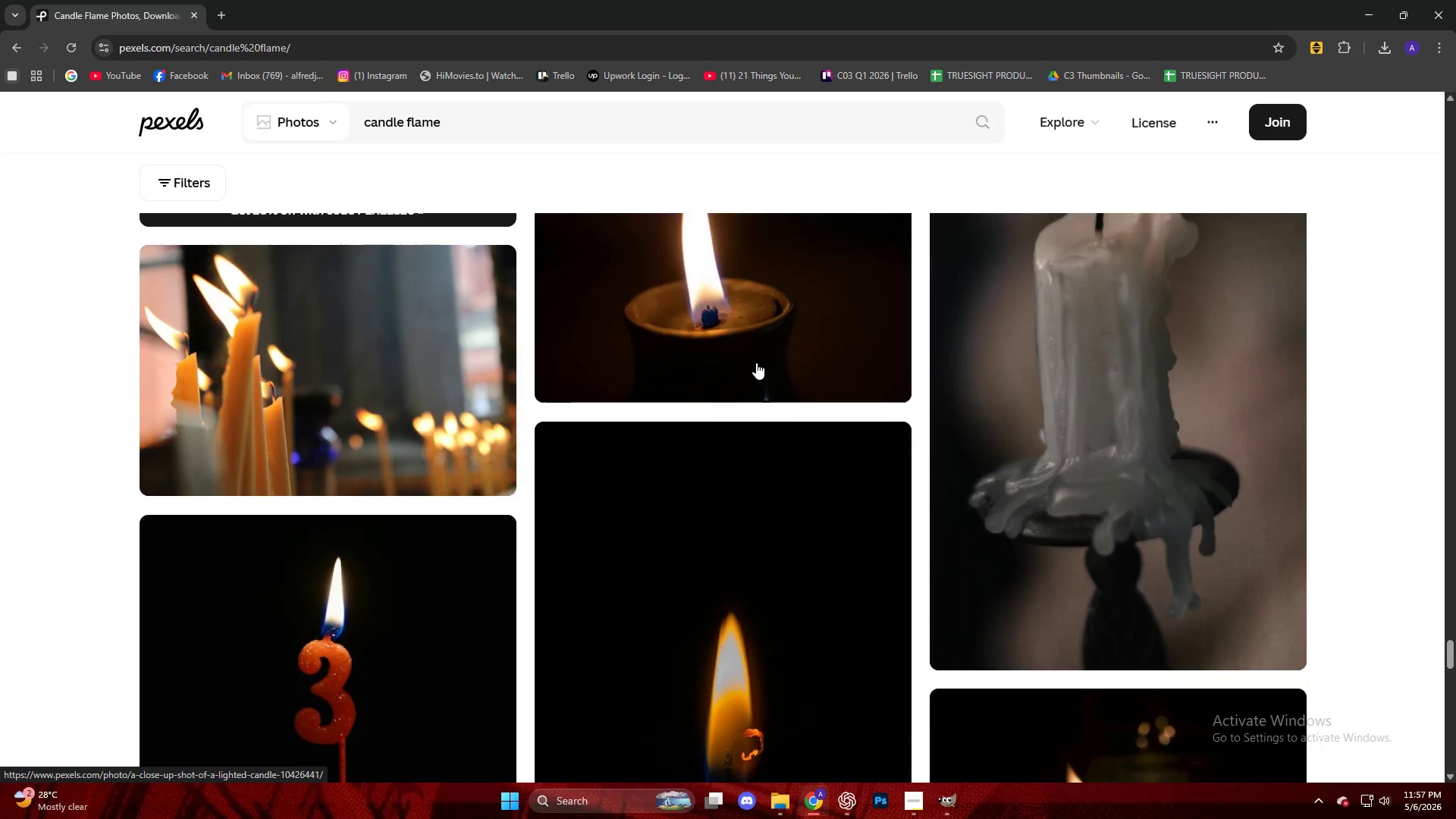 
scroll: coordinate [756, 362], scroll_direction: up, amount: 3.0
 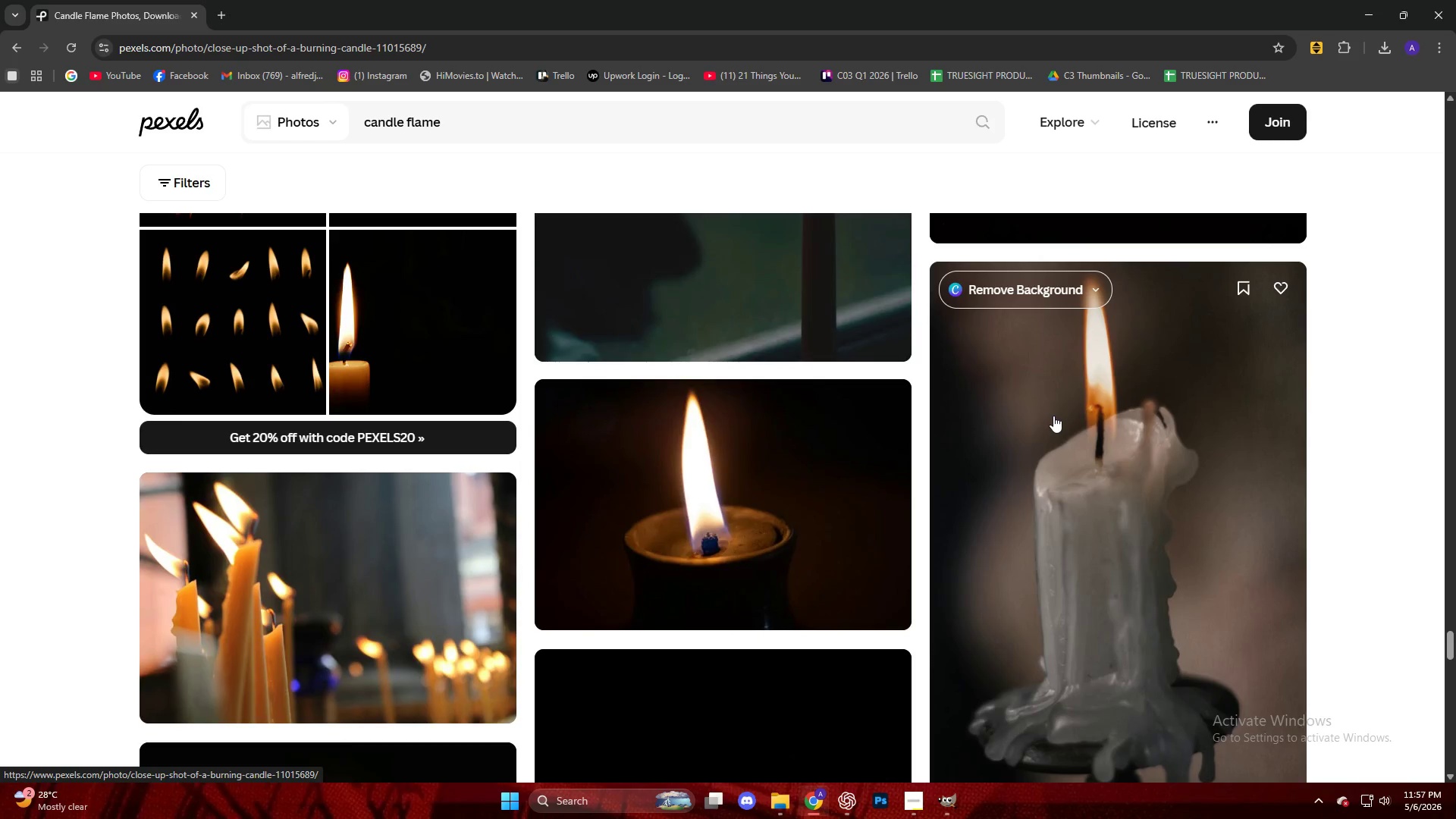 
left_click([1053, 416])
 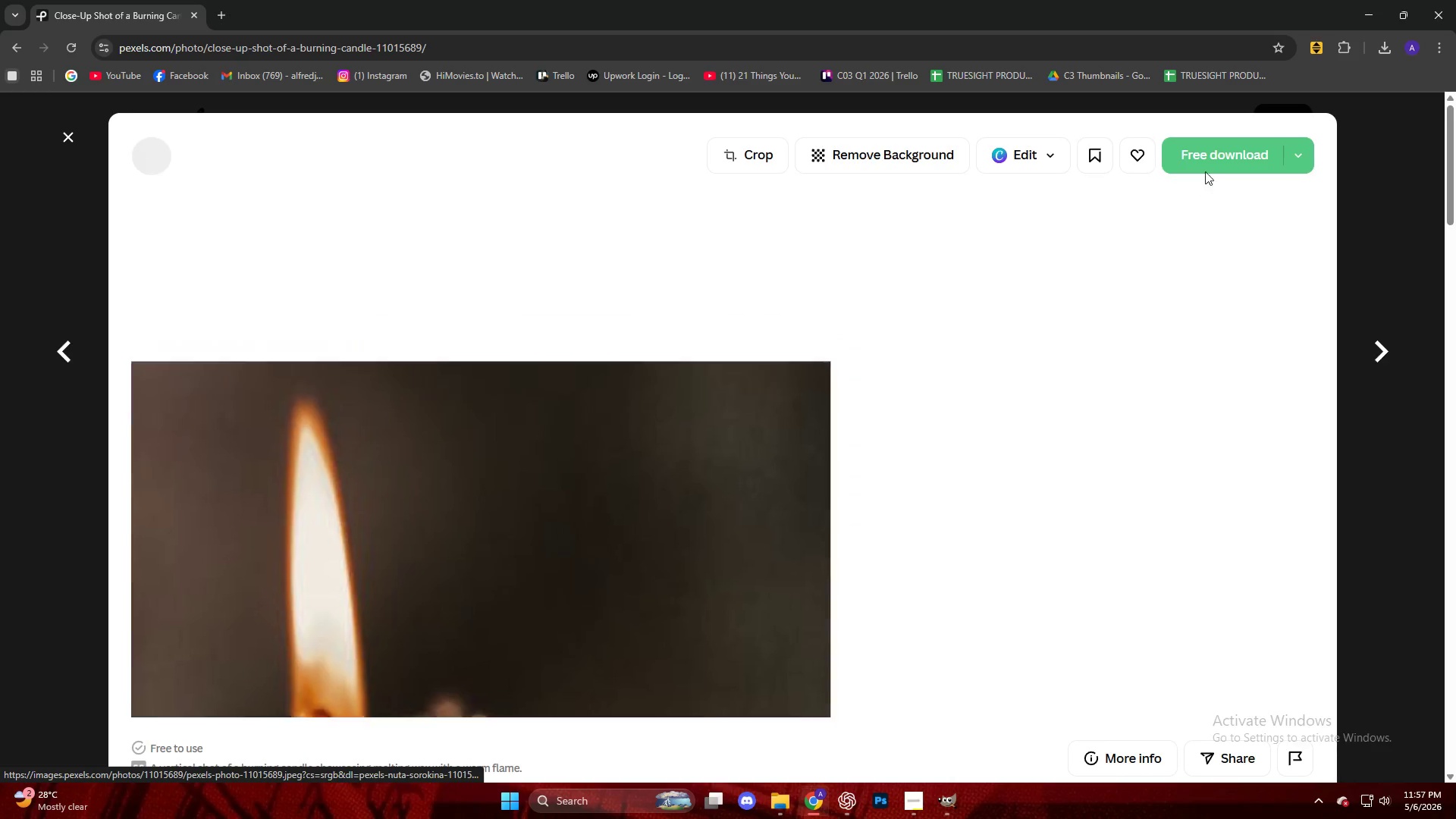 
left_click([1206, 158])
 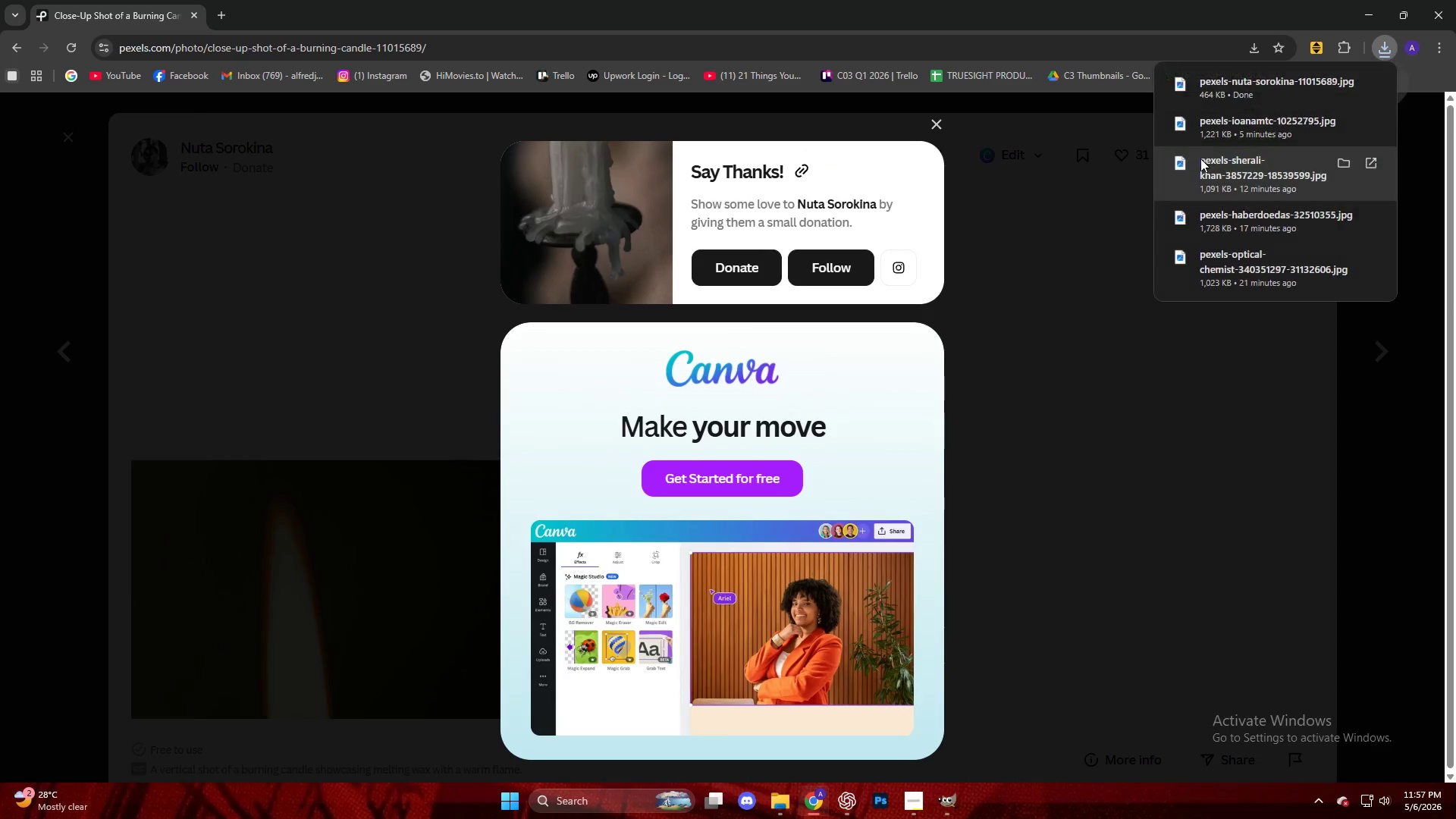 
left_click_drag(start_coordinate=[1225, 91], to_coordinate=[792, 458])
 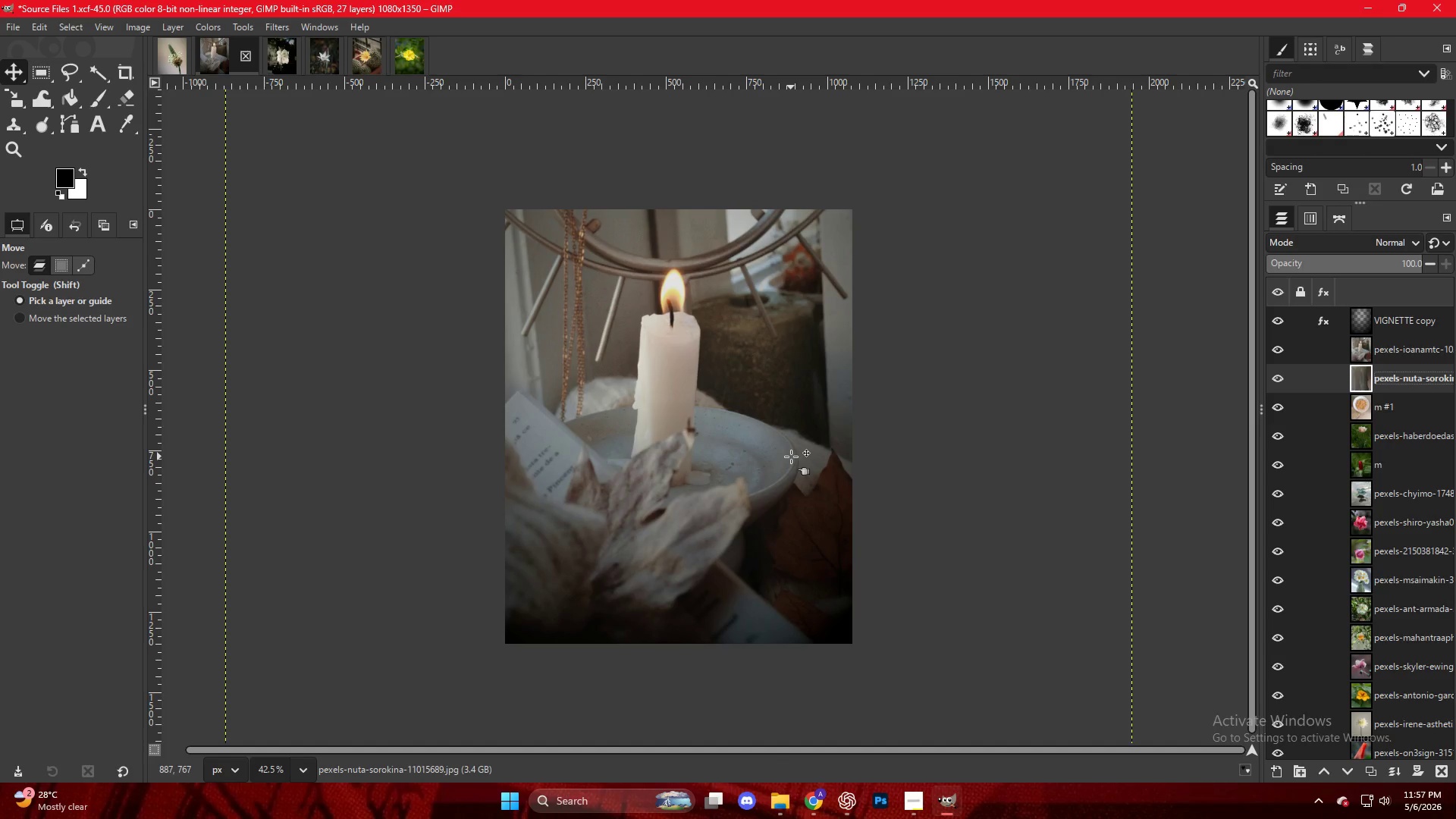 
wait(5.39)
 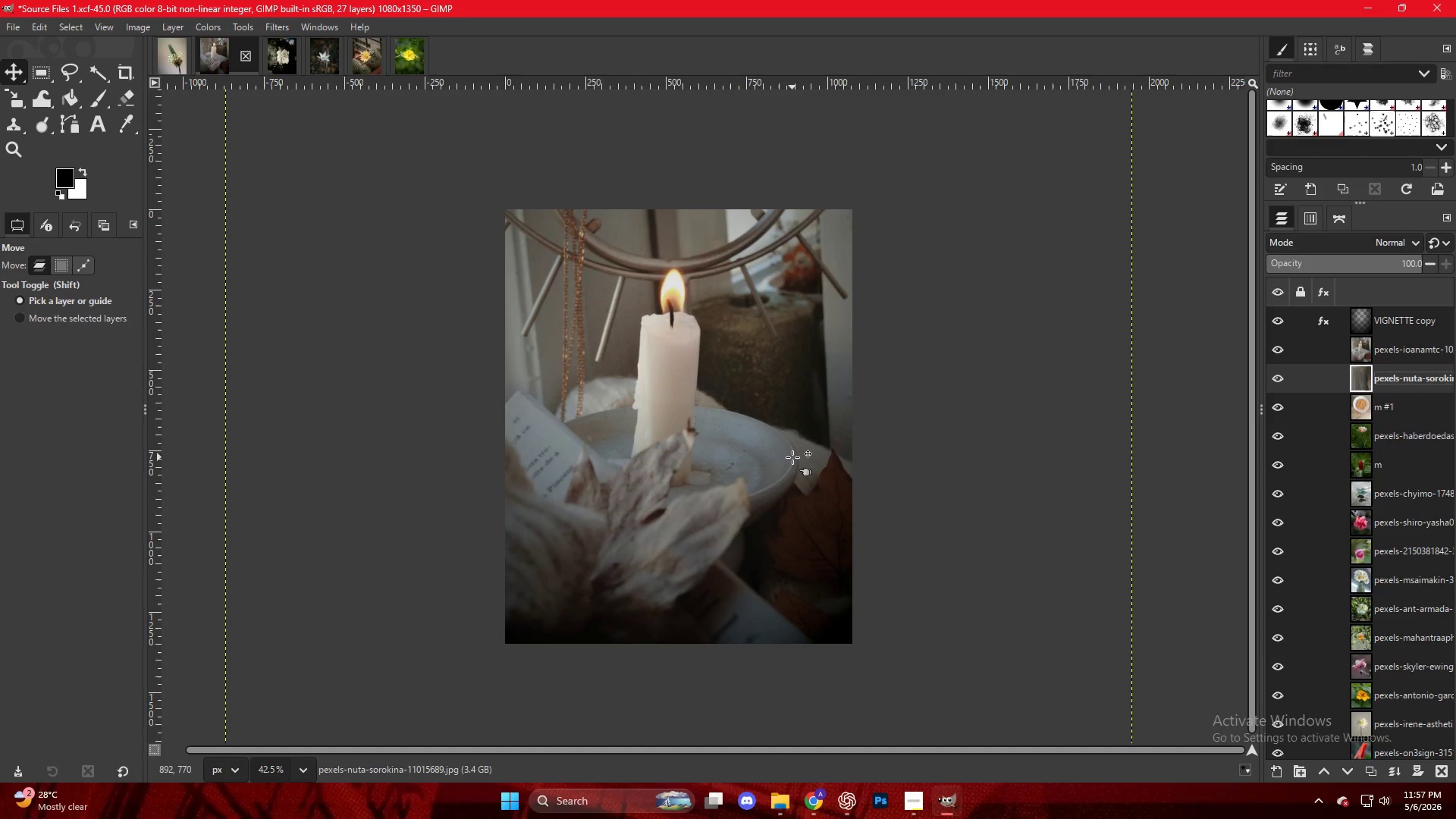 
left_click_drag(start_coordinate=[1397, 379], to_coordinate=[1394, 337])
 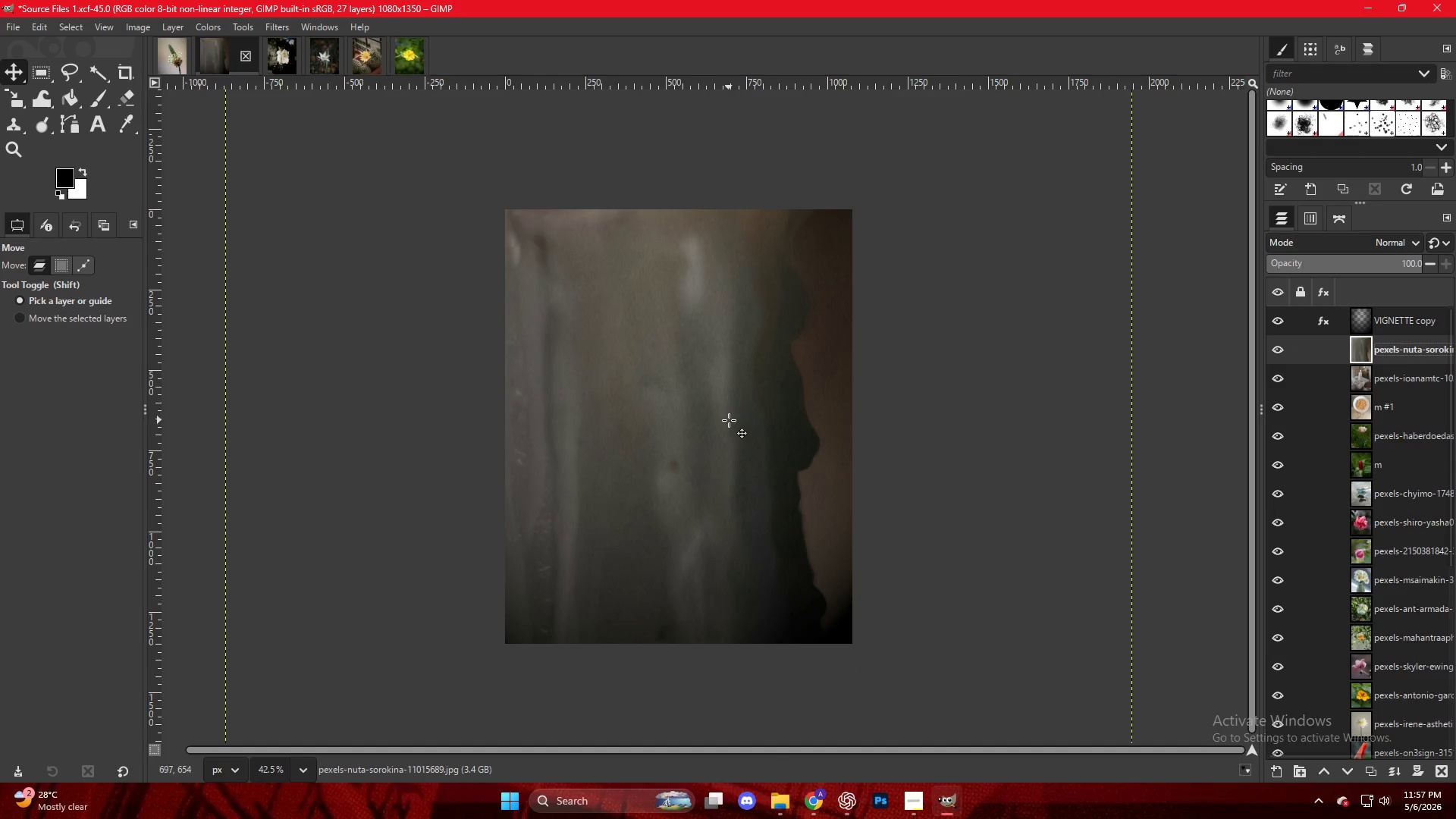 
hold_key(key=ControlLeft, duration=0.62)
scroll: coordinate [742, 410], scroll_direction: down, amount: 13.0
 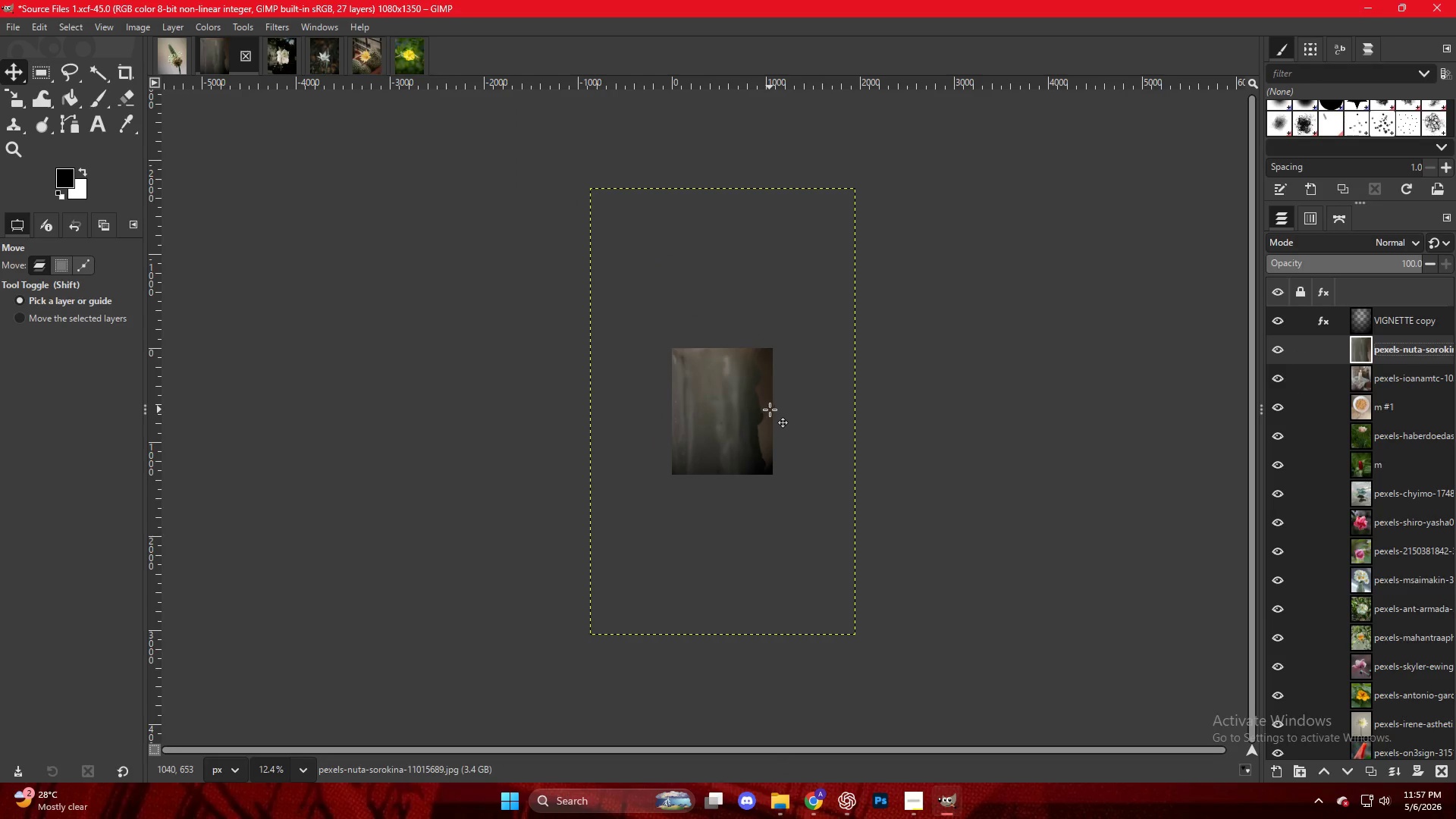 
key(Shift+S)
 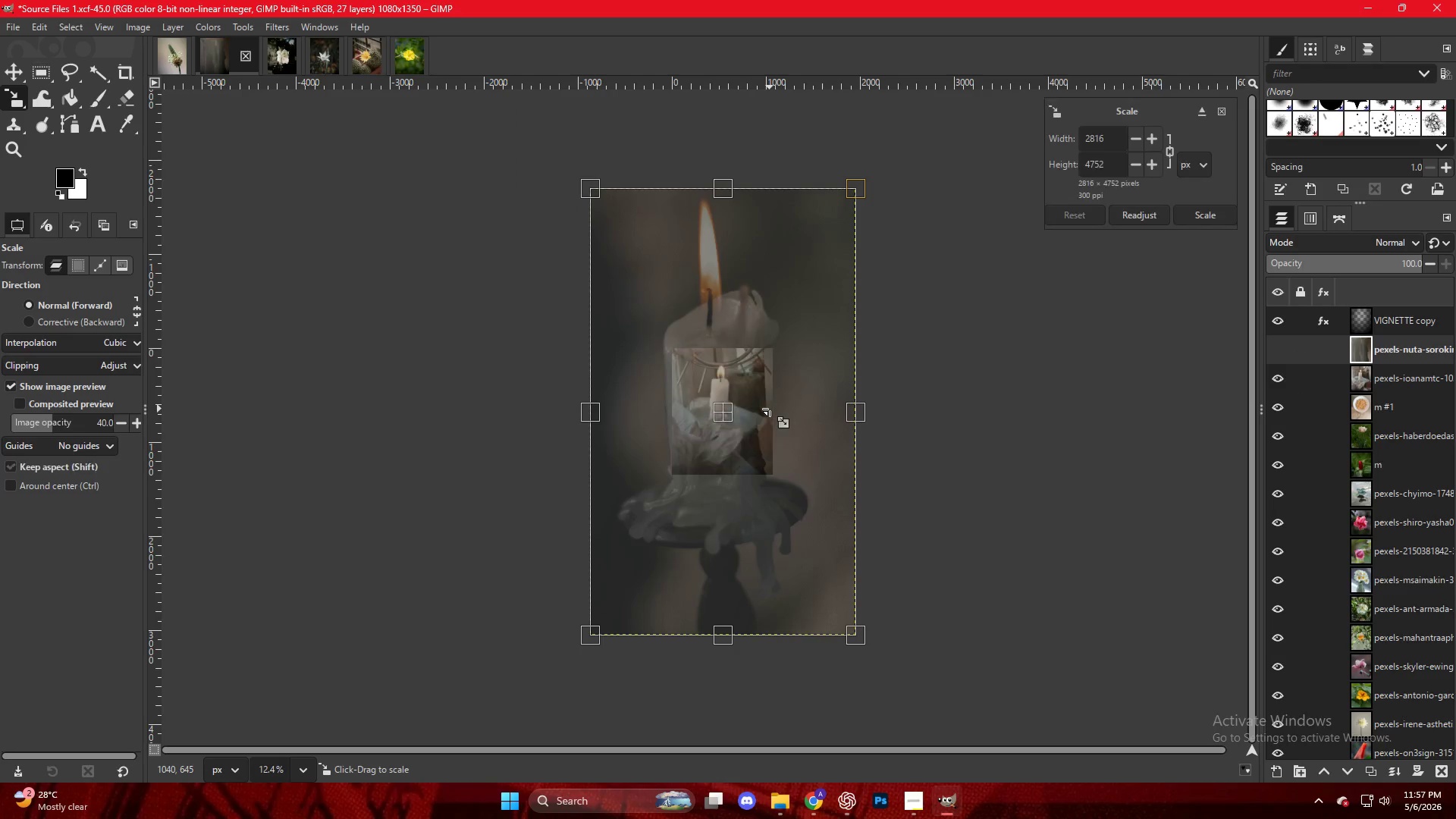 
key(Control+ControlLeft)
 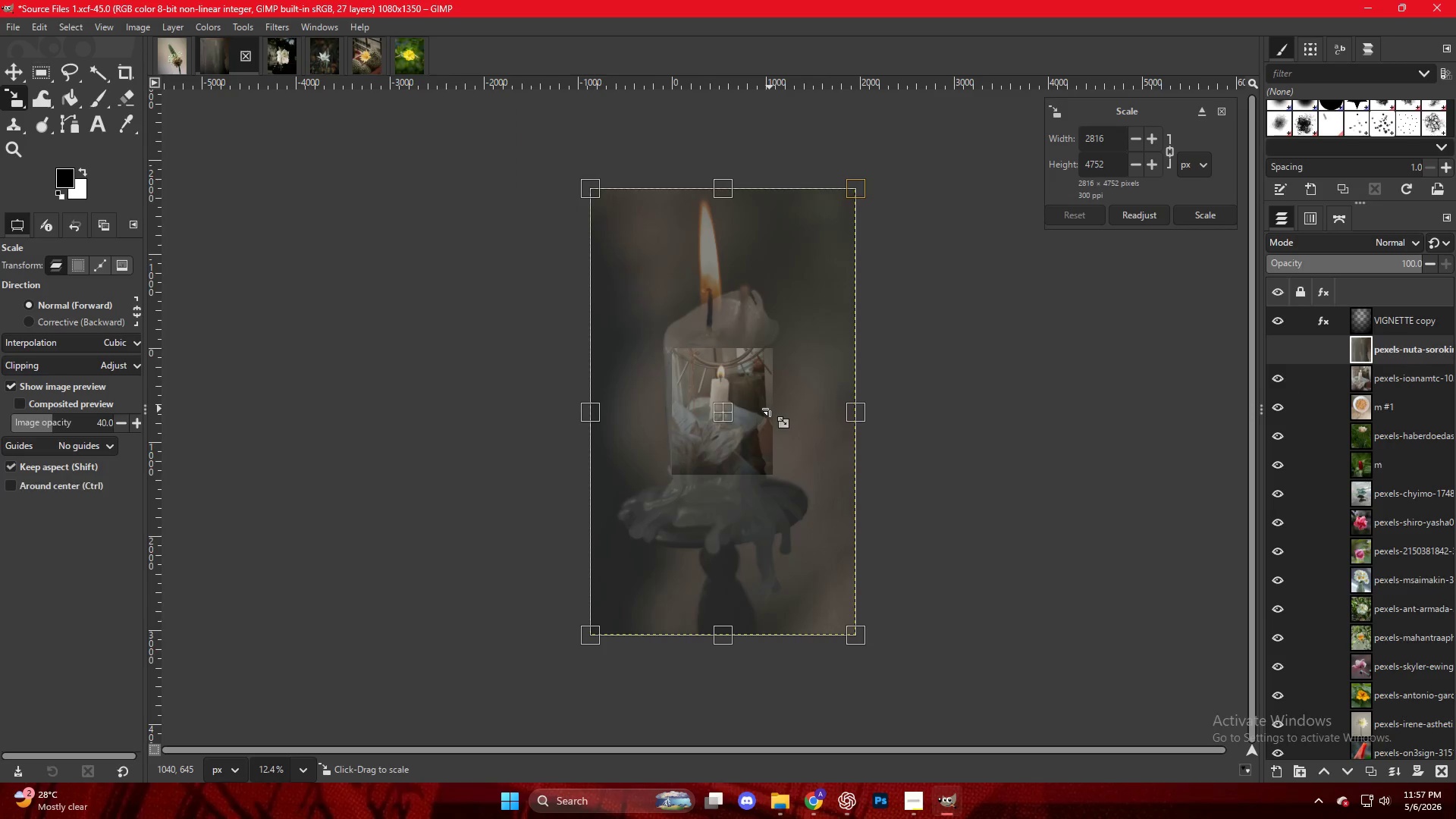 
scroll: coordinate [770, 409], scroll_direction: up, amount: 3.0
 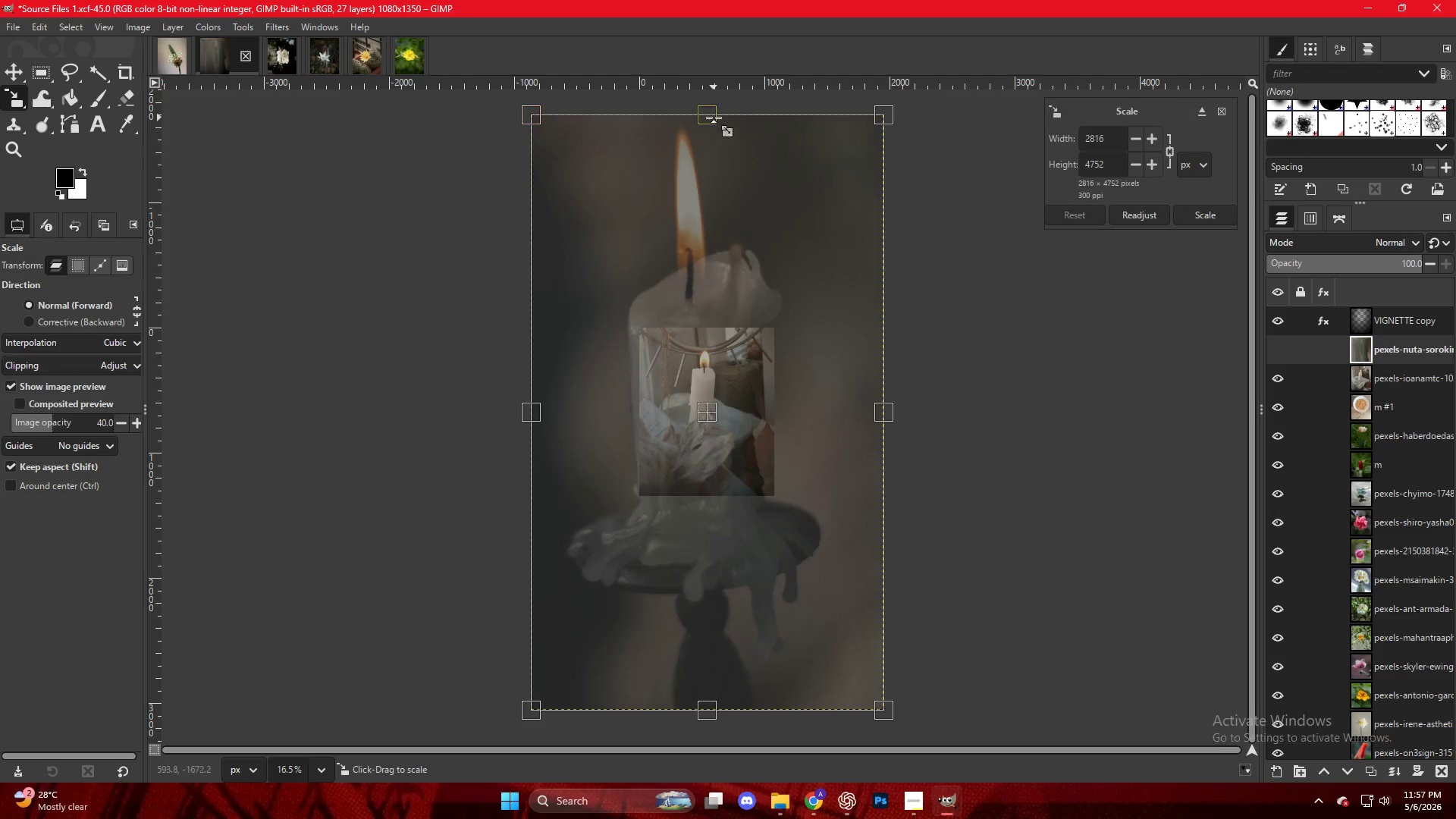 
left_click_drag(start_coordinate=[713, 116], to_coordinate=[739, 331])
 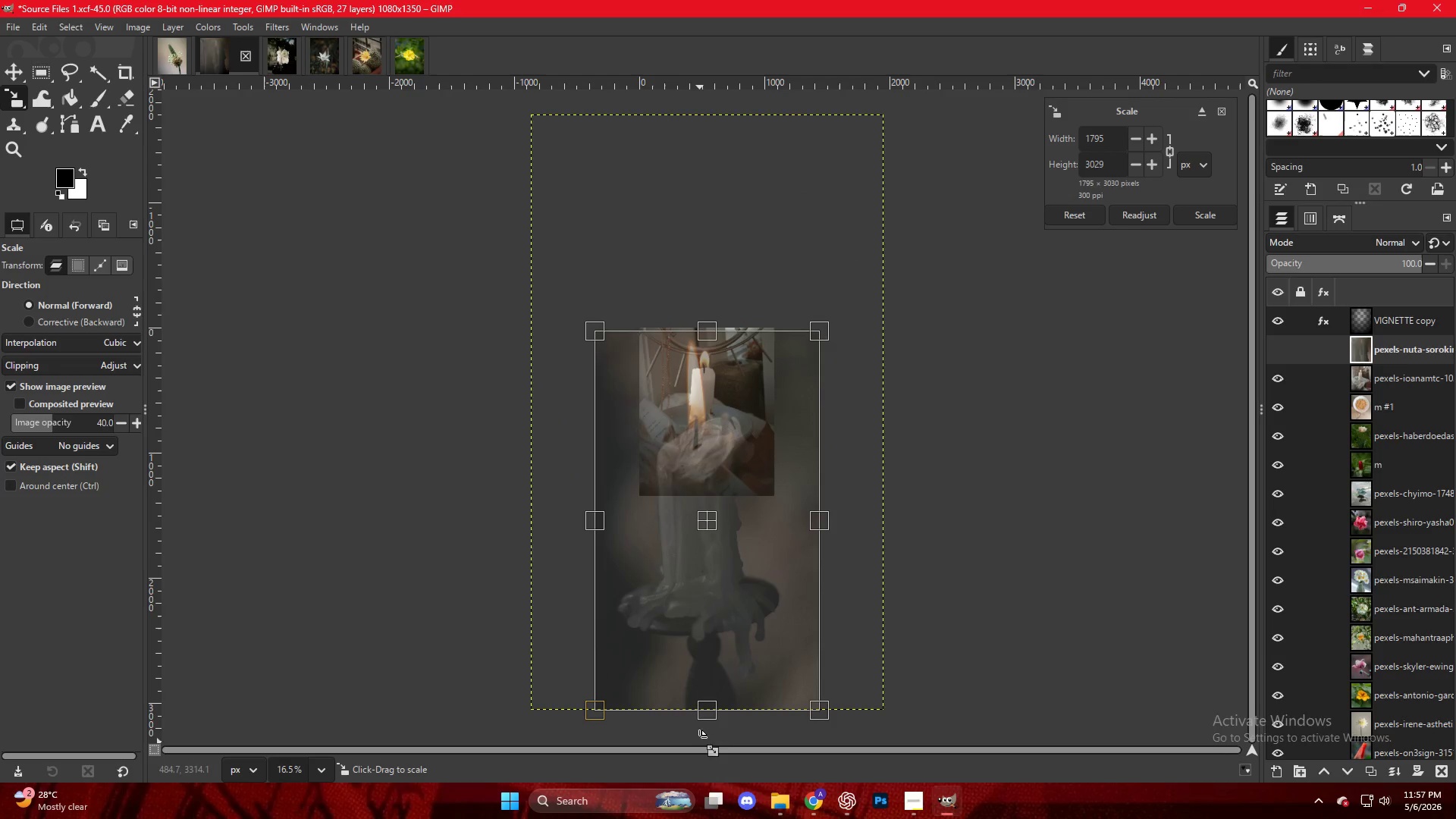 
left_click_drag(start_coordinate=[701, 711], to_coordinate=[698, 528])
 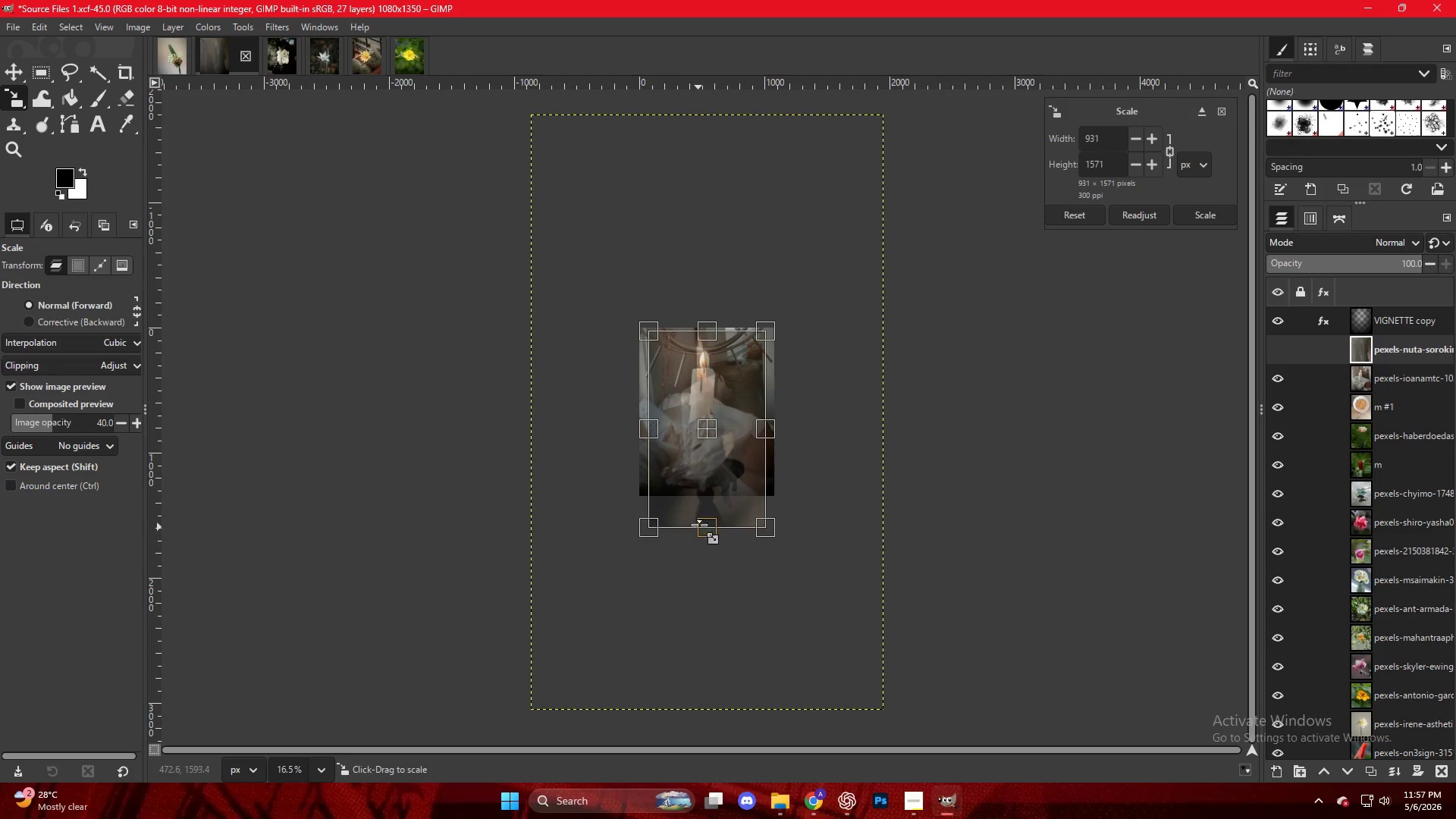 
hold_key(key=ControlLeft, duration=0.47)
scroll: coordinate [701, 445], scroll_direction: up, amount: 10.0
 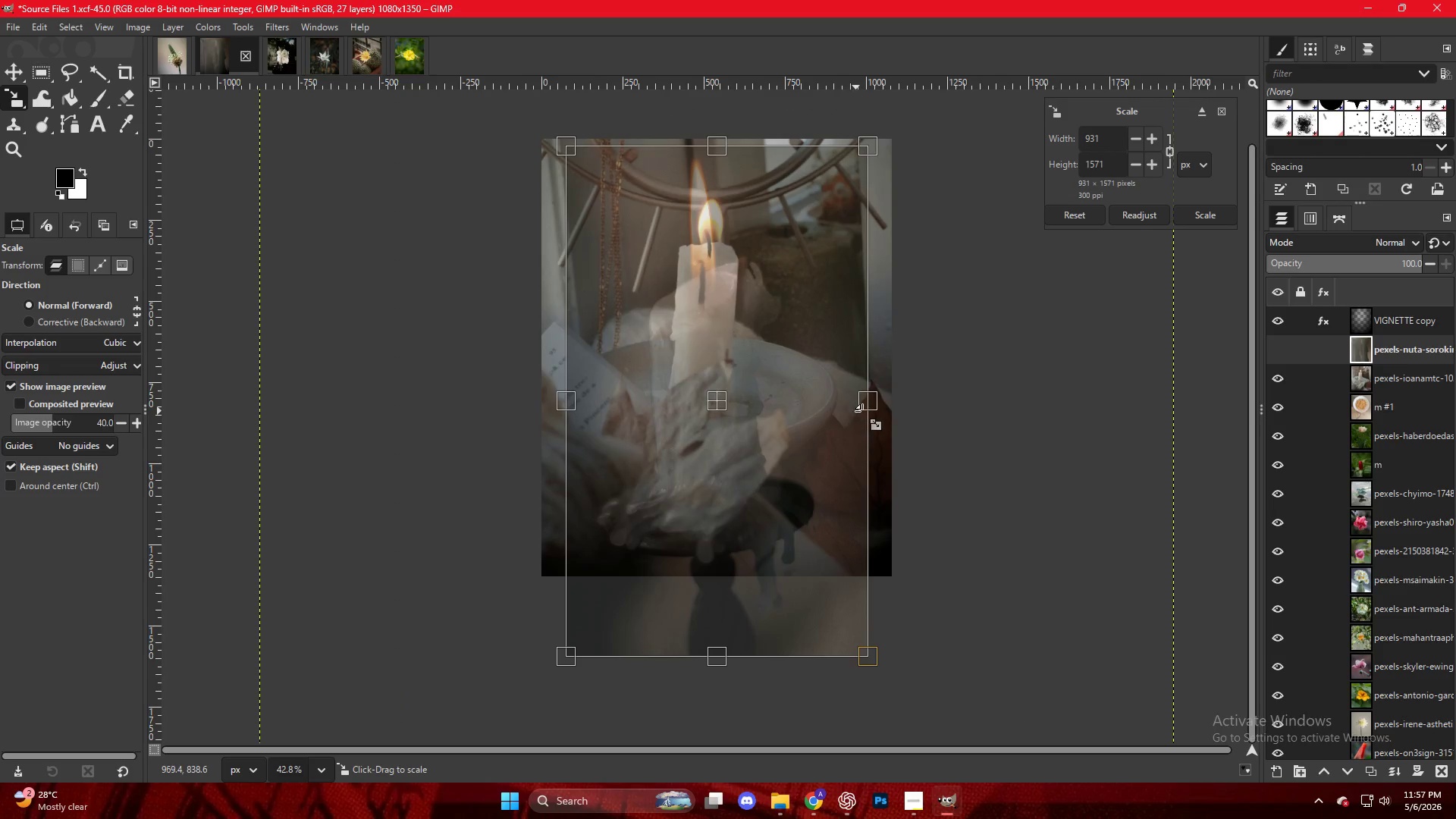 
left_click_drag(start_coordinate=[869, 407], to_coordinate=[902, 411])
 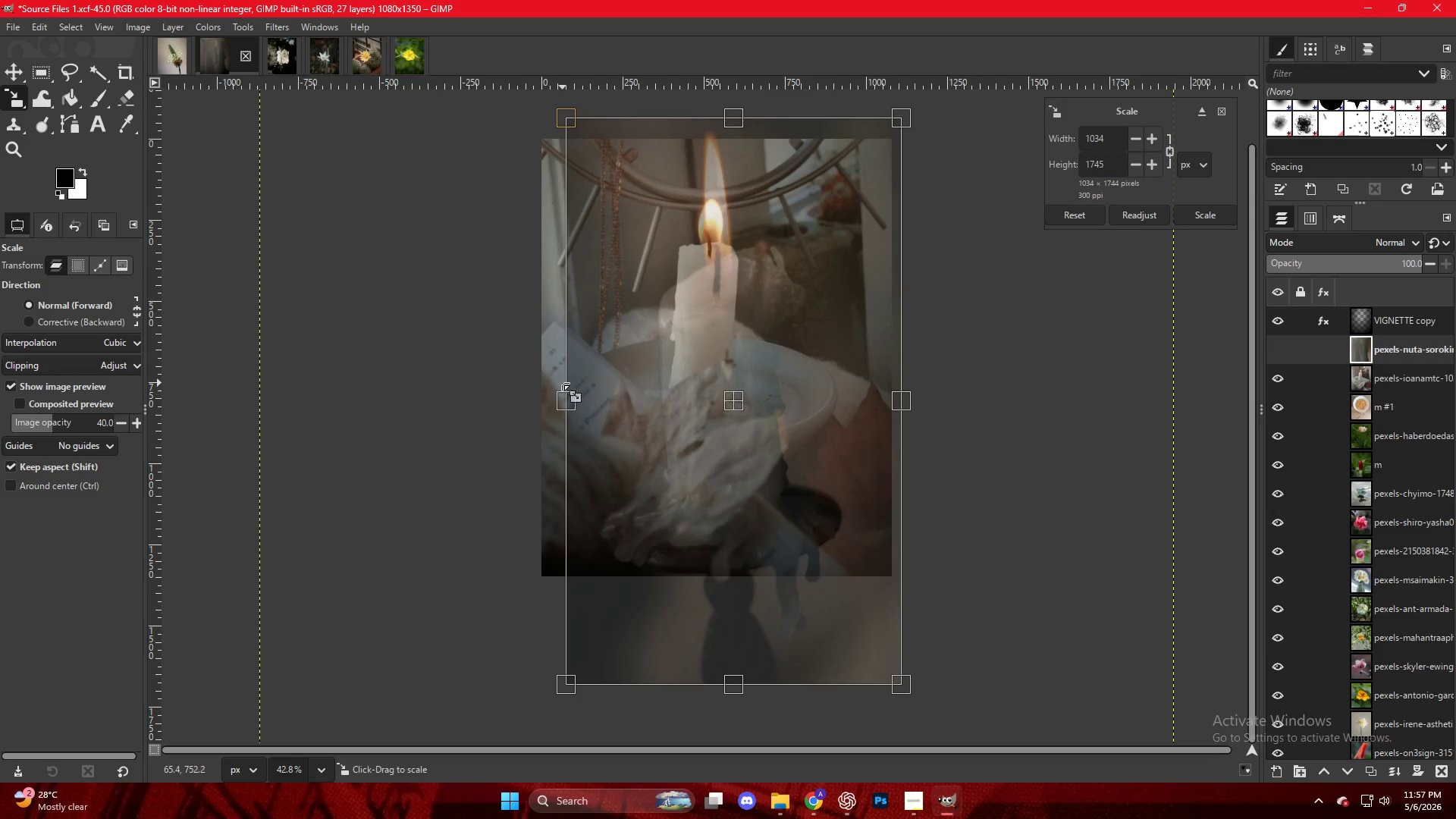 
left_click_drag(start_coordinate=[563, 390], to_coordinate=[528, 393])
 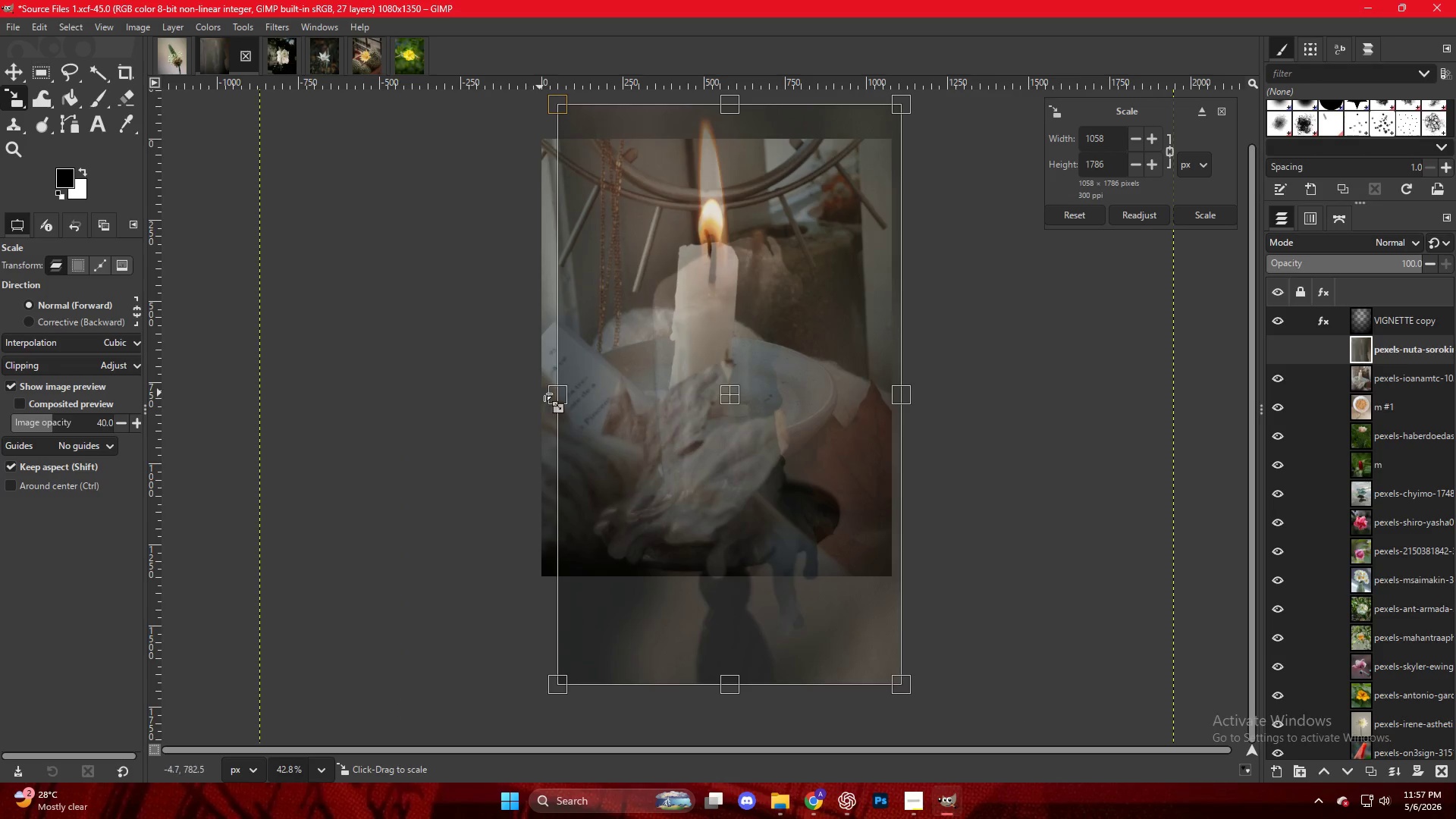 
left_click_drag(start_coordinate=[555, 395], to_coordinate=[526, 398])
 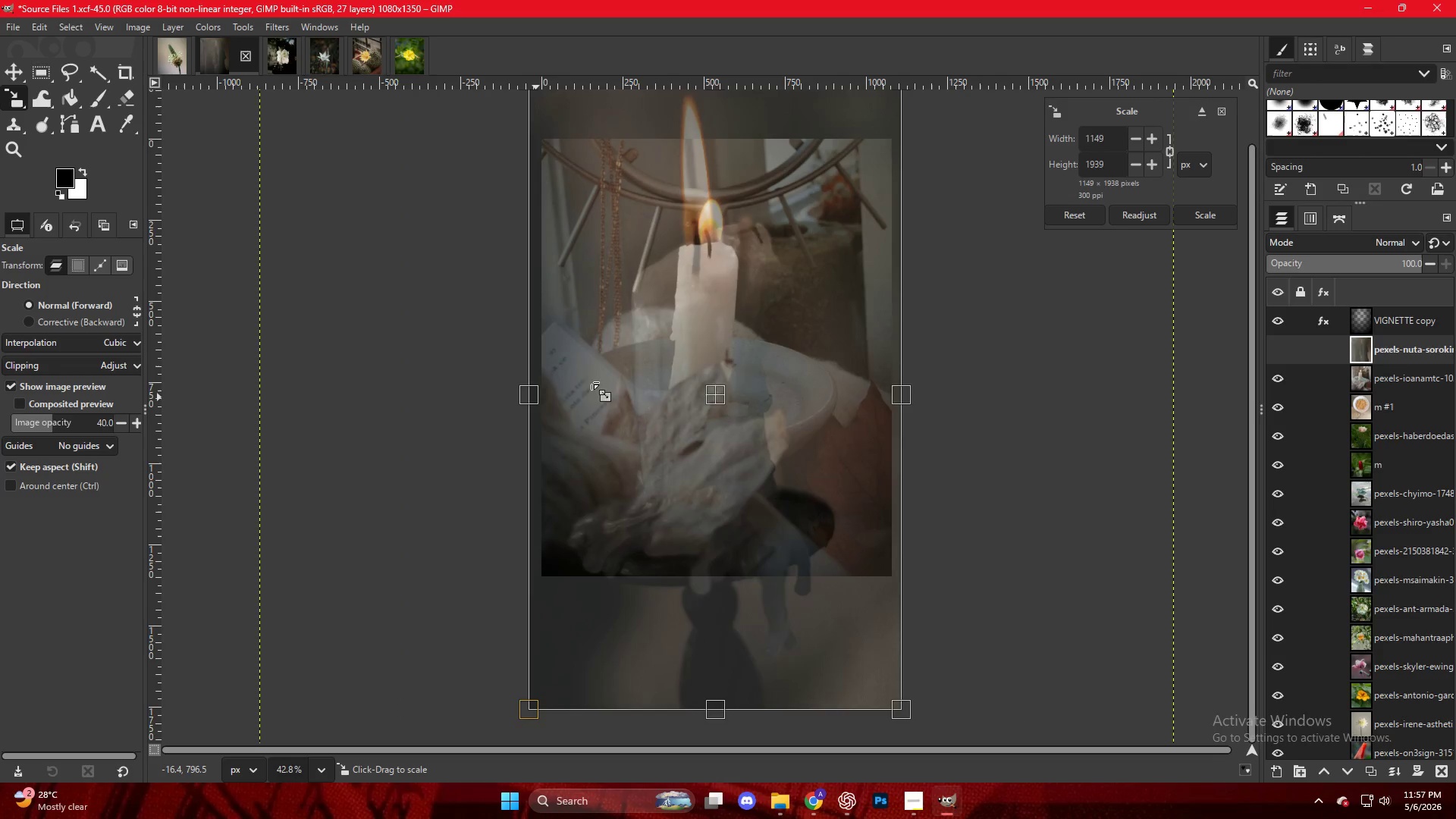 
left_click_drag(start_coordinate=[702, 350], to_coordinate=[679, 387])
 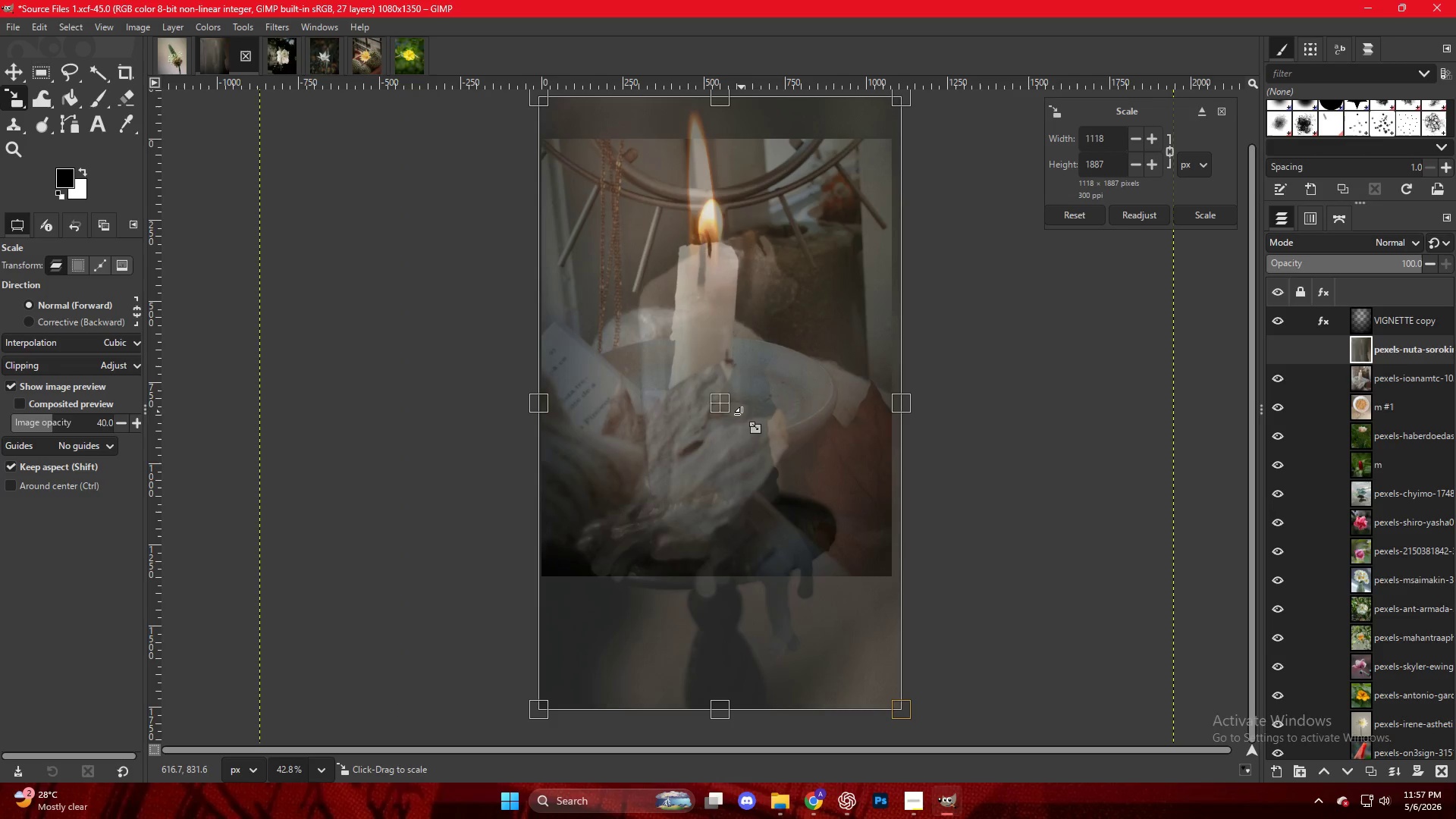 
left_click_drag(start_coordinate=[730, 411], to_coordinate=[723, 448])
 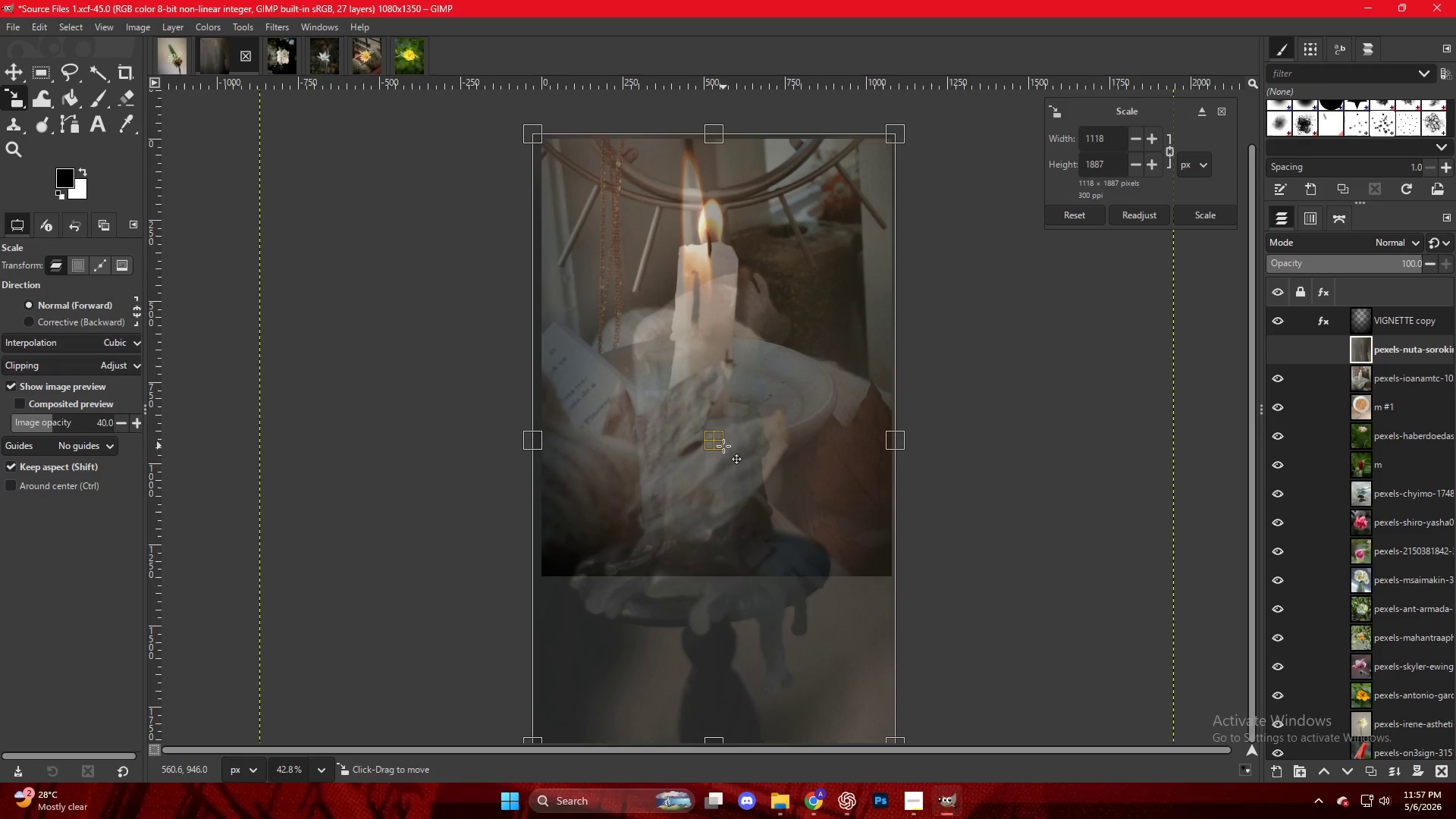 
key(NumpadEnter)
 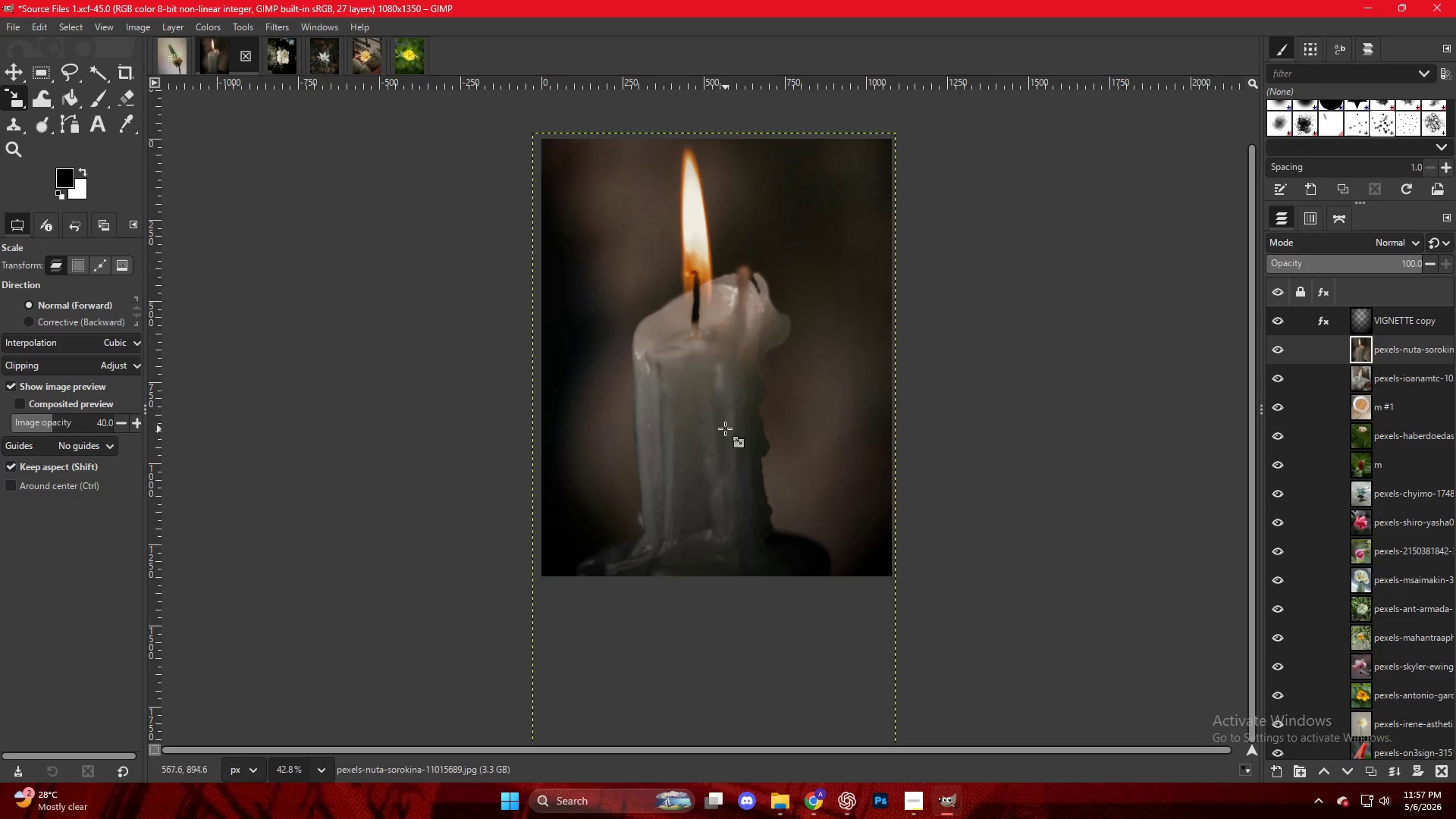 
key(Control+ControlLeft)
 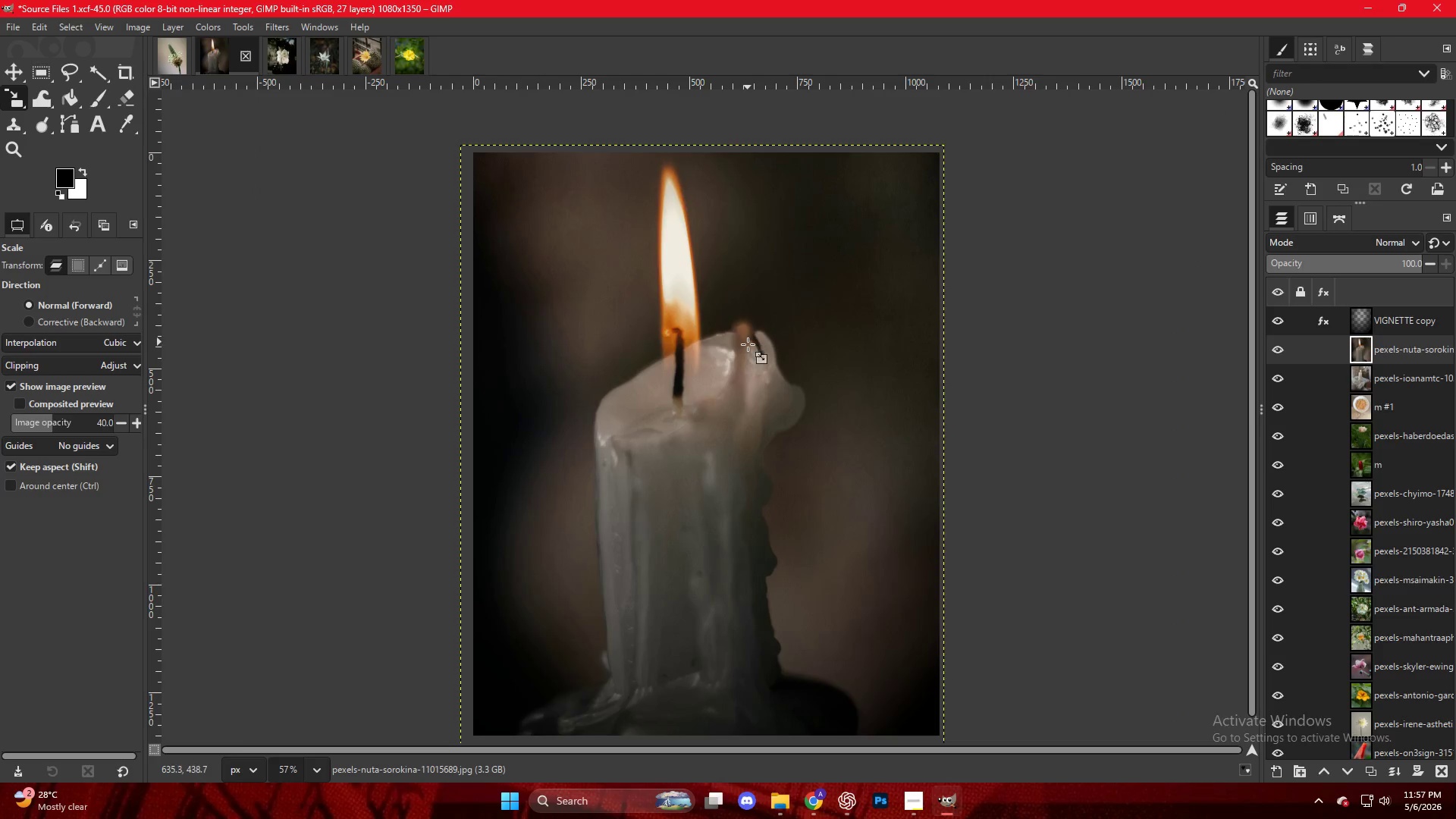 
left_click([747, 346])
 